 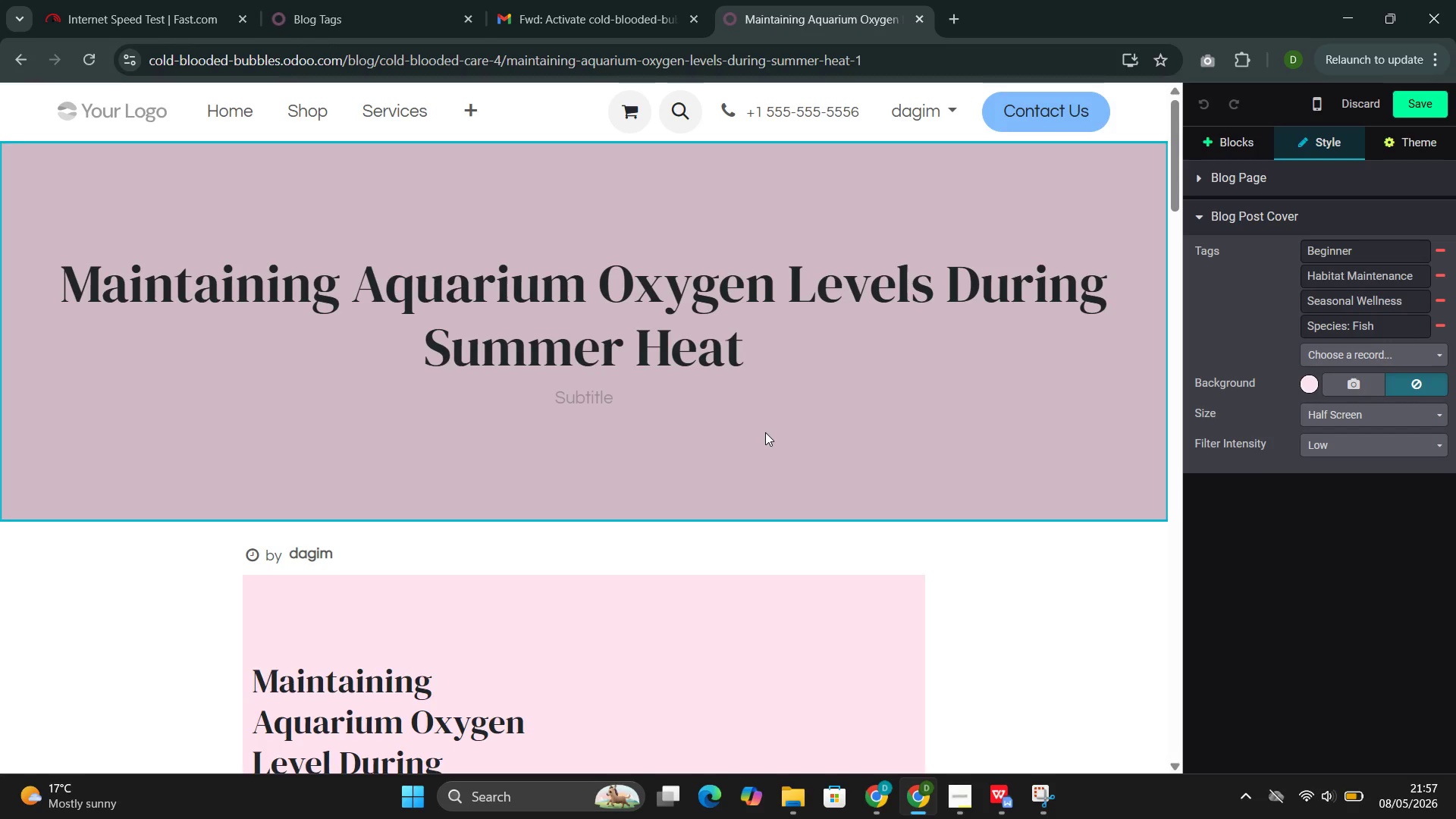 
left_click([1351, 388])
 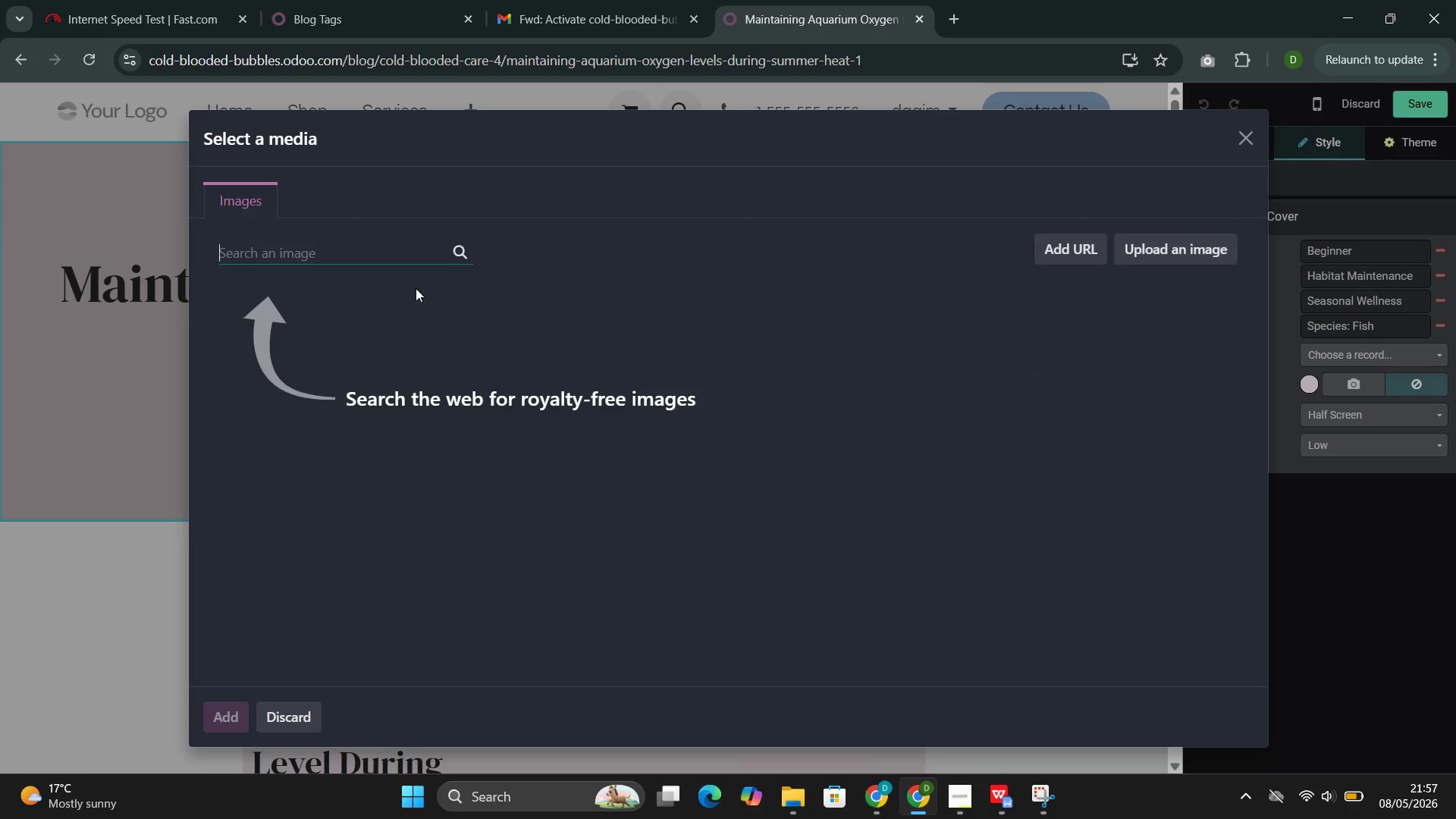 
left_click([381, 252])
 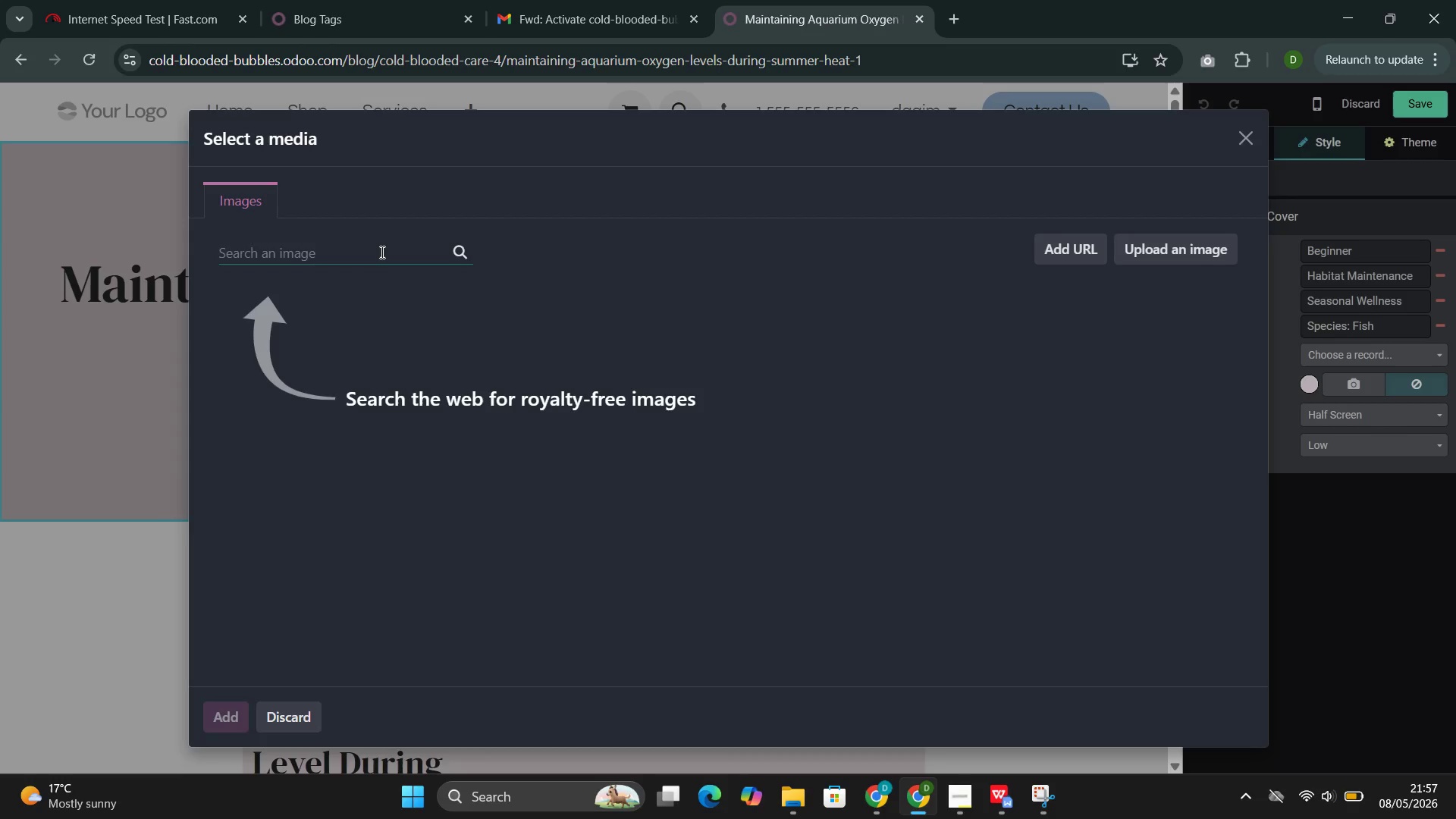 
wait(16.8)
 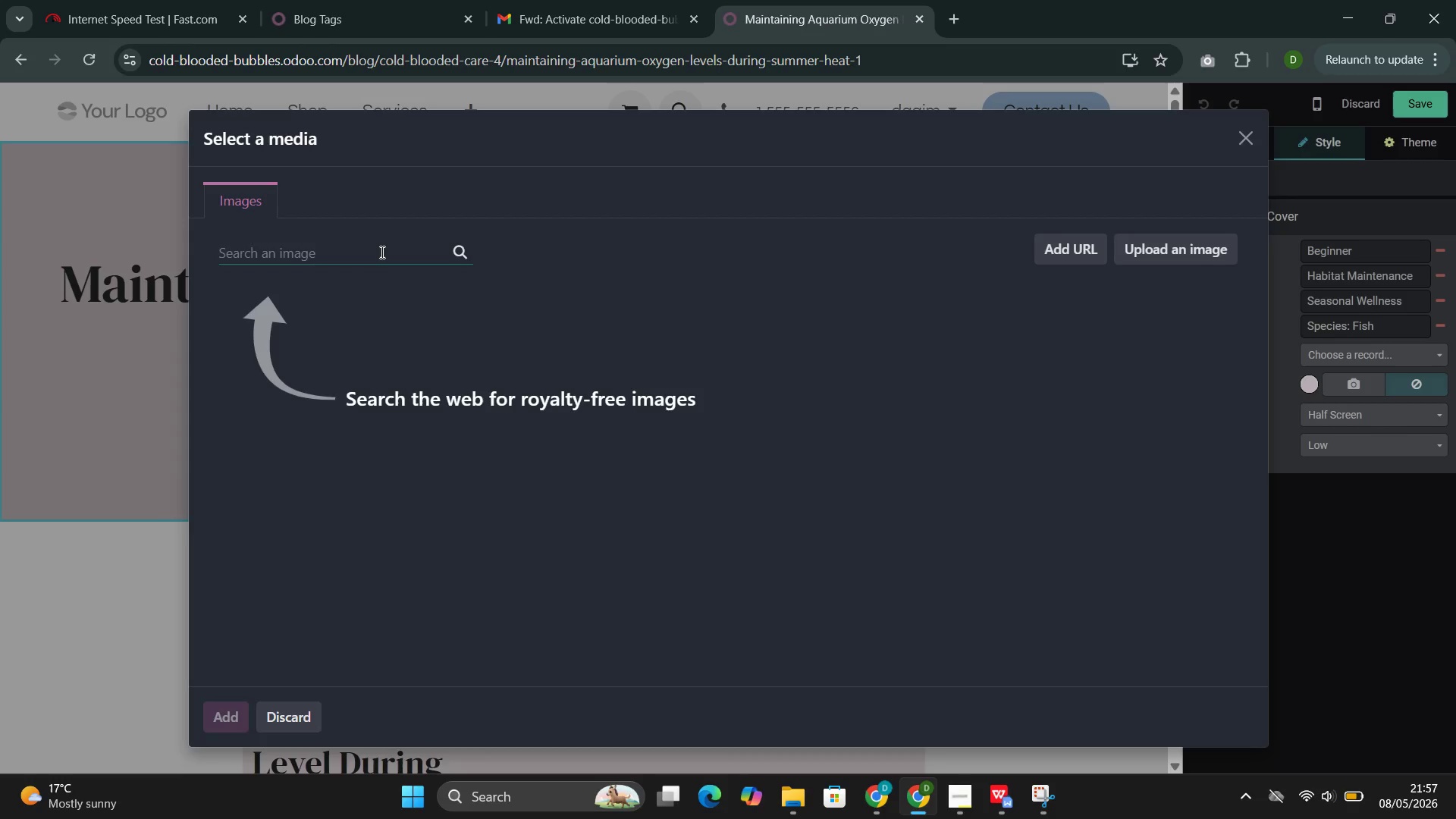 
type(tropical fish tank)
 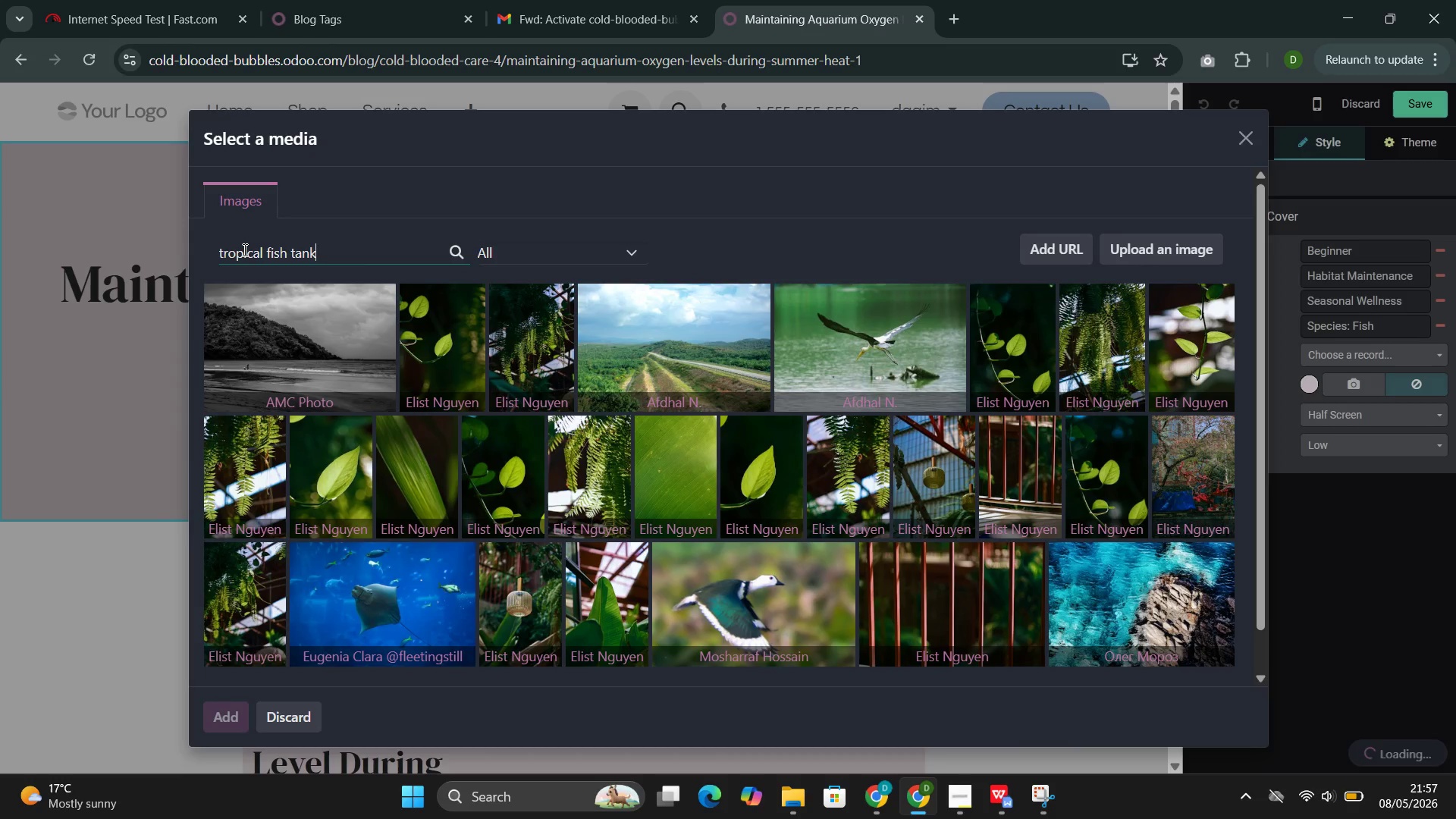 
double_click([243, 249])
 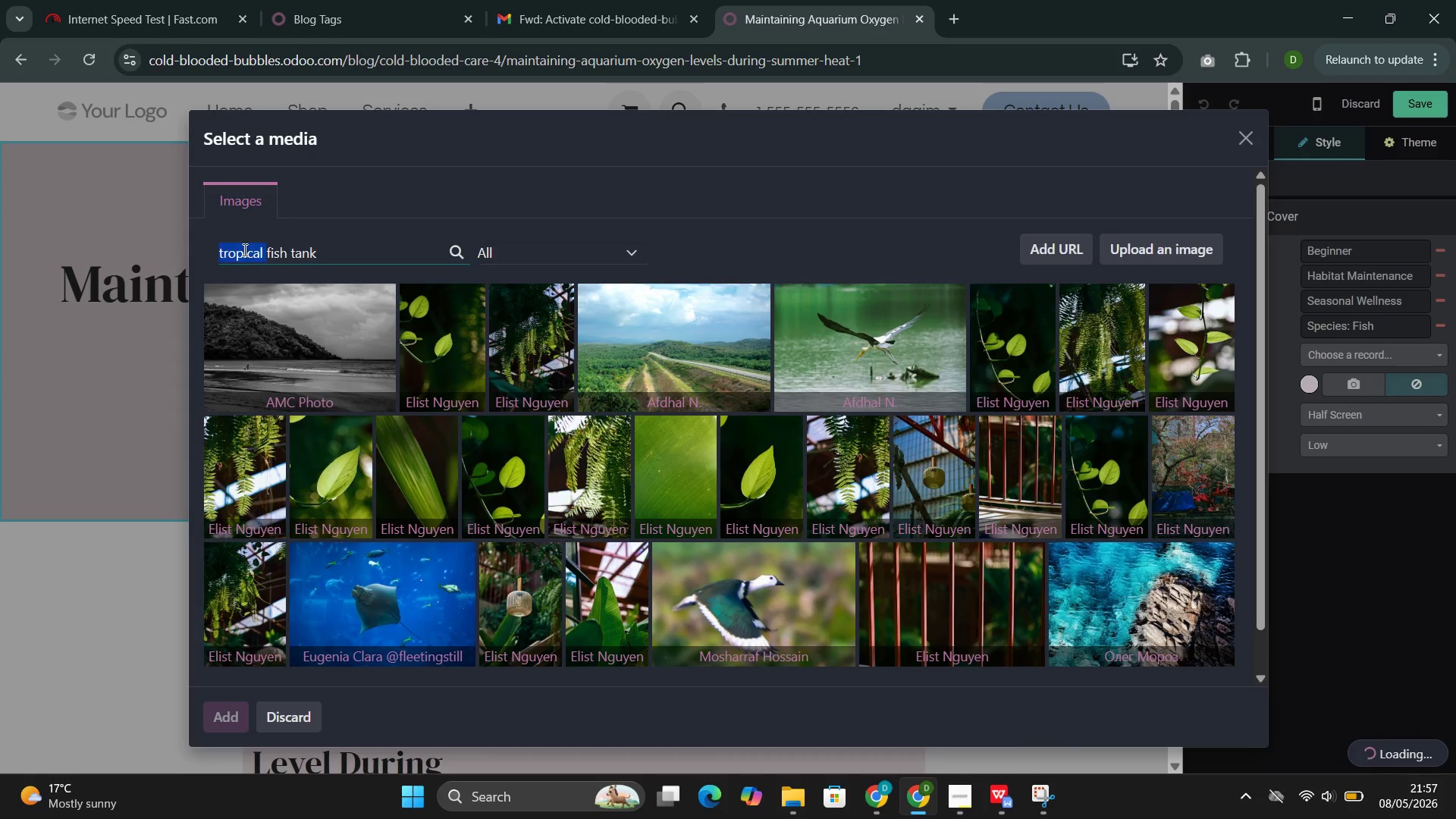 
triple_click([243, 249])
 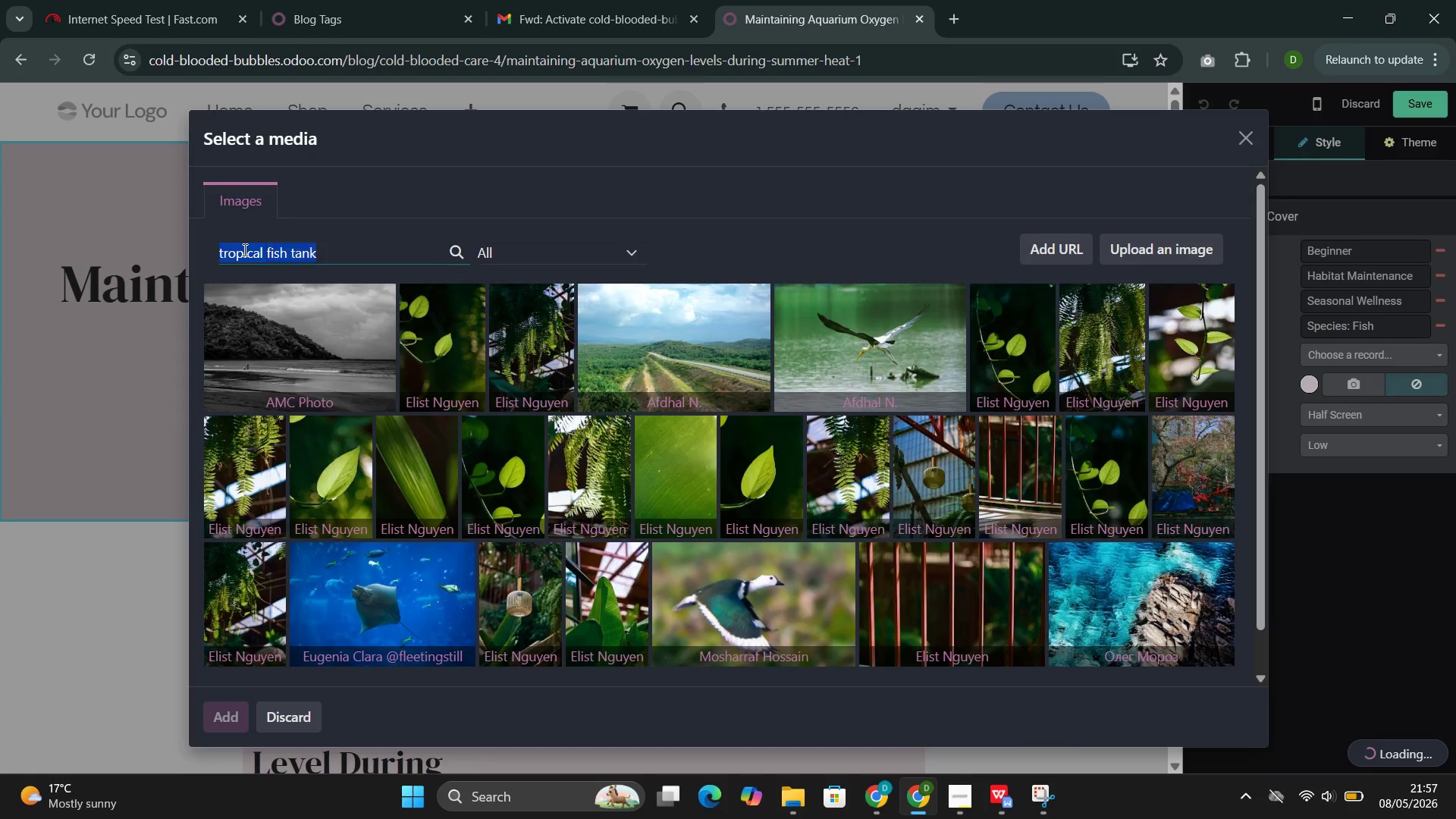 
triple_click([243, 249])
 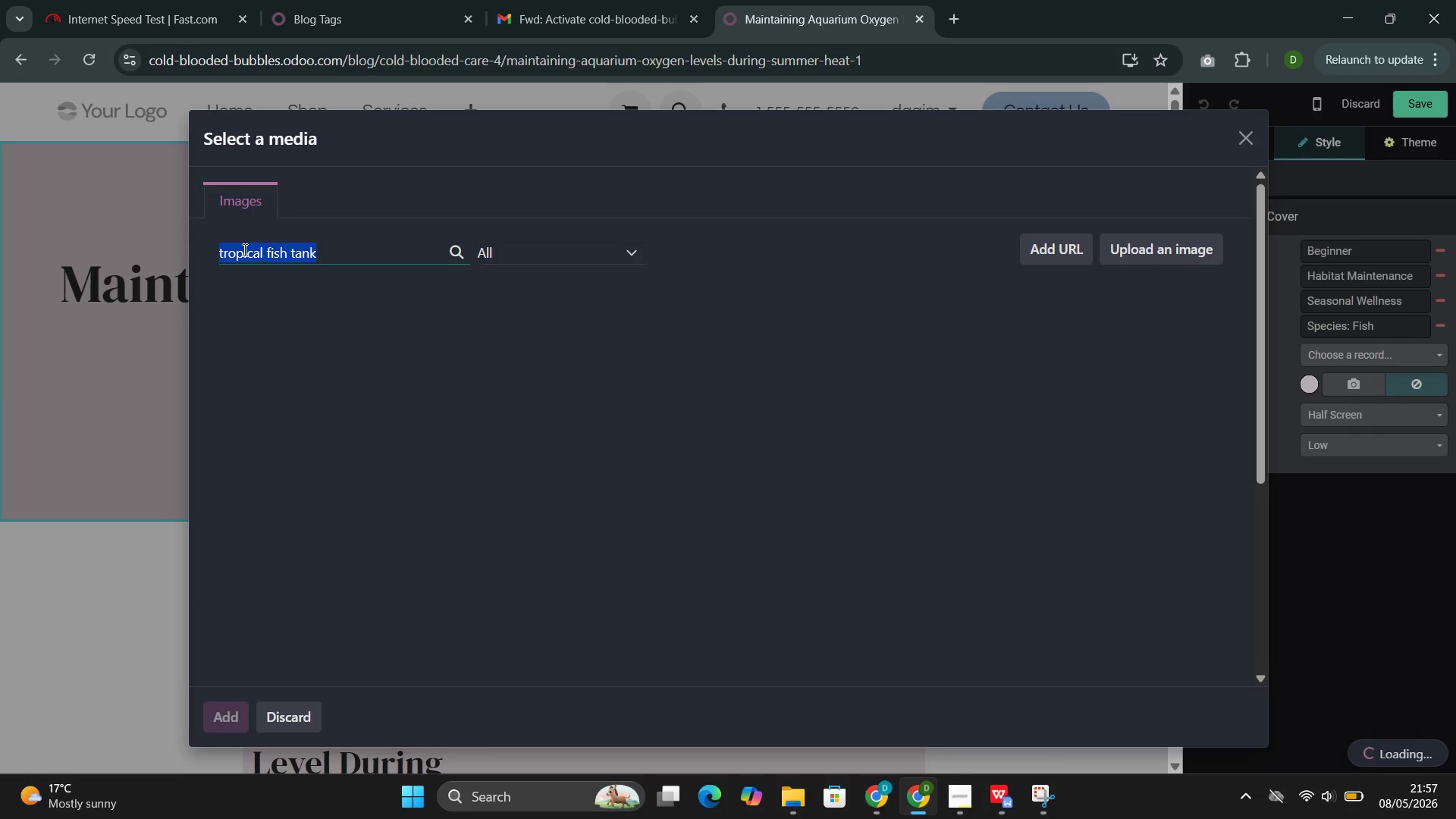 
key(Control+C)
 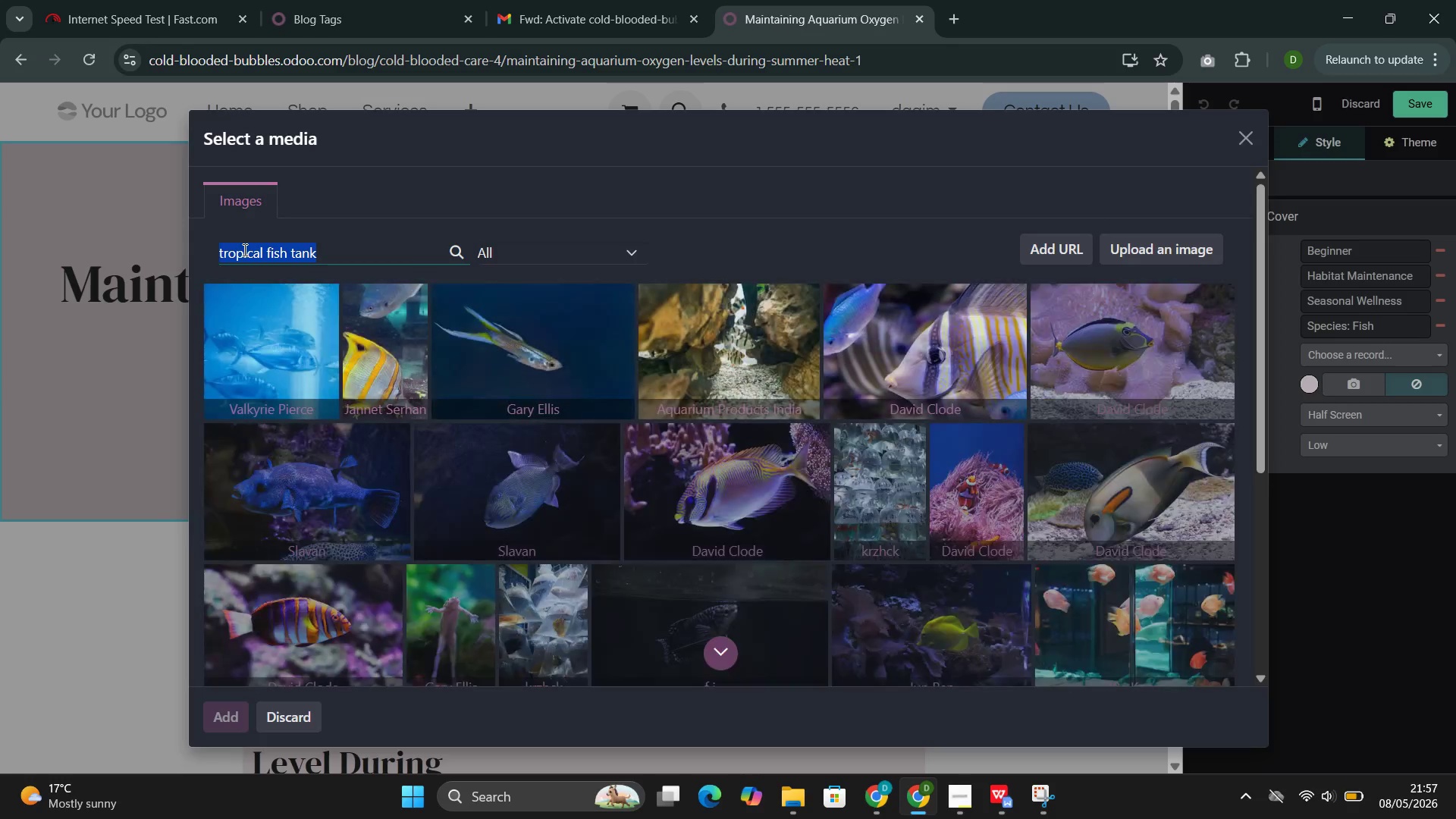 
key(Control+C)
 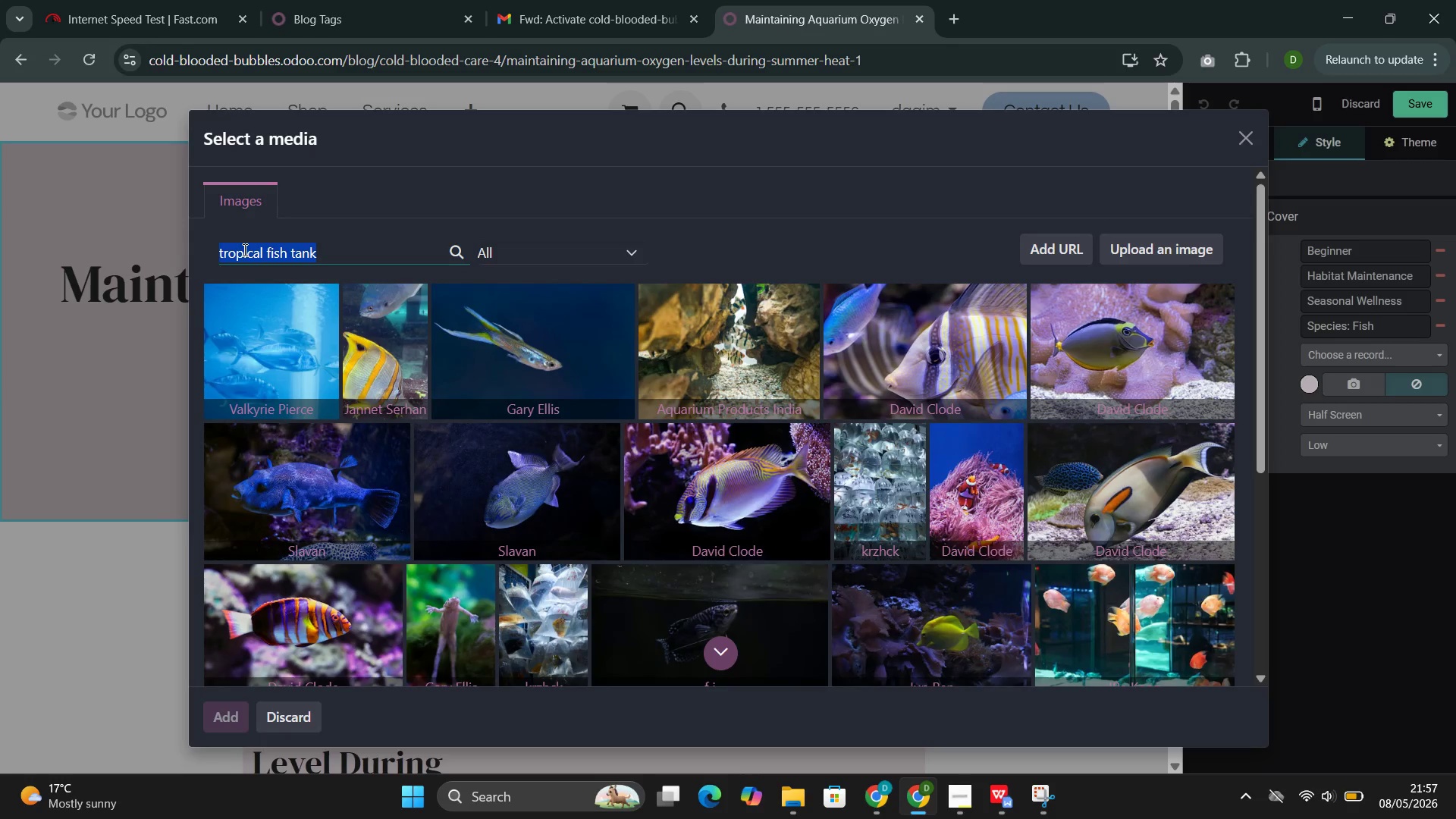 
mouse_move([429, 401])
 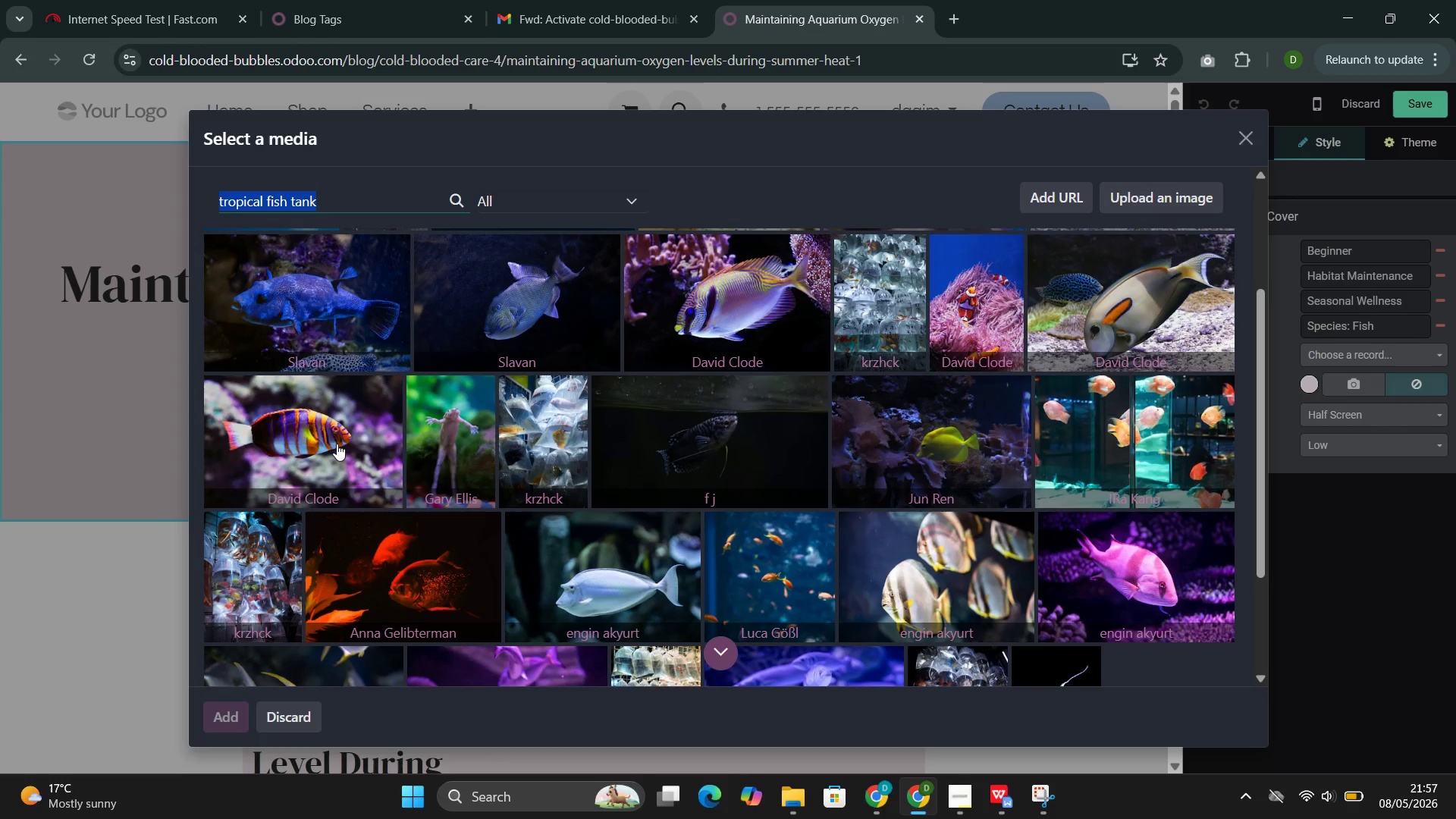 
left_click([331, 450])
 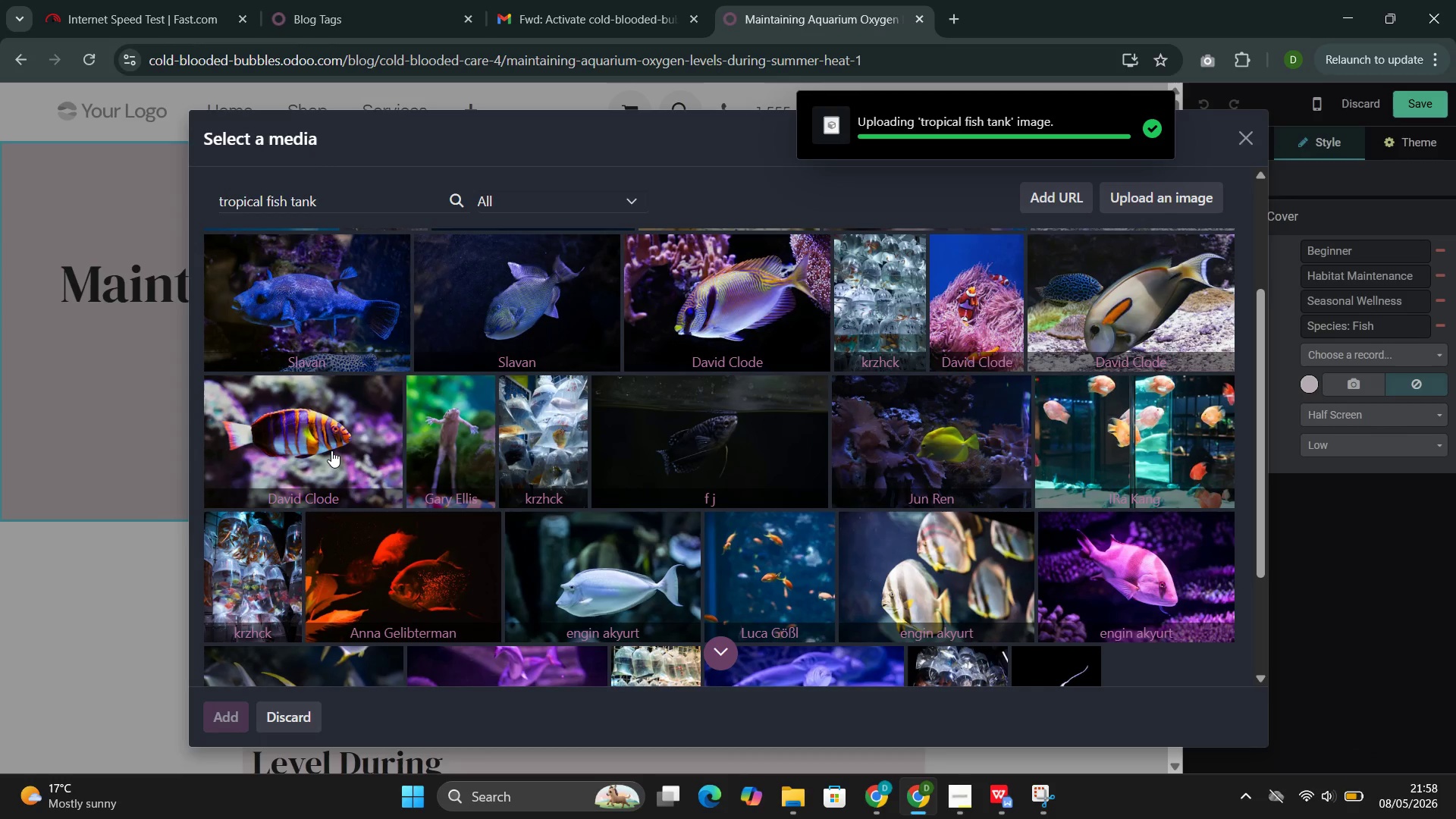 
wait(6.11)
 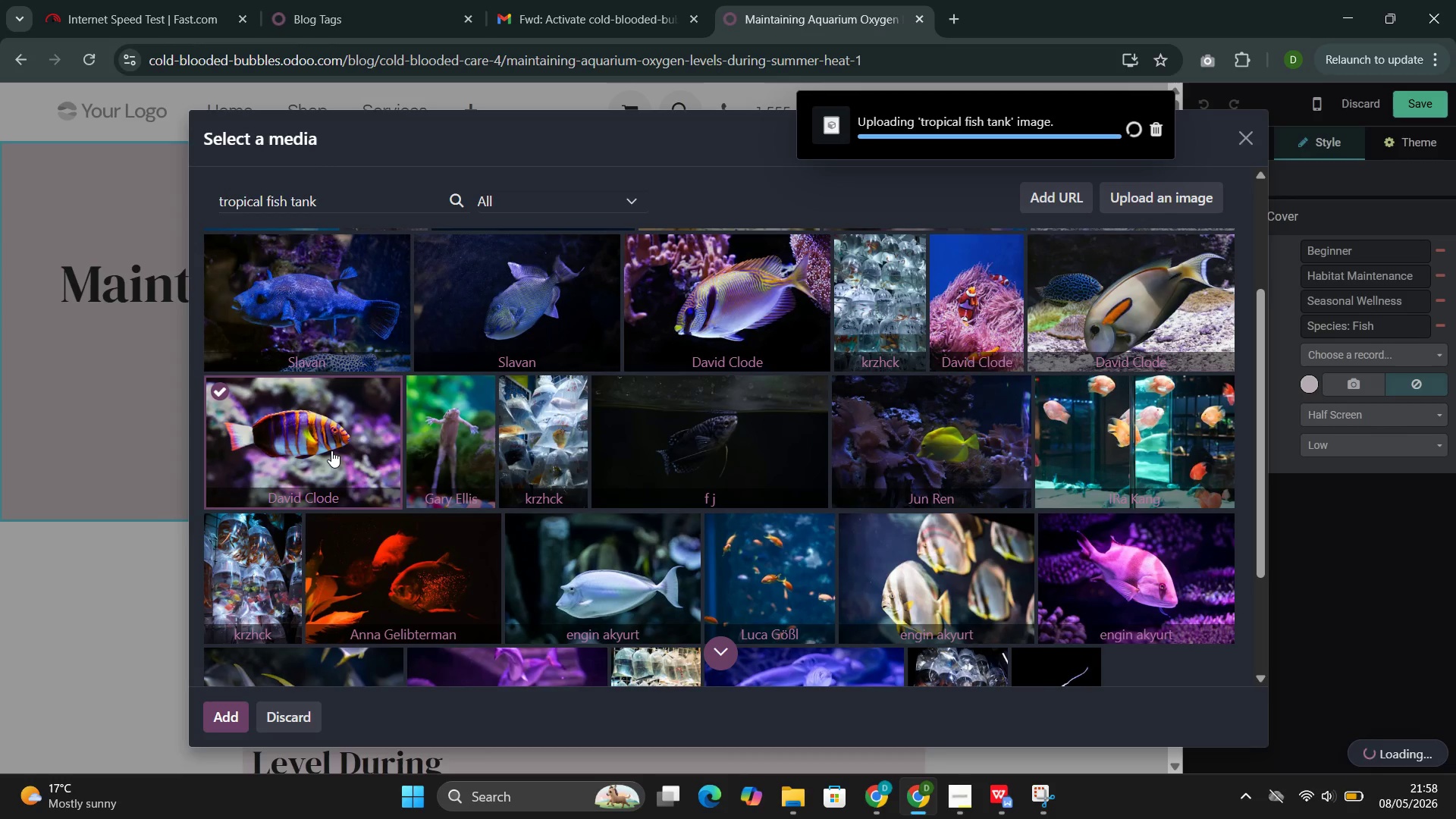 
mouse_move([522, 553])
 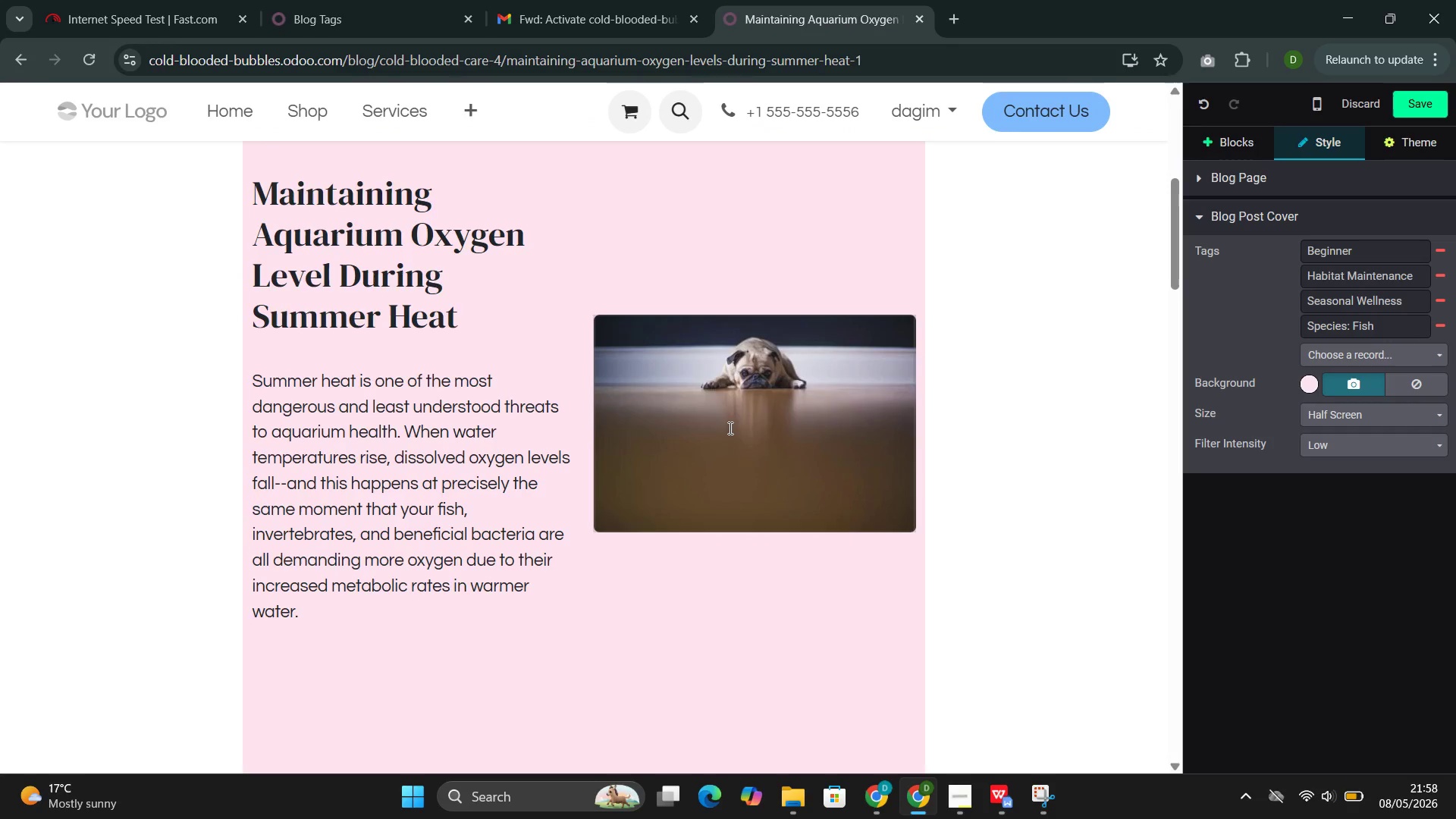 
double_click([729, 428])
 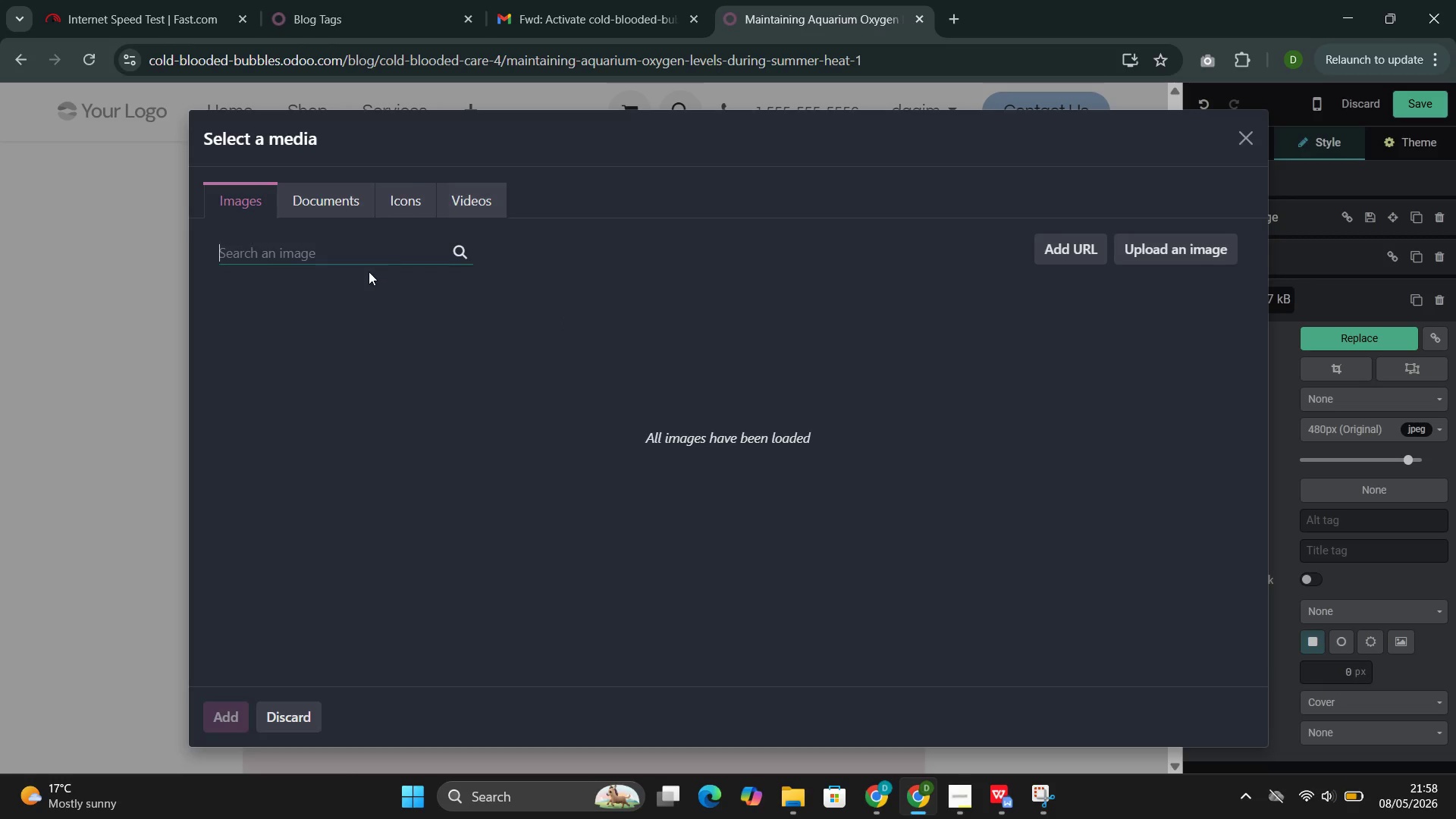 
left_click([369, 264])
 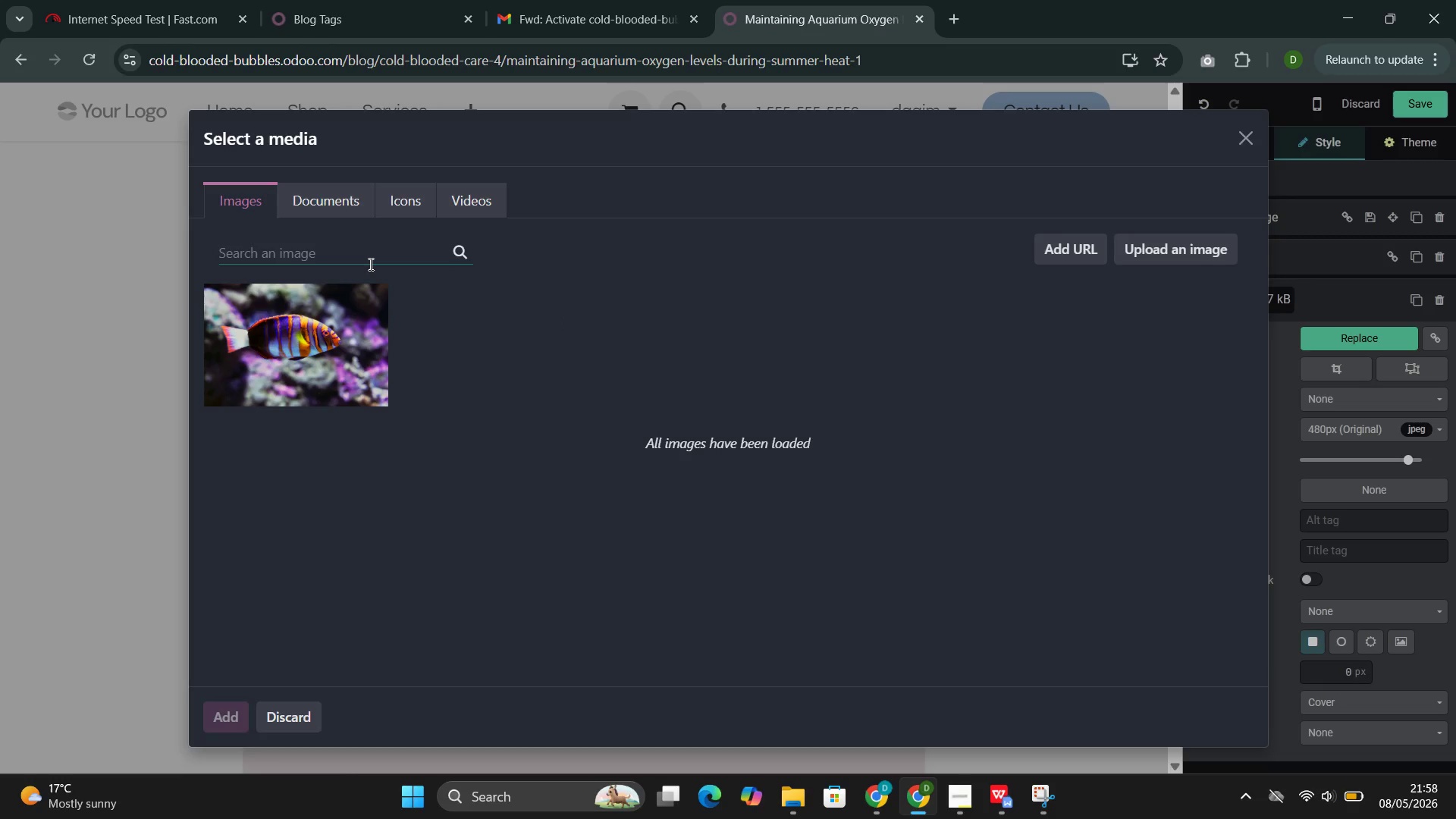 
wait(5.38)
 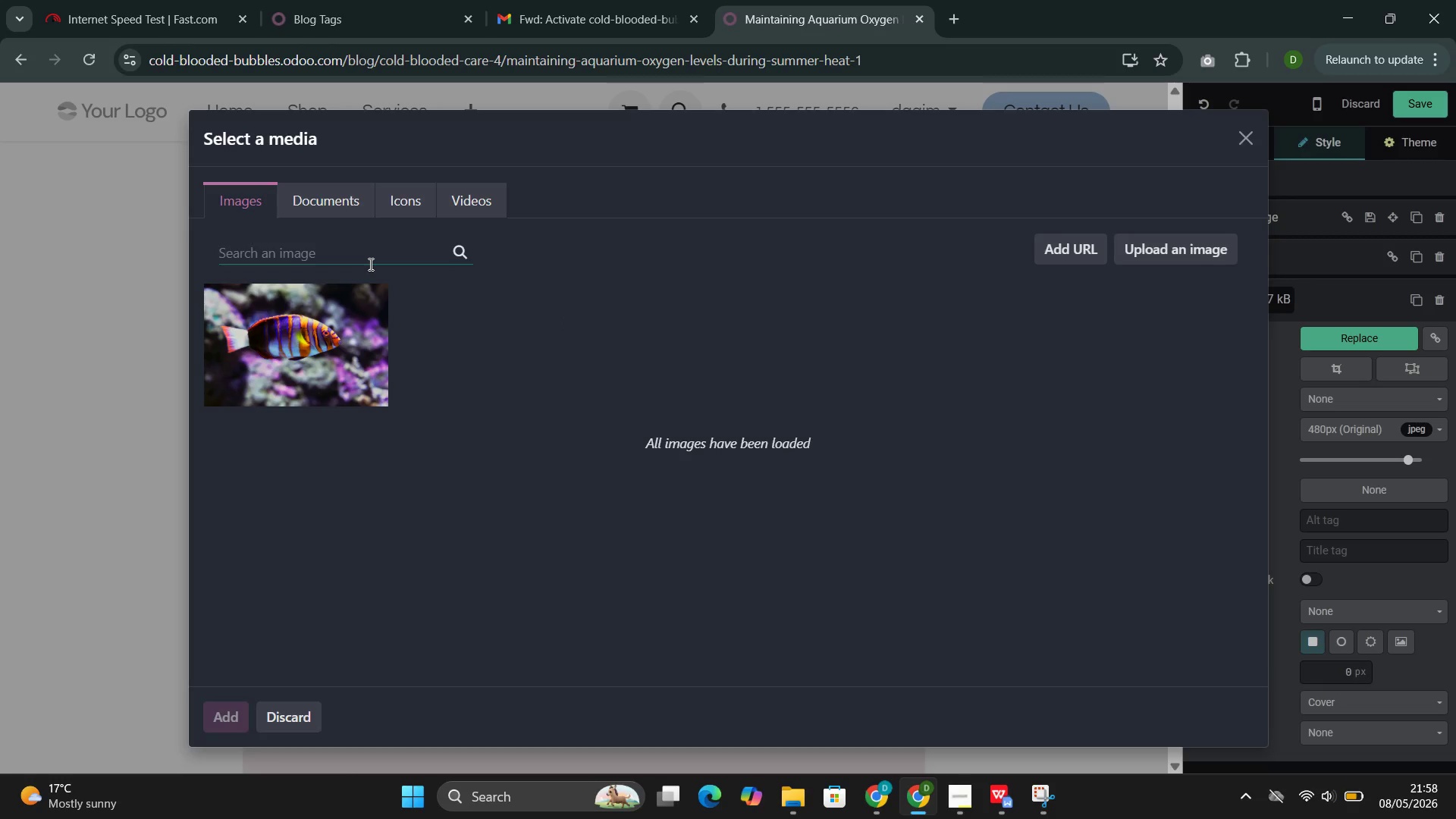 
type(aquarium)
 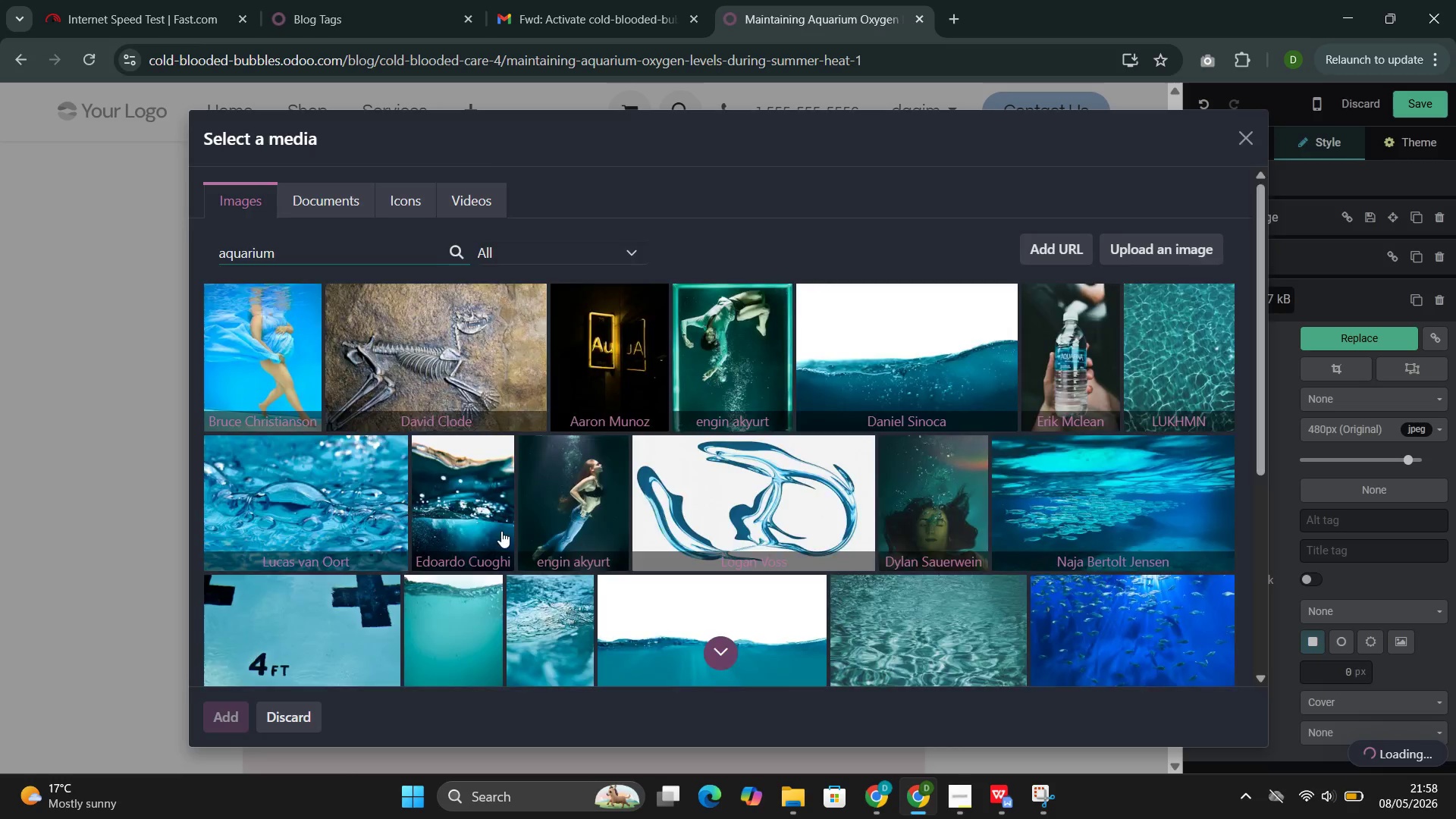 
wait(8.08)
 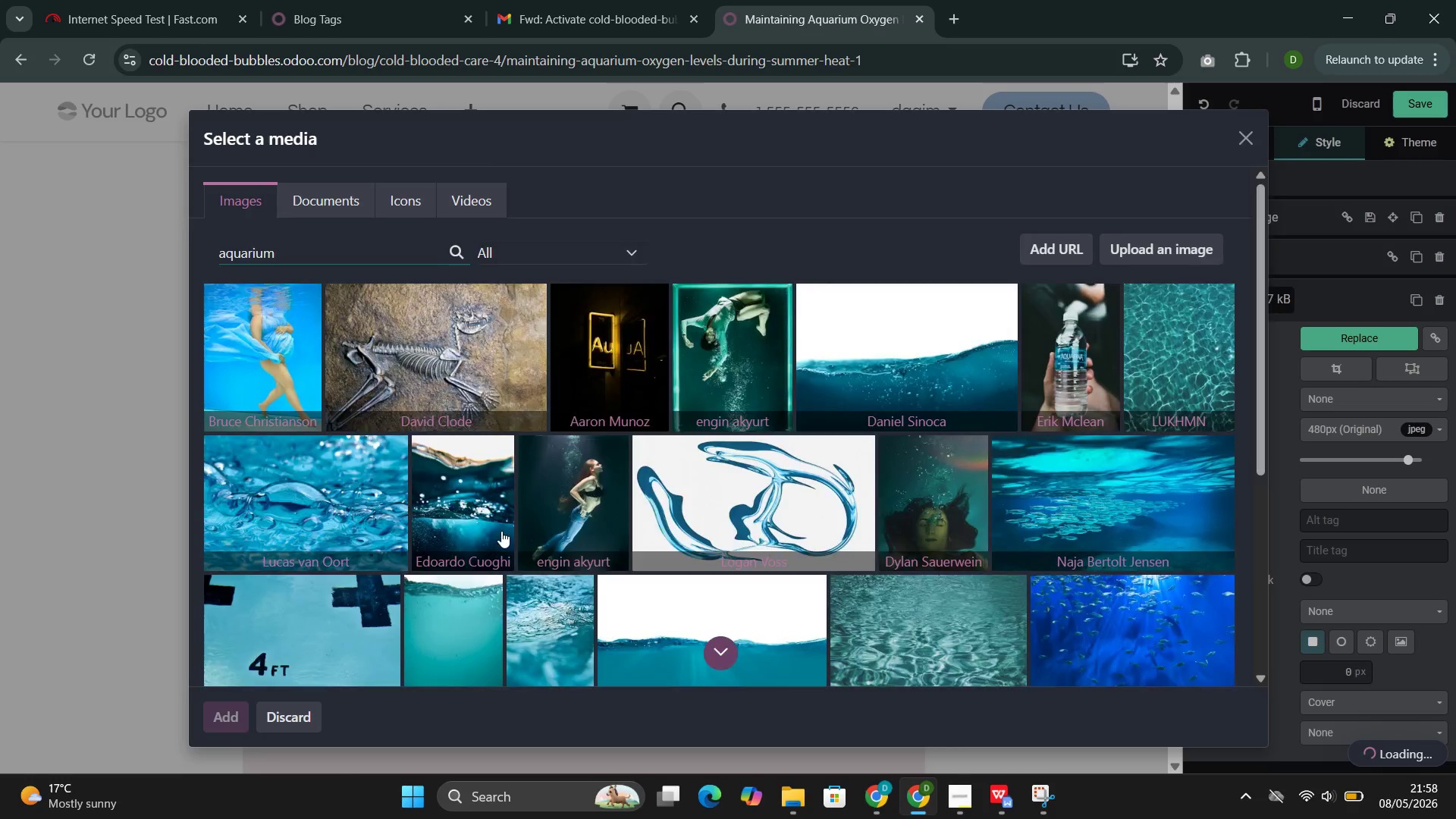 
left_click([526, 324])
 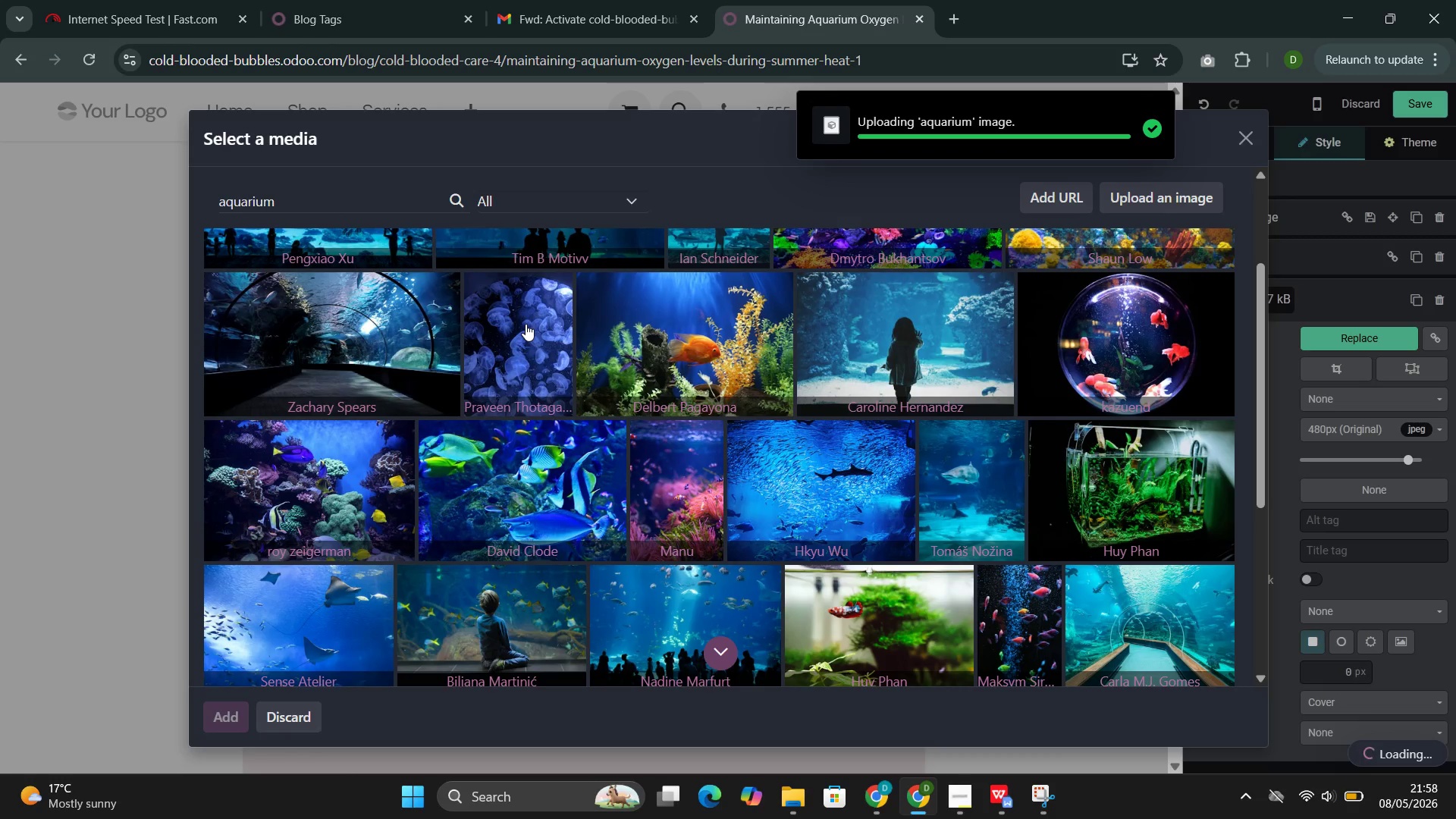 
wait(9.31)
 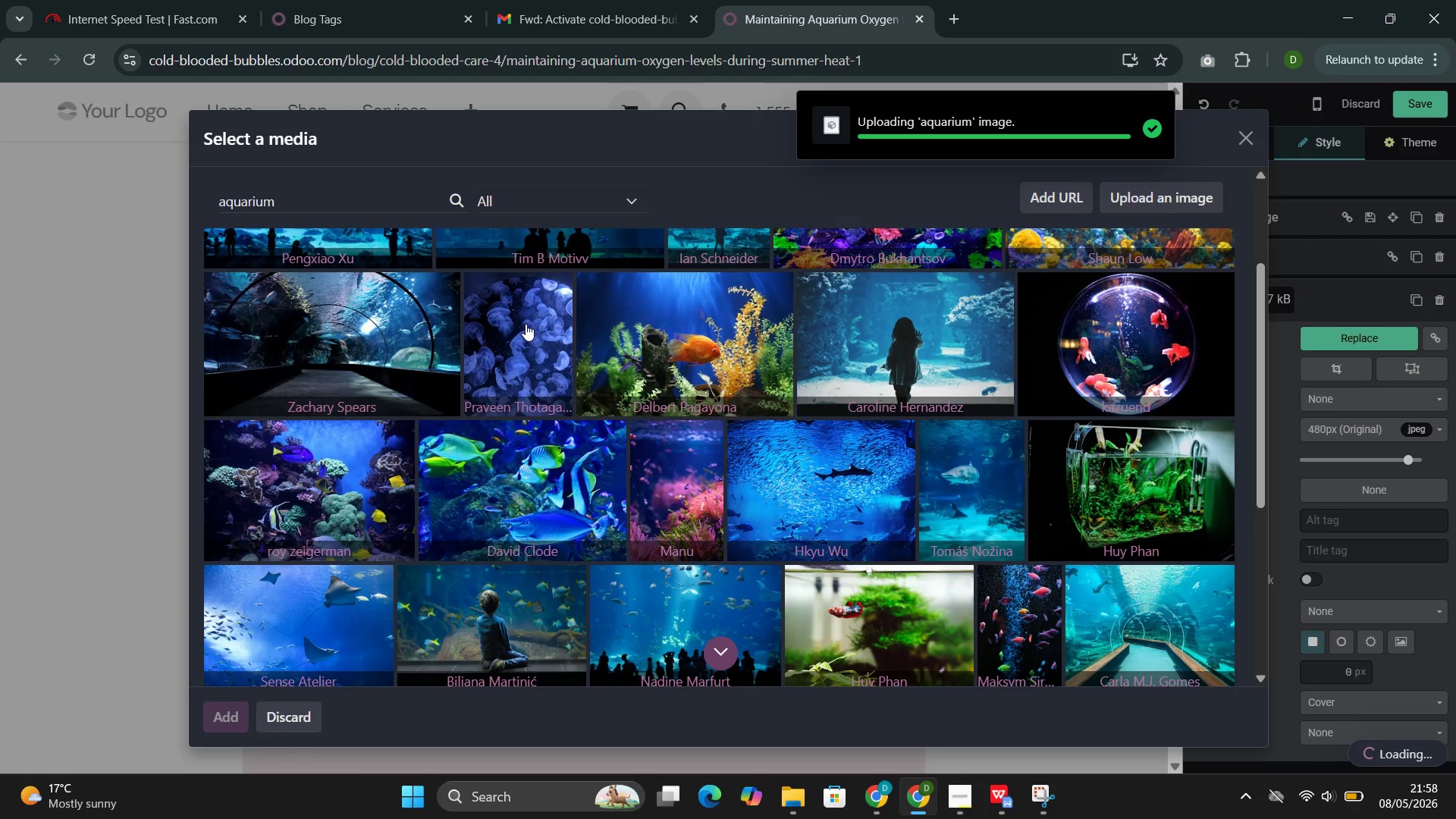 
left_click_drag(start_coordinate=[754, 543], to_coordinate=[752, 626])
 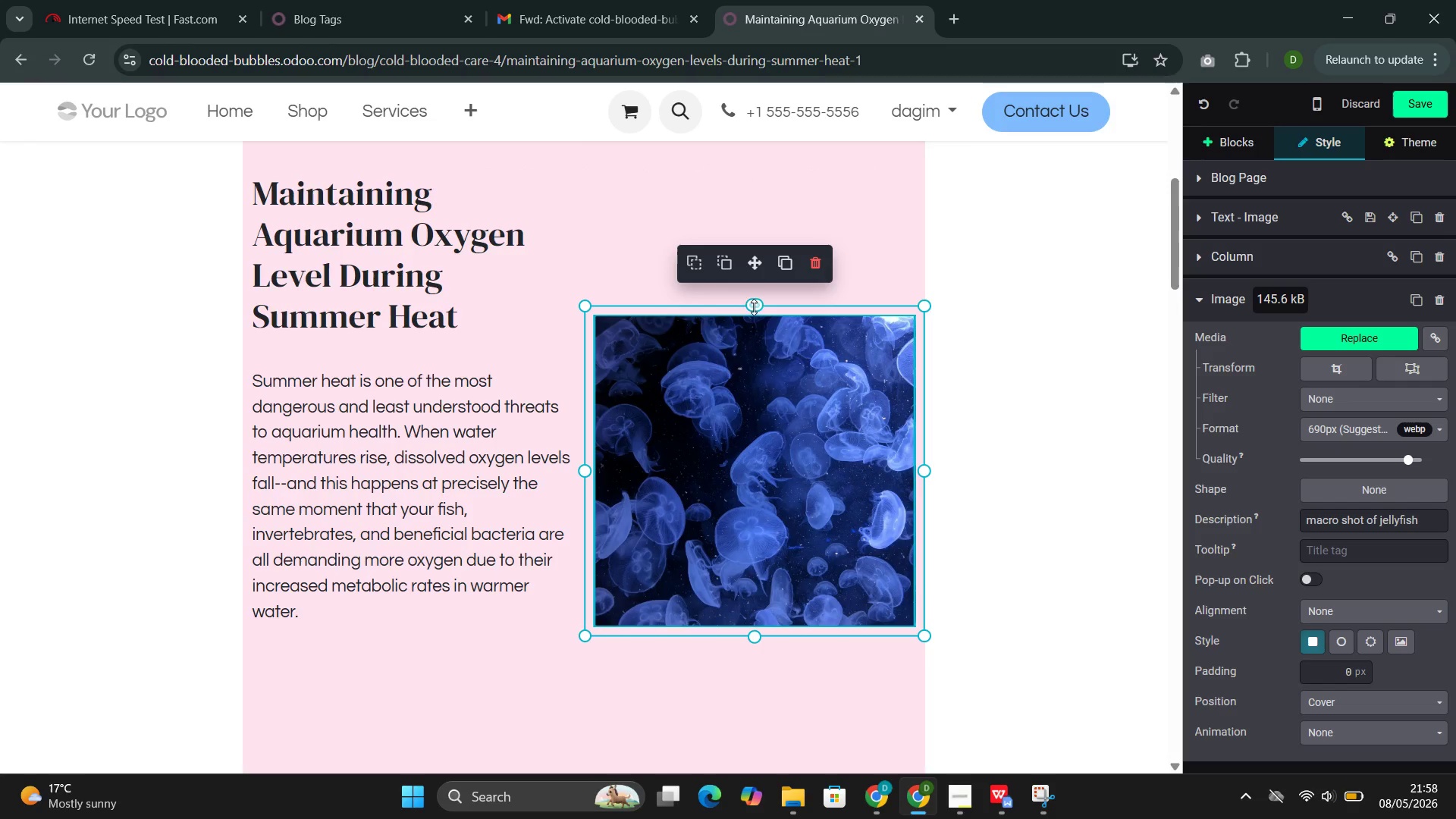 
left_click_drag(start_coordinate=[755, 300], to_coordinate=[736, 155])
 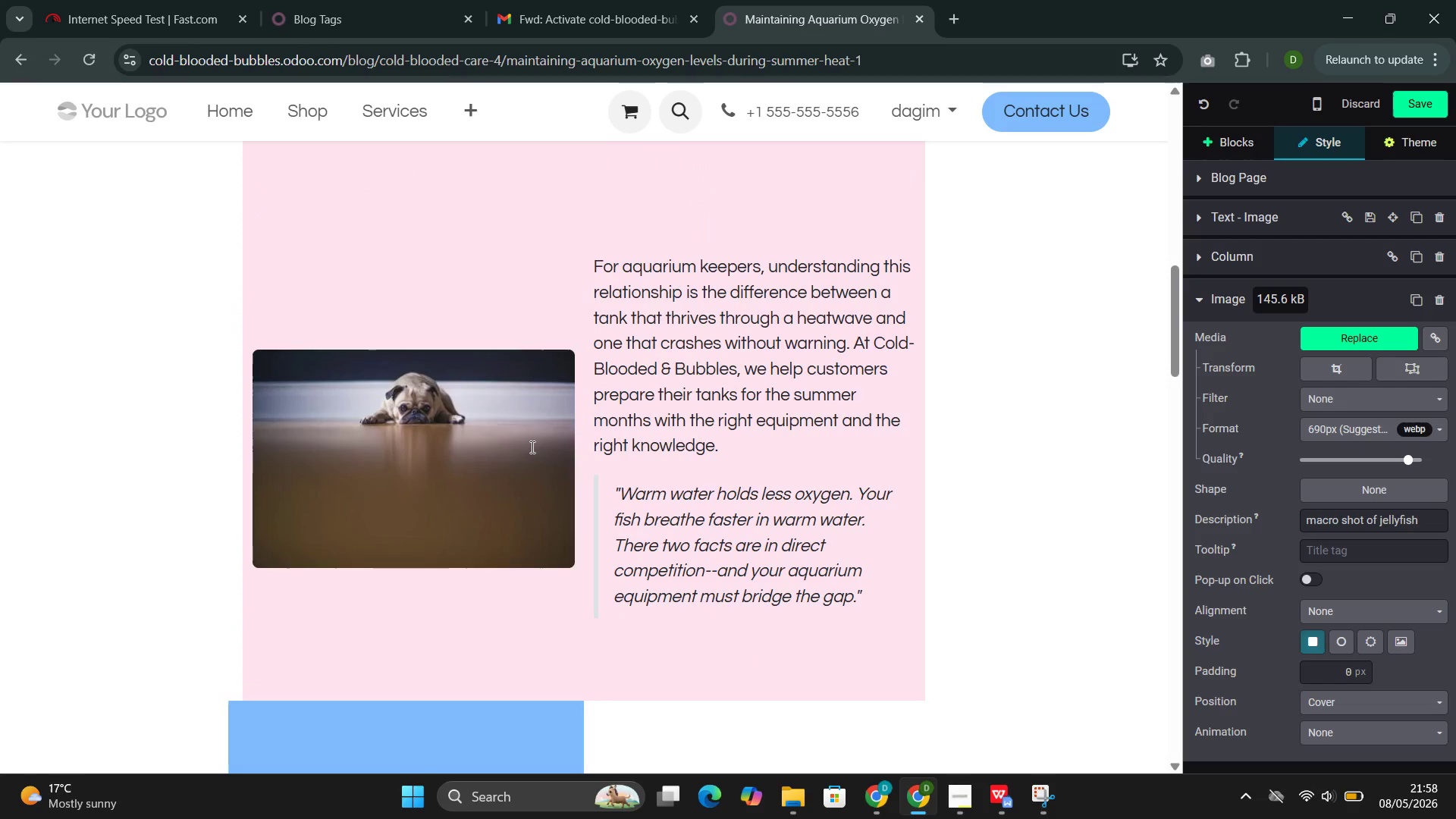 
double_click([444, 381])
 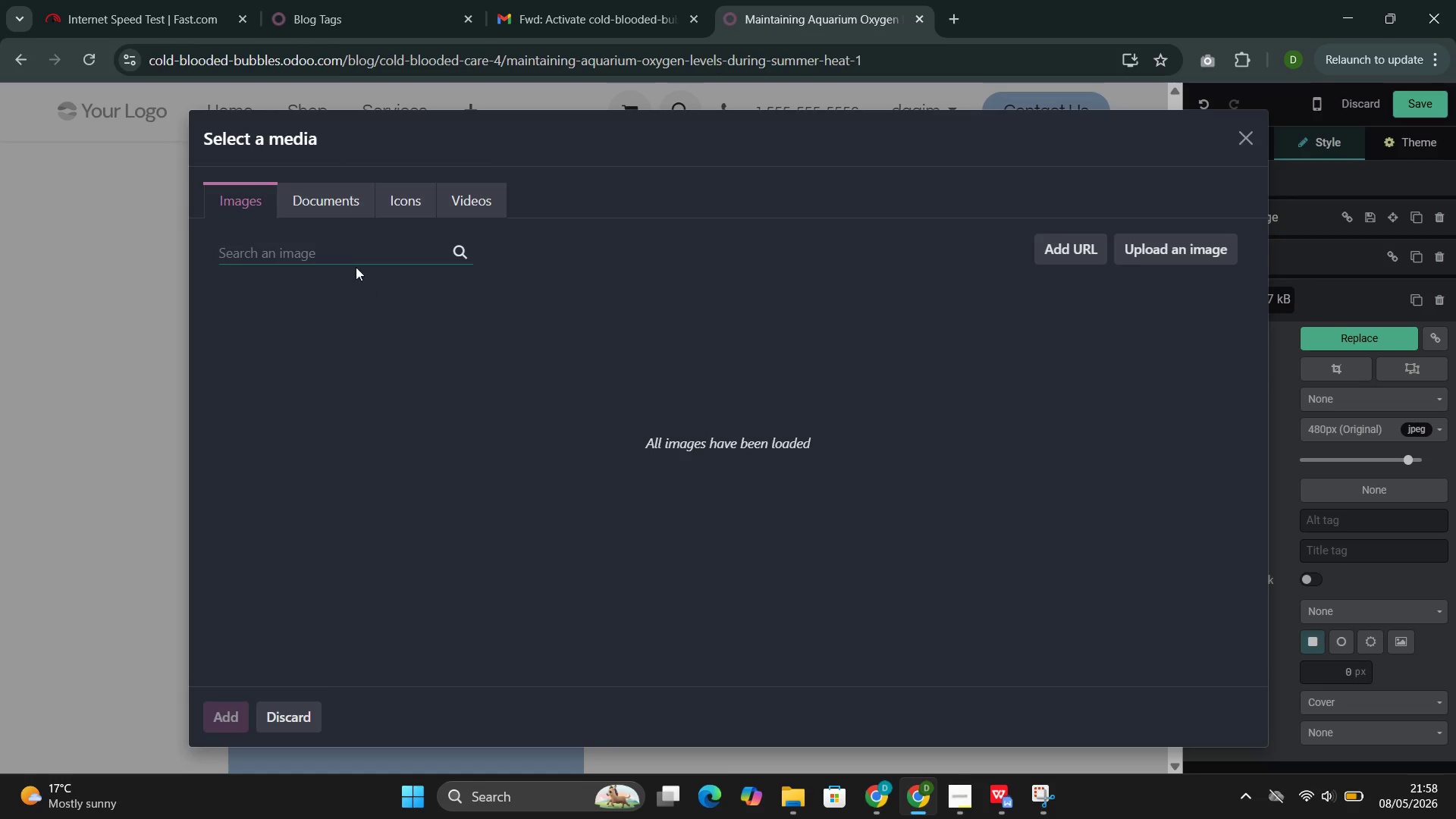 
left_click([344, 237])
 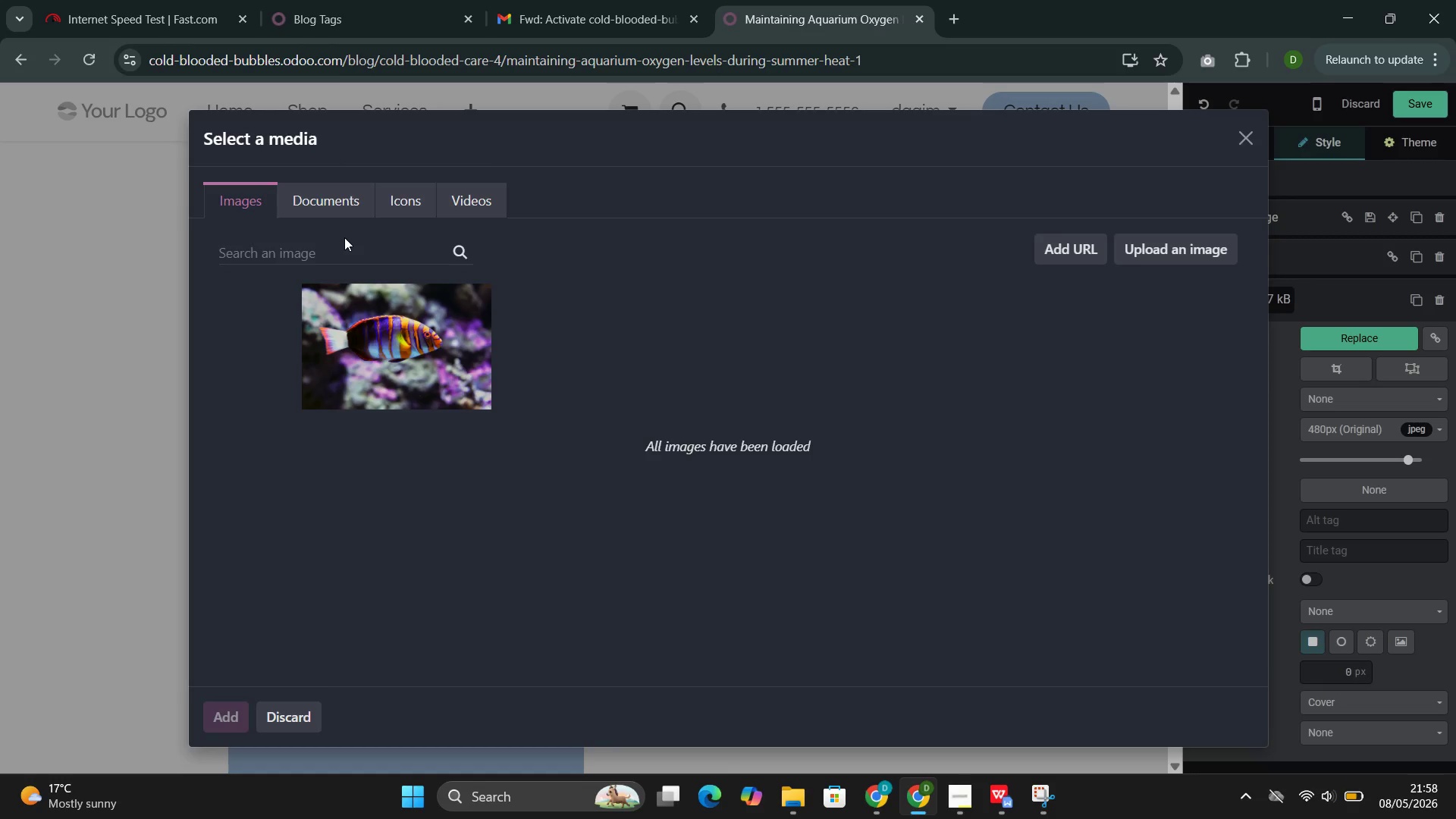 
key(Control+V)
 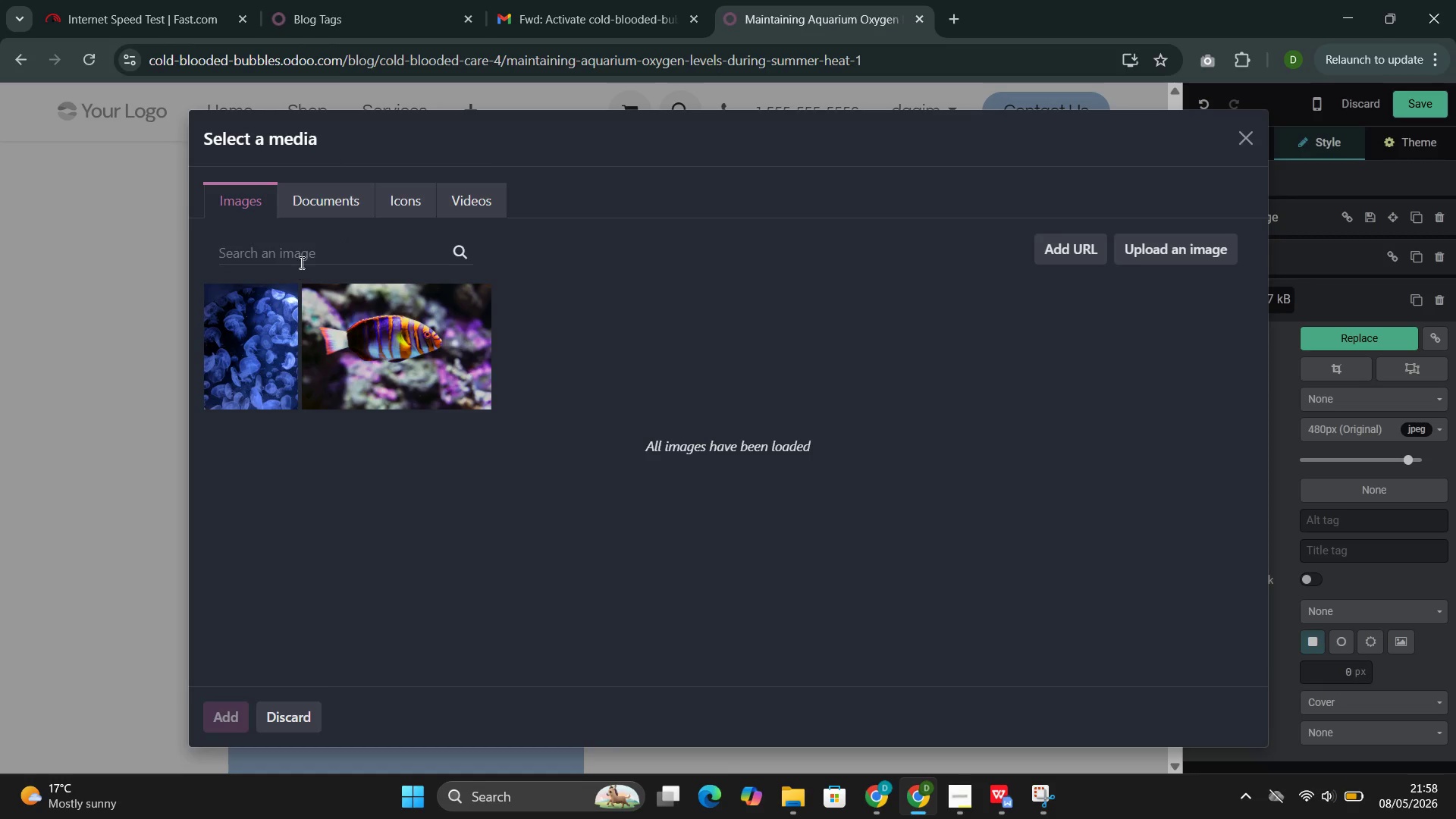 
left_click([310, 252])
 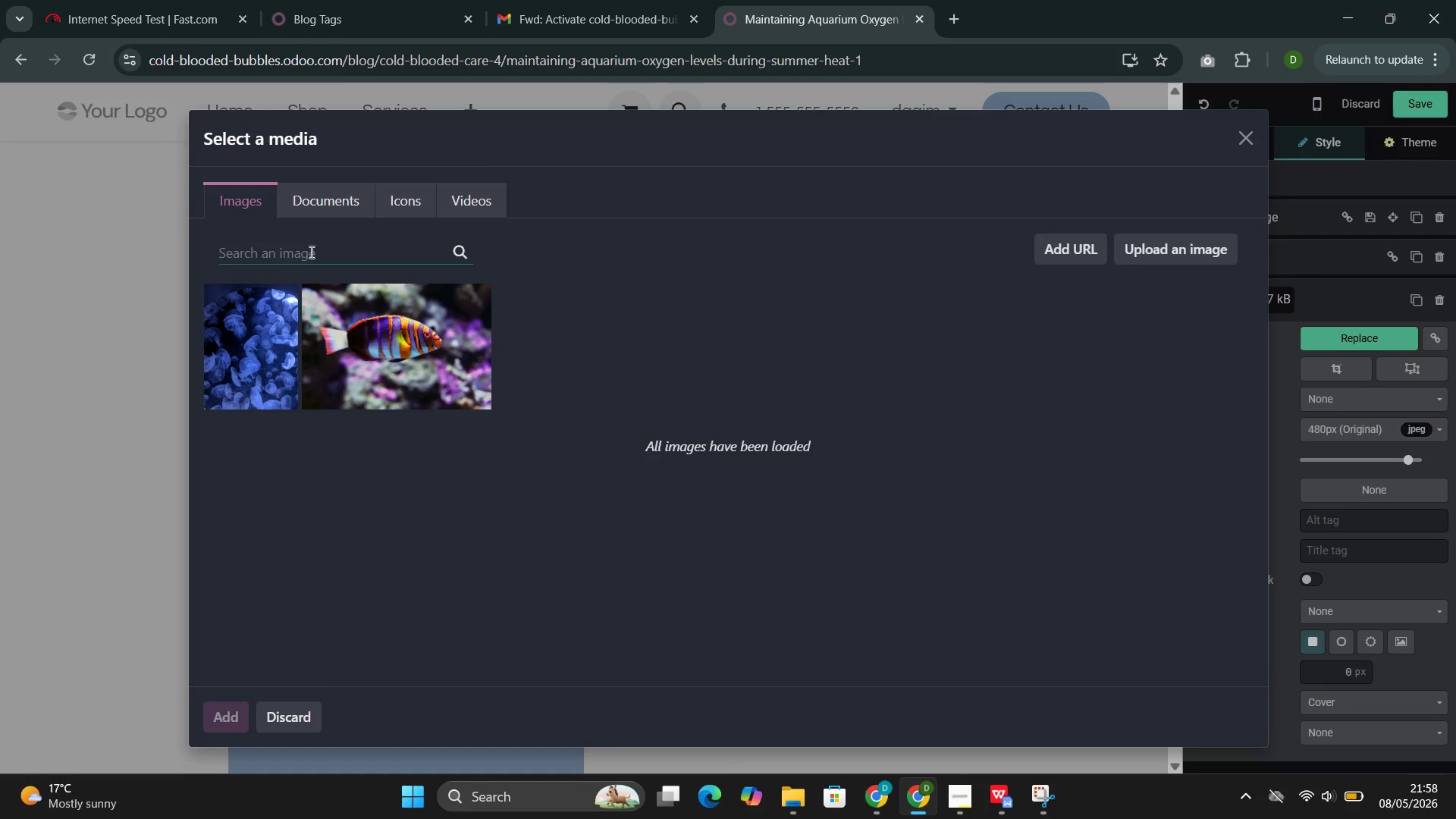 
key(Control+V)
 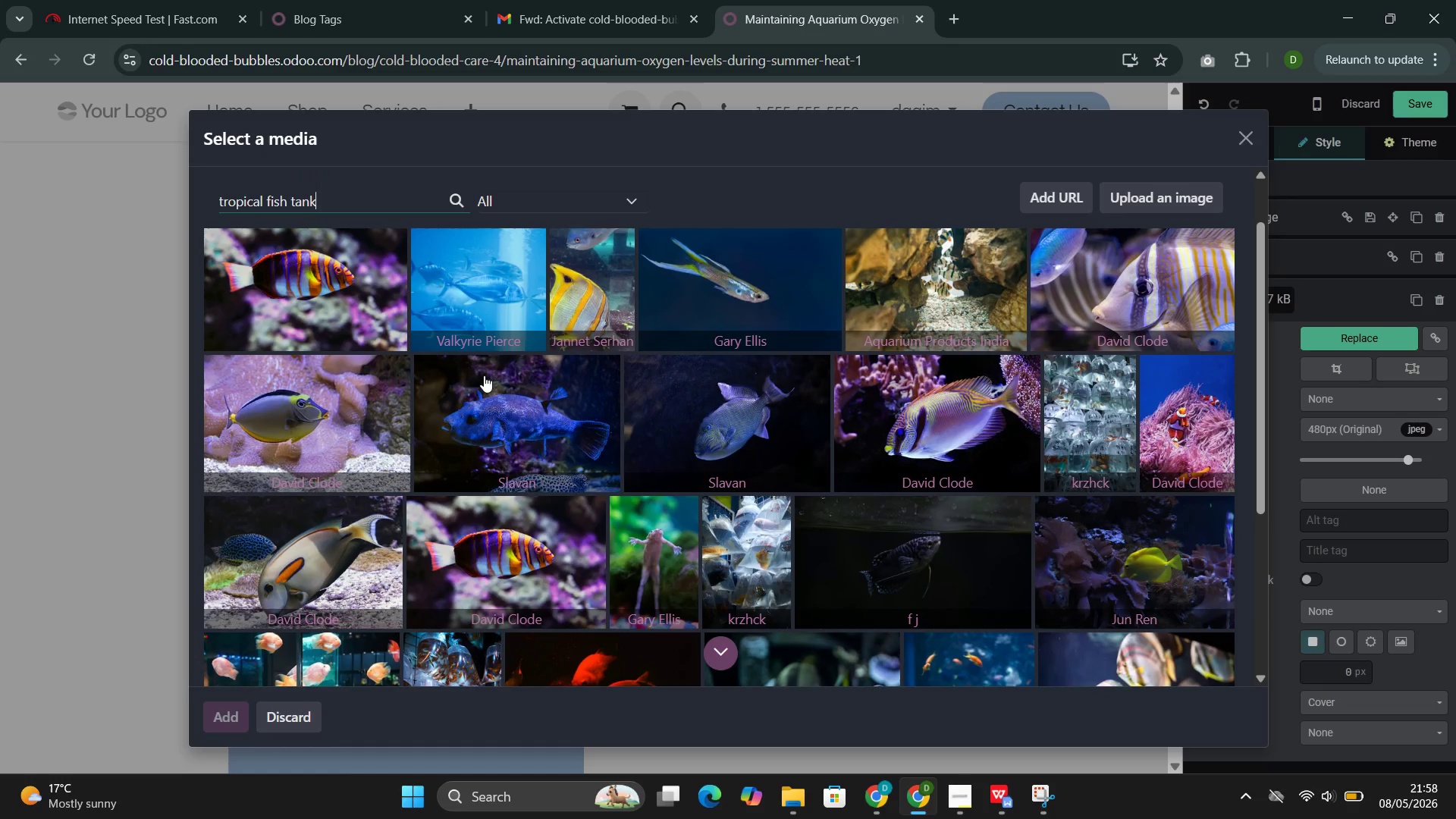 
wait(9.36)
 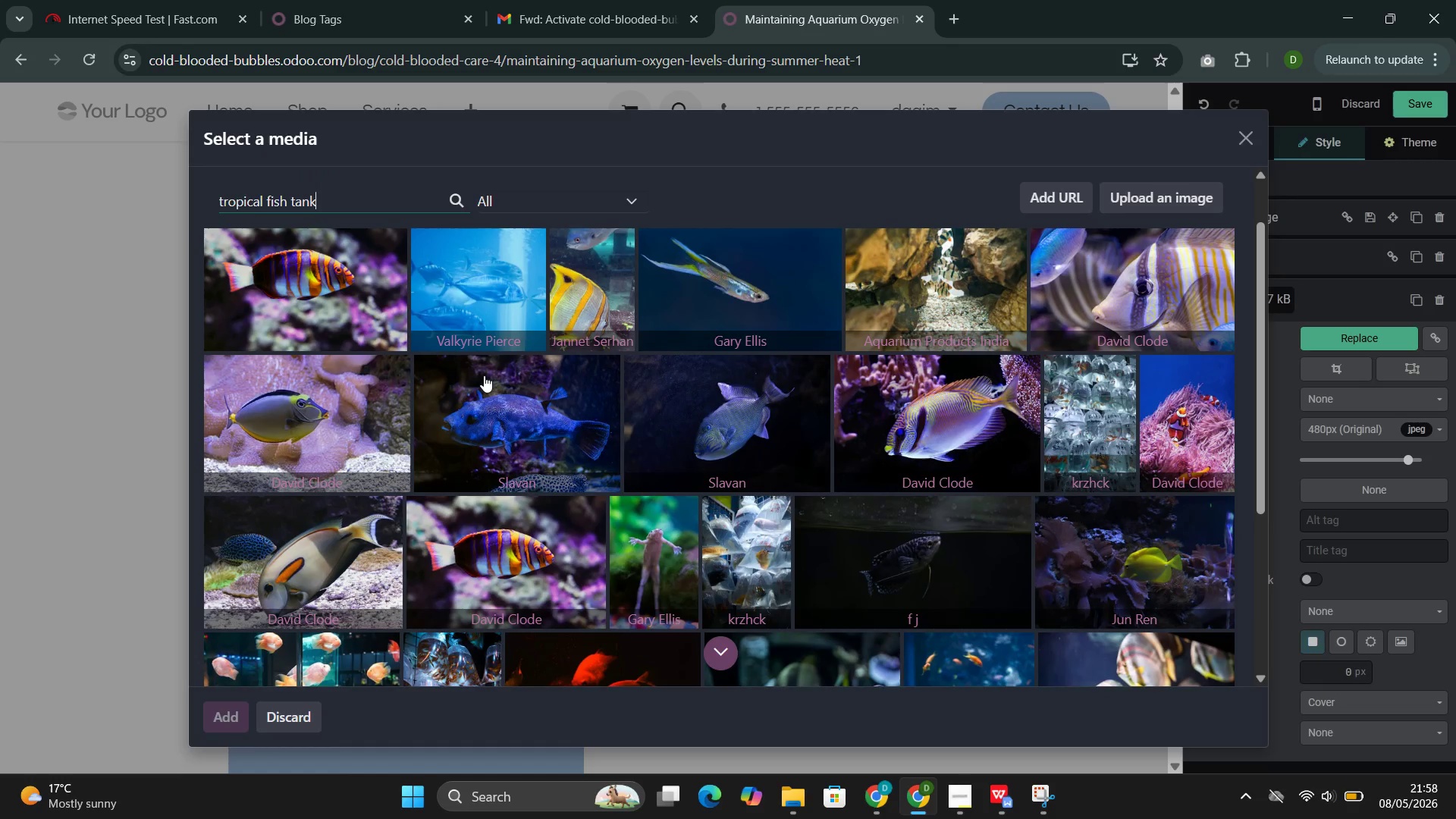 
left_click([312, 369])
 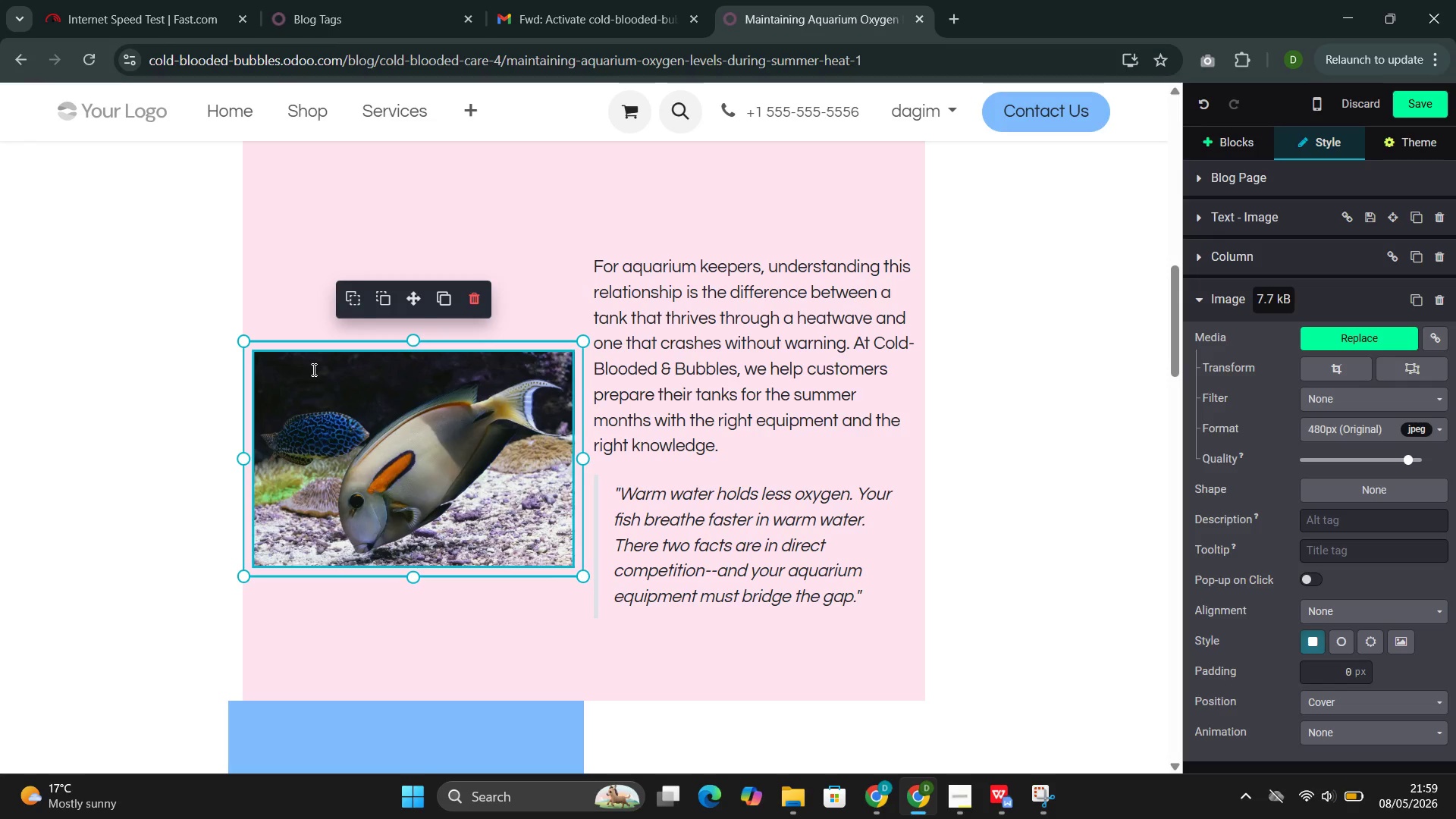 
wait(7.39)
 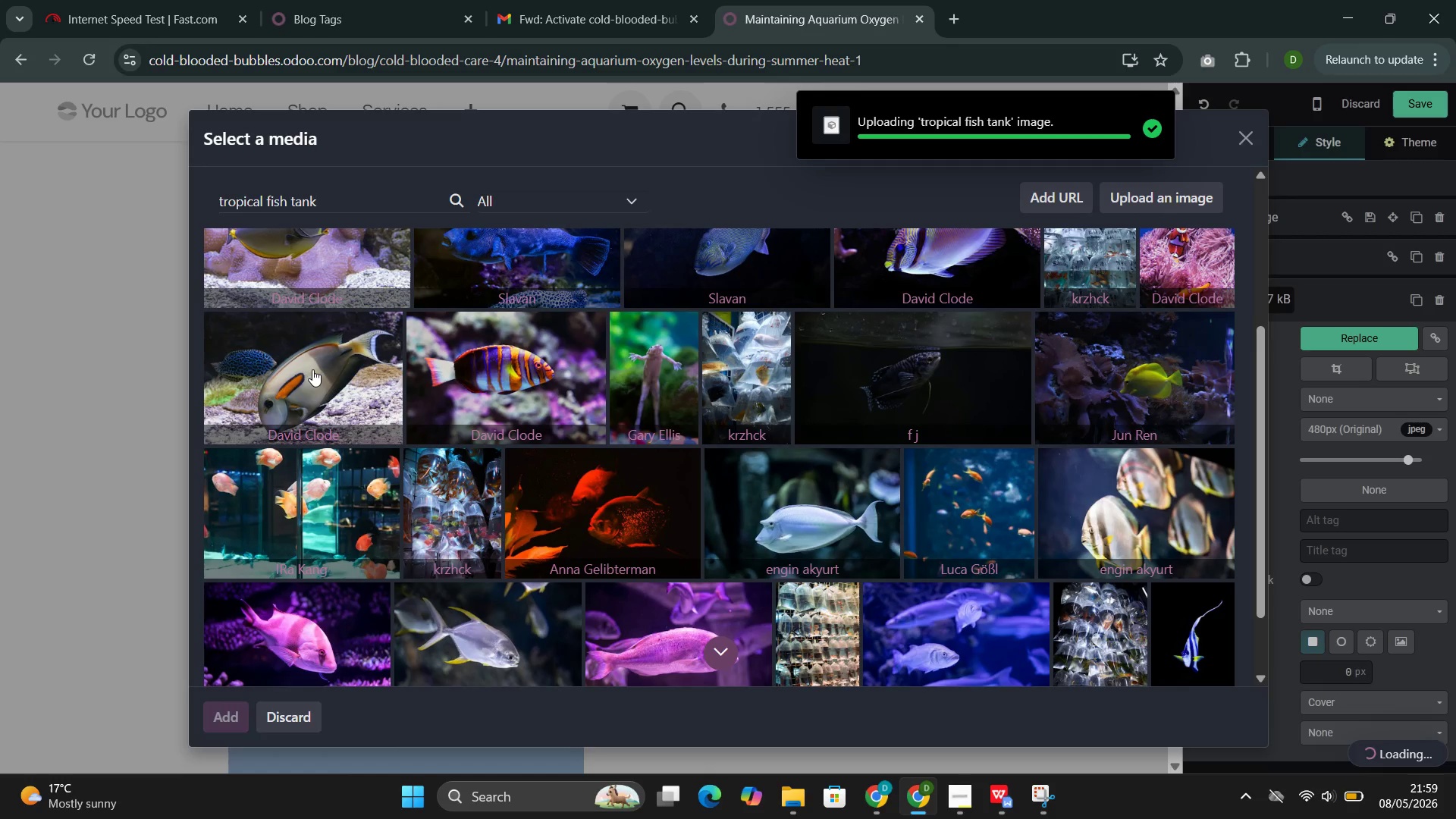 
left_click_drag(start_coordinate=[410, 334], to_coordinate=[409, 225])
 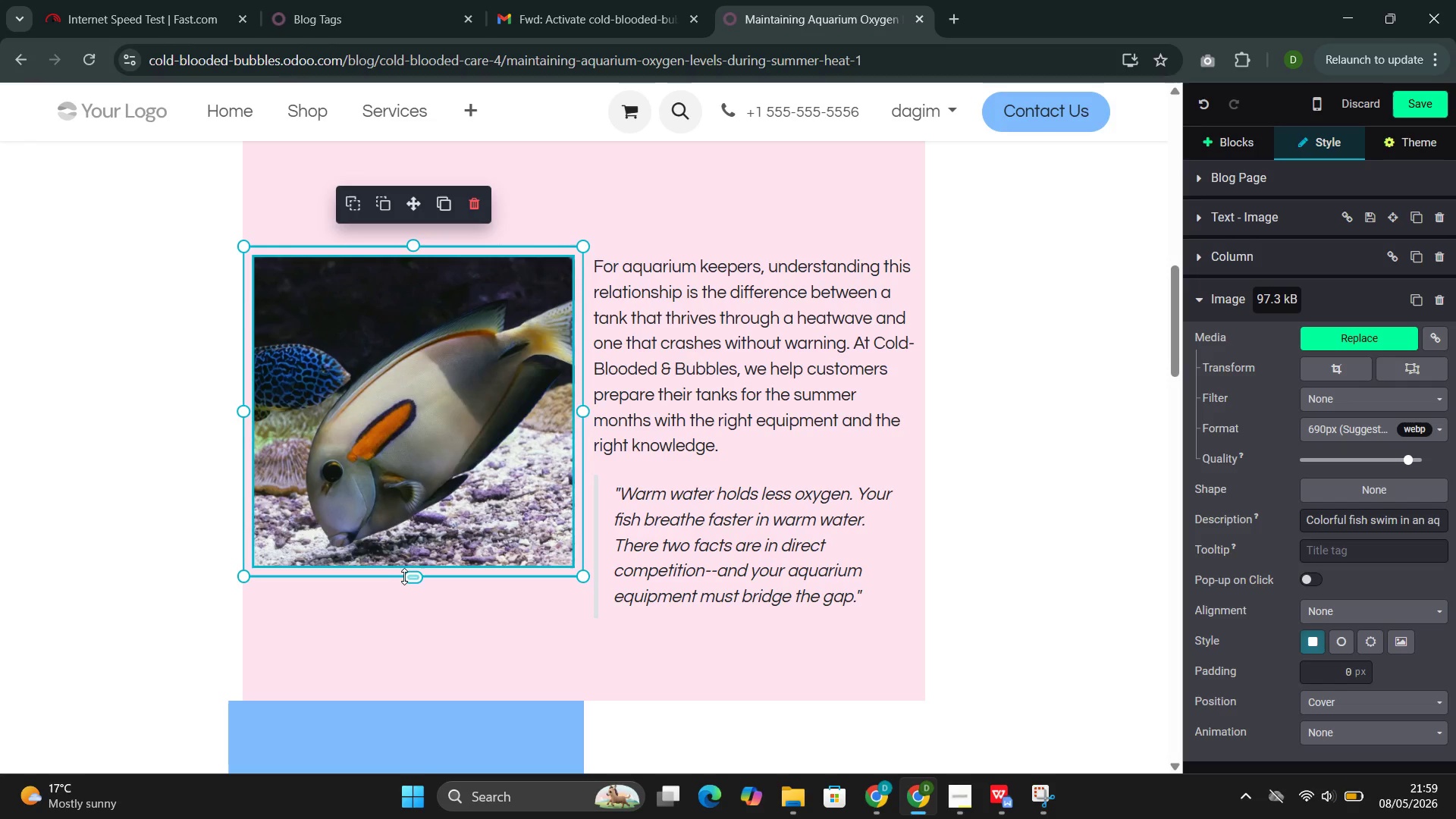 
left_click_drag(start_coordinate=[409, 573], to_coordinate=[397, 626])
 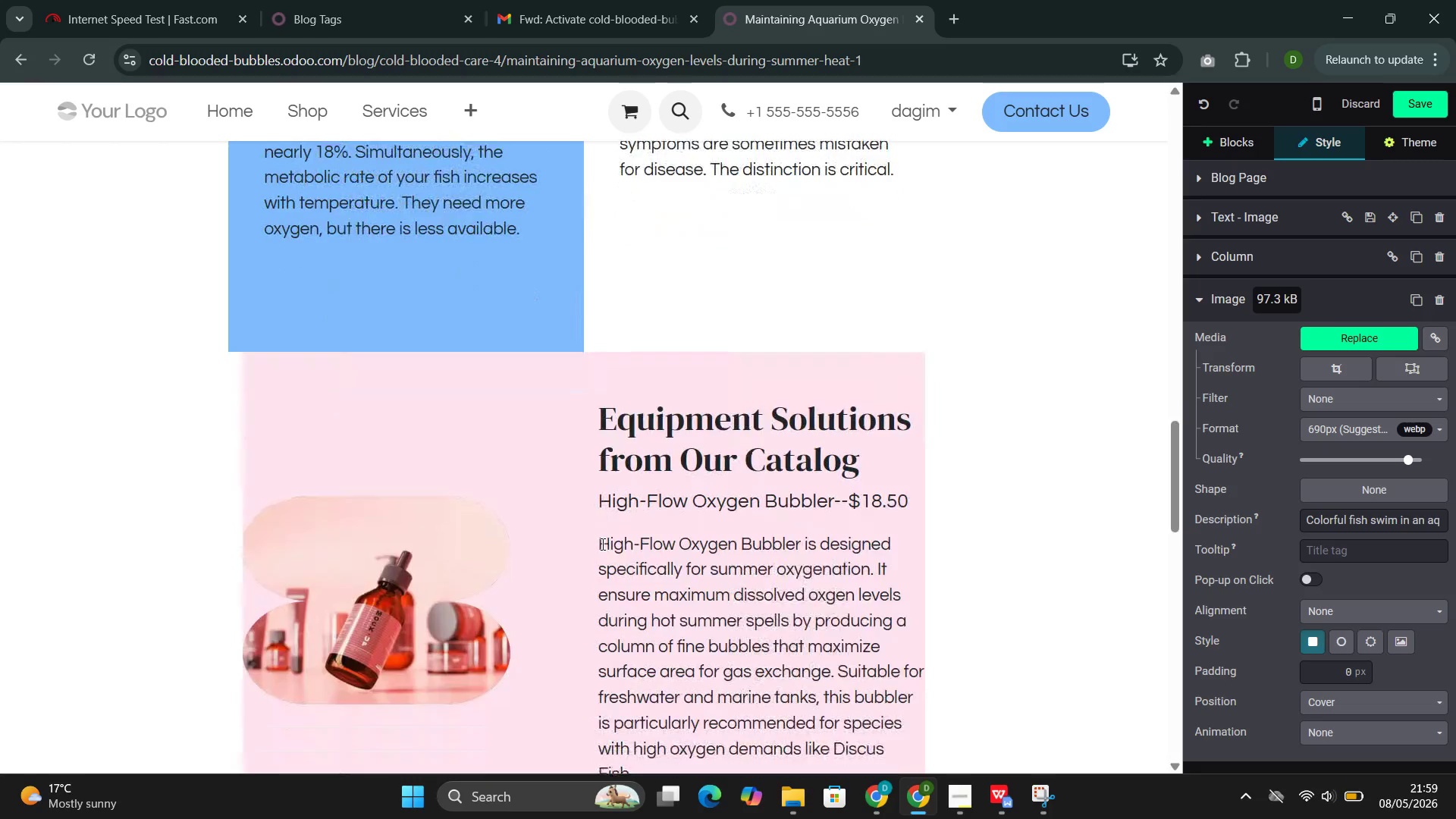 
left_click([412, 463])
 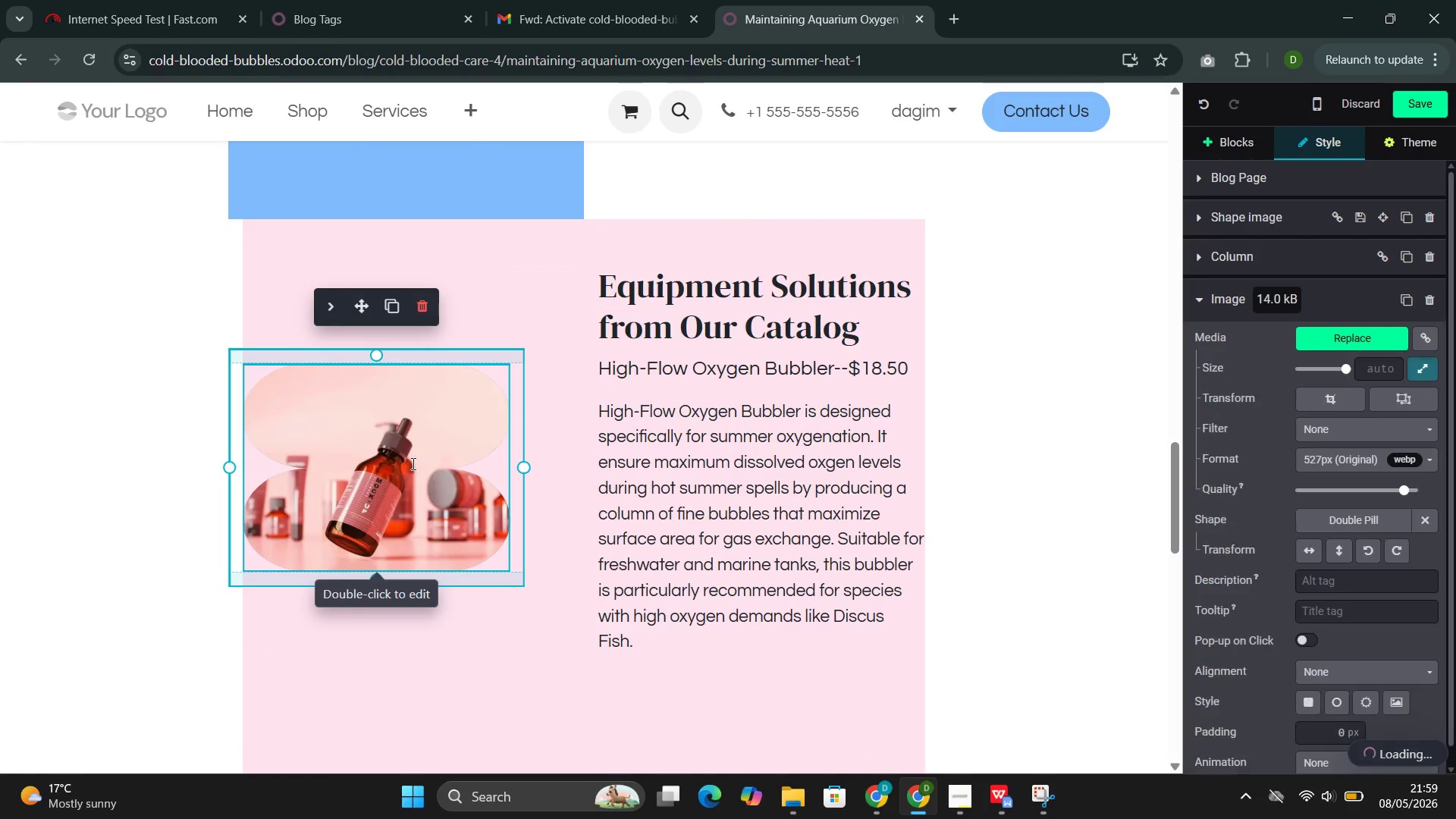 
double_click([412, 463])
 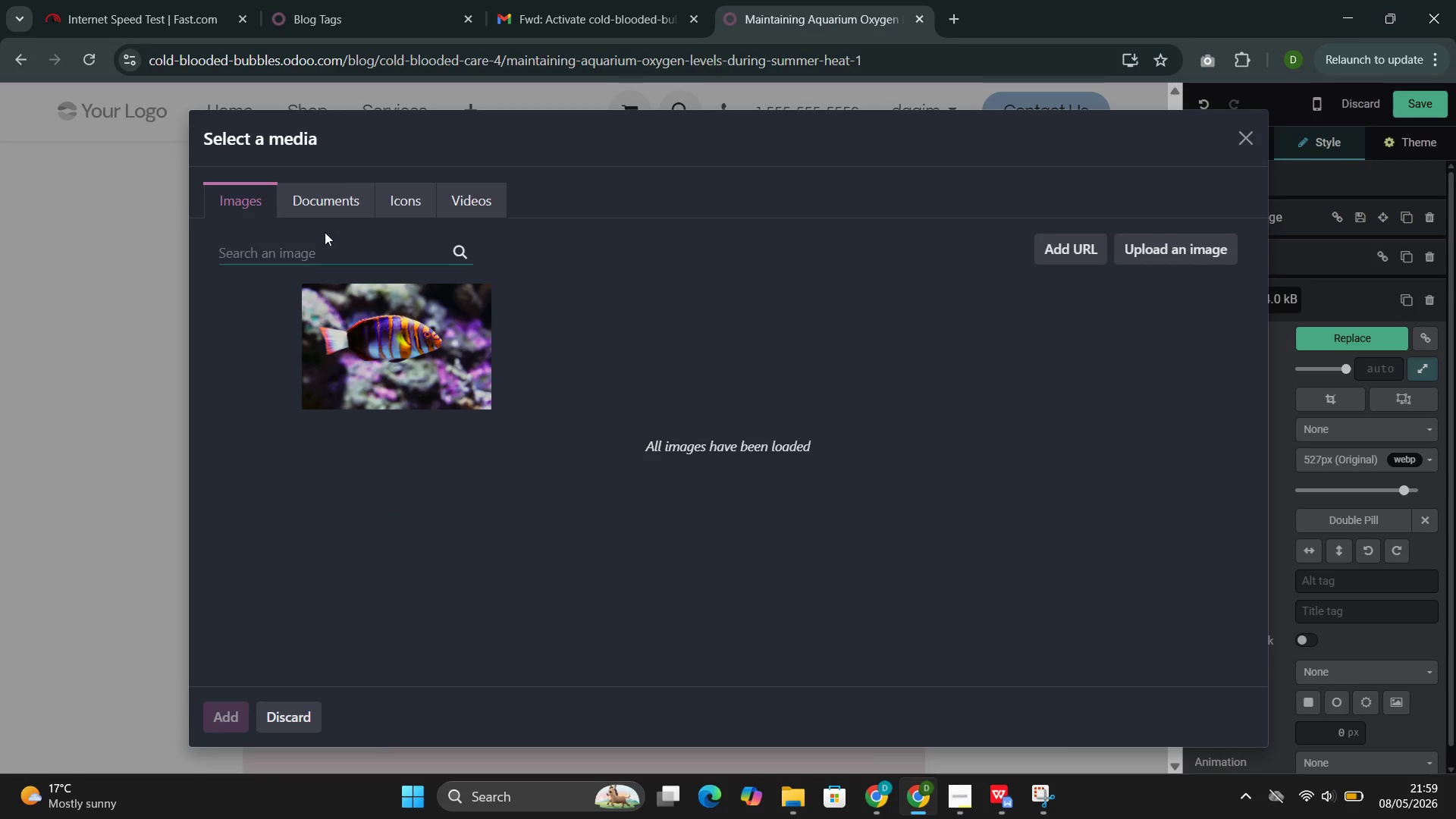 
left_click([322, 258])
 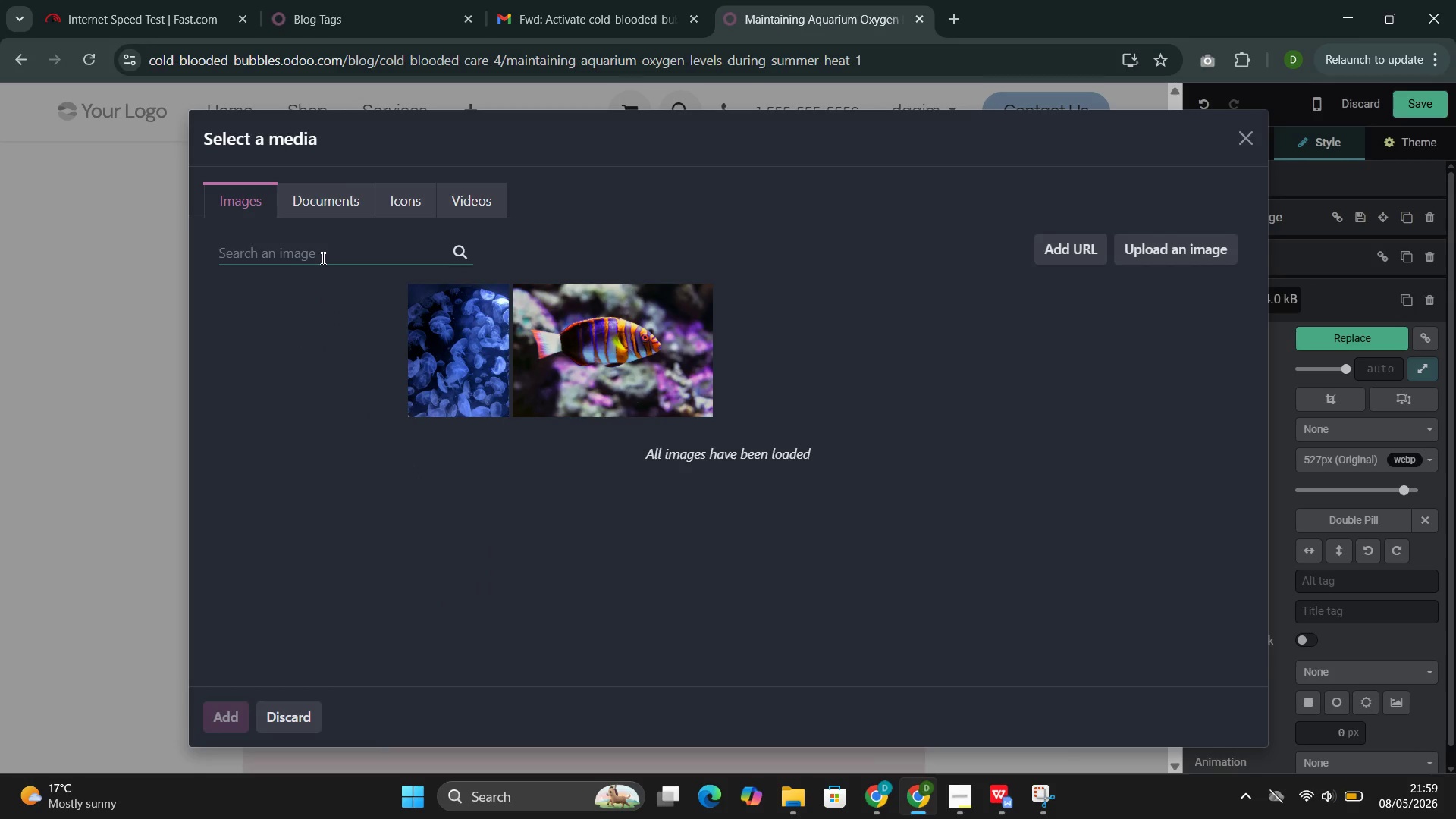 
type(aquarium)
 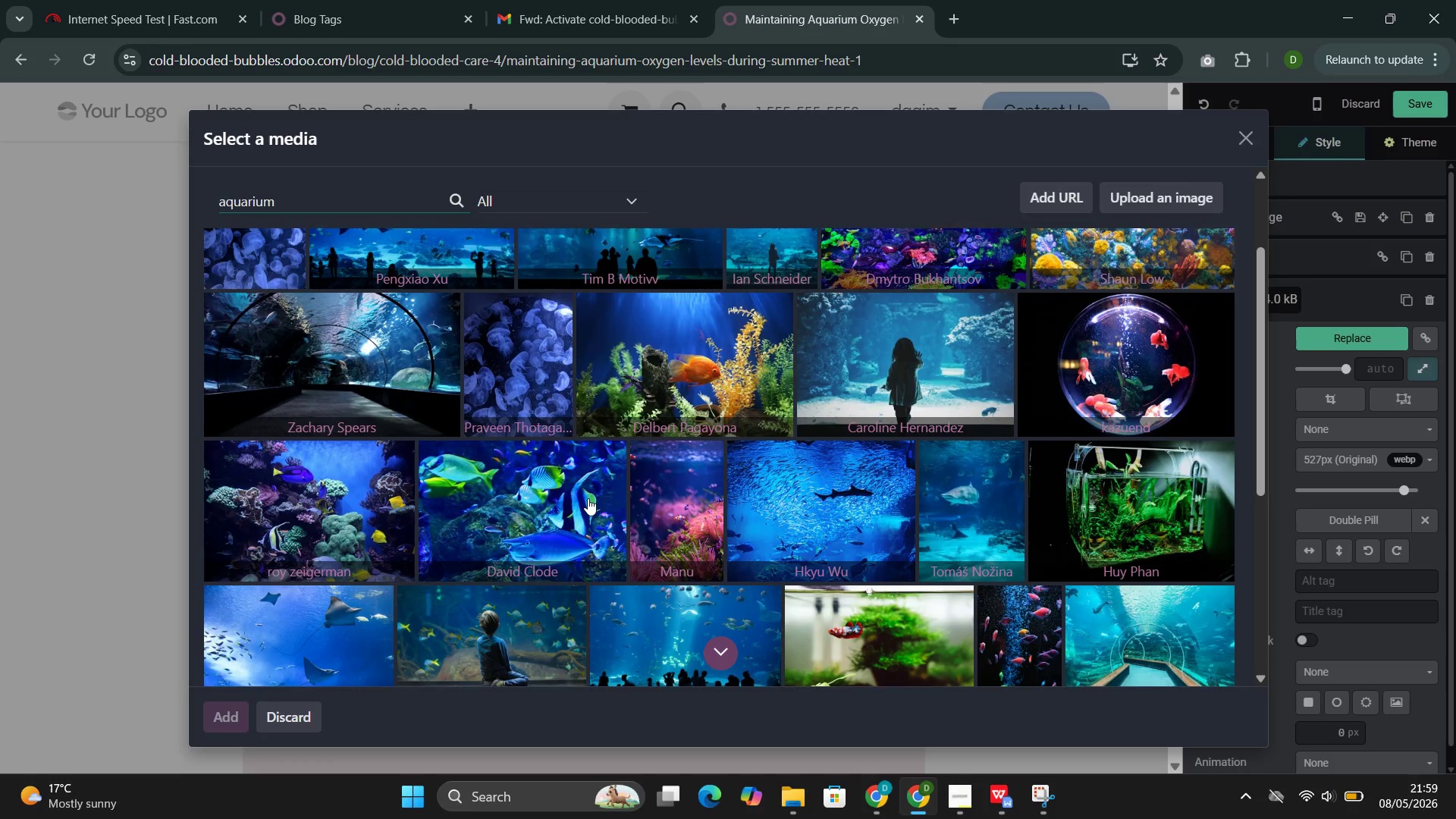 
wait(12.3)
 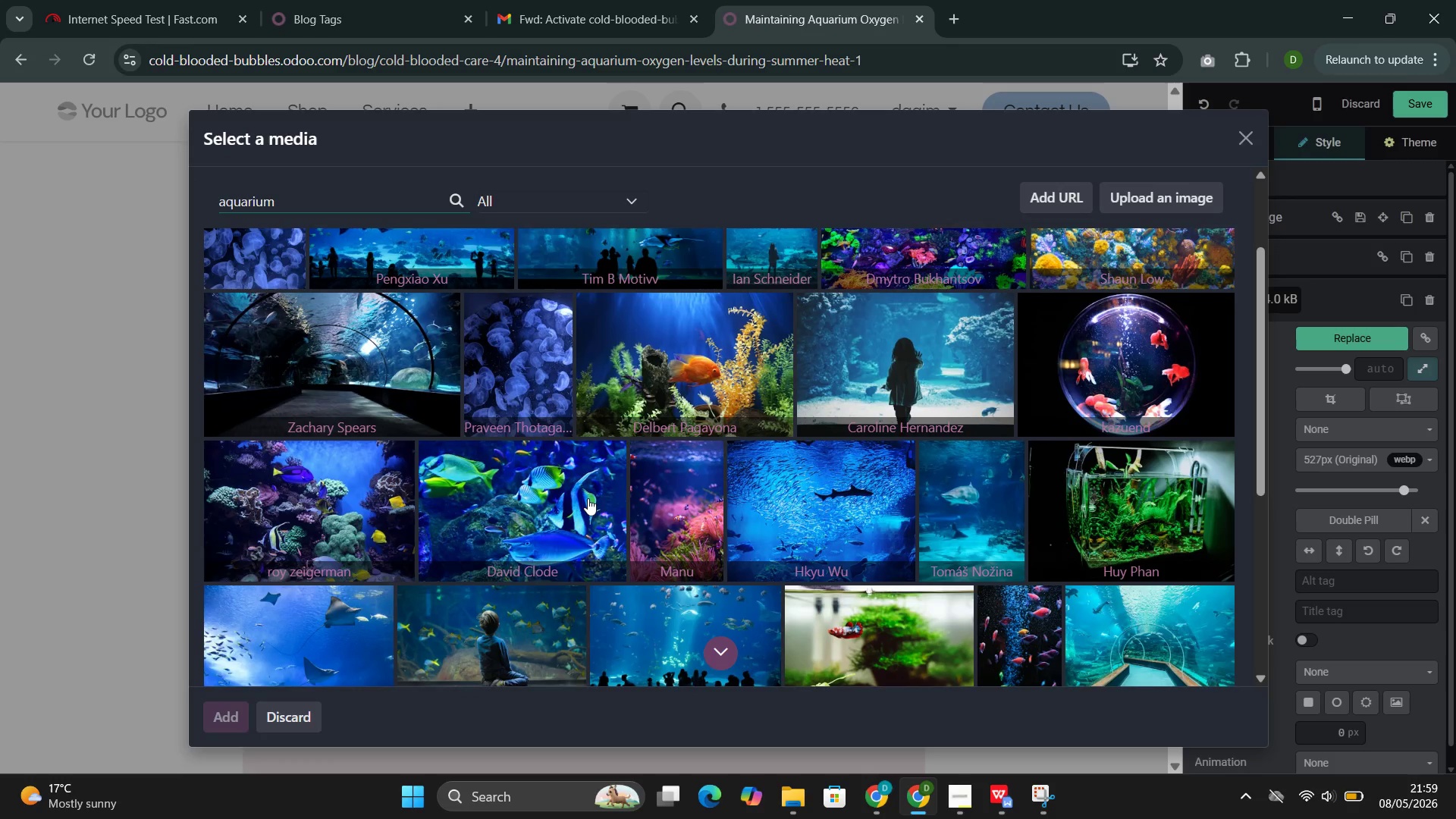 
left_click([456, 560])
 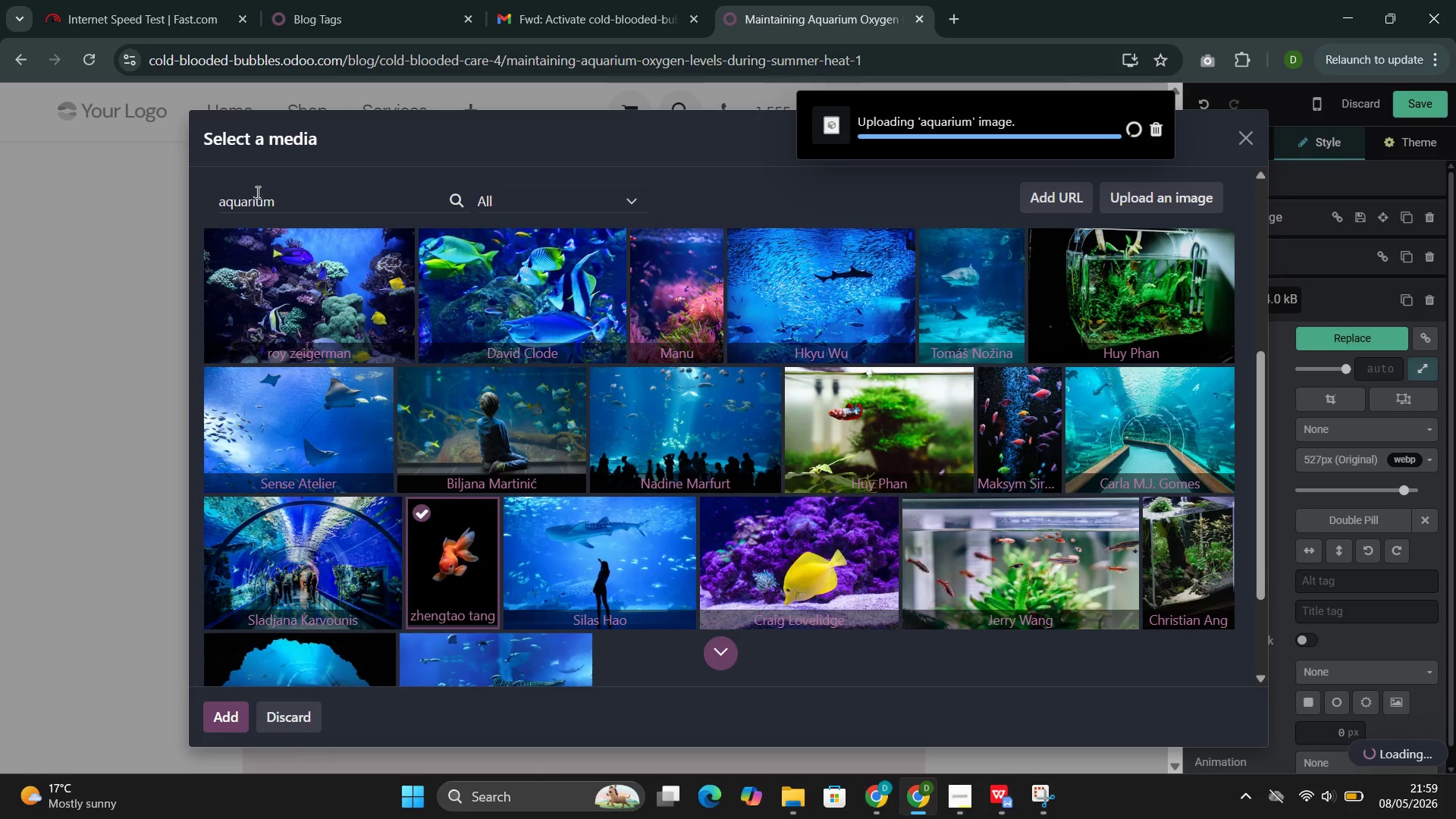 
double_click([258, 193])
 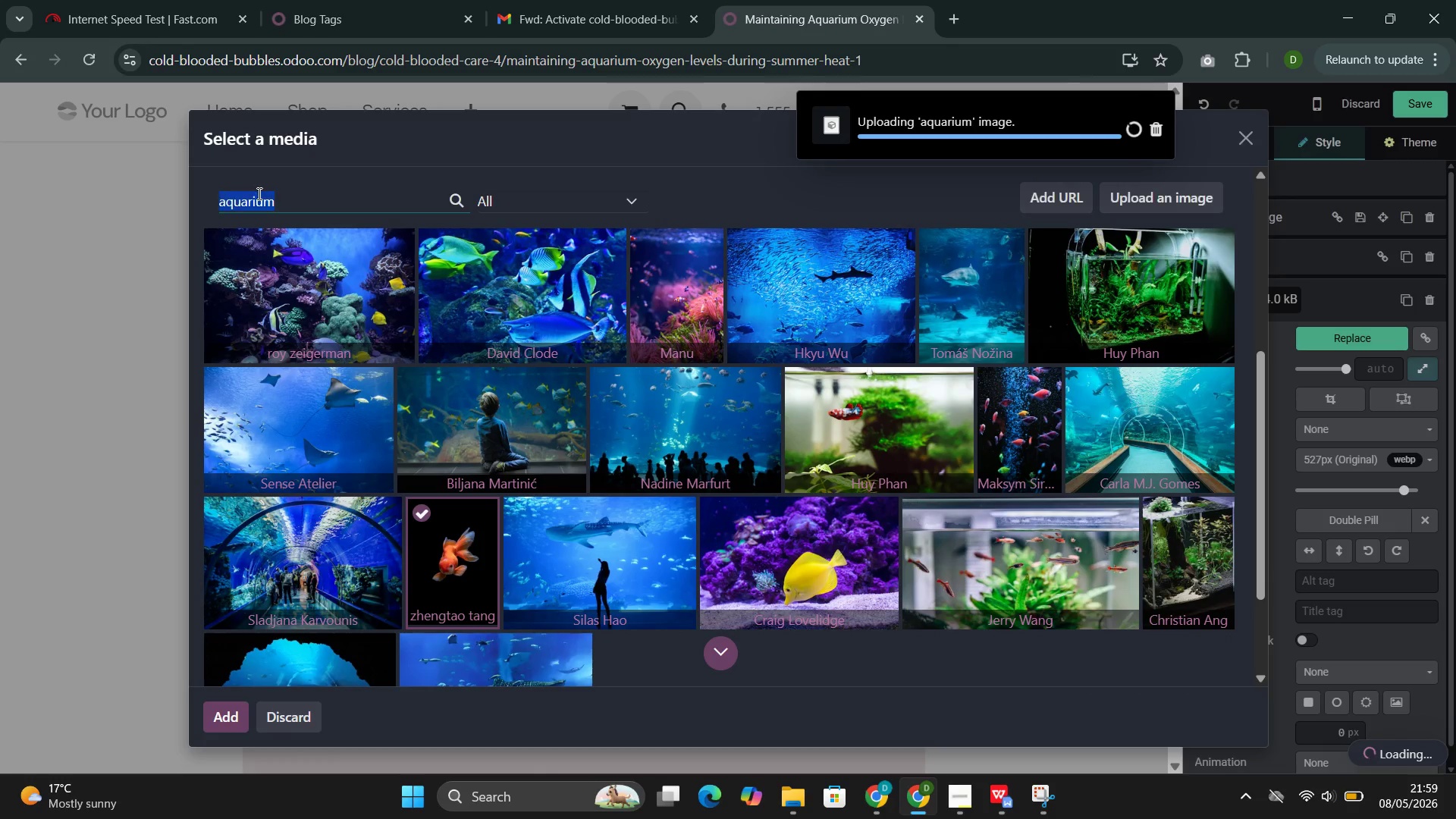 
triple_click([258, 193])
 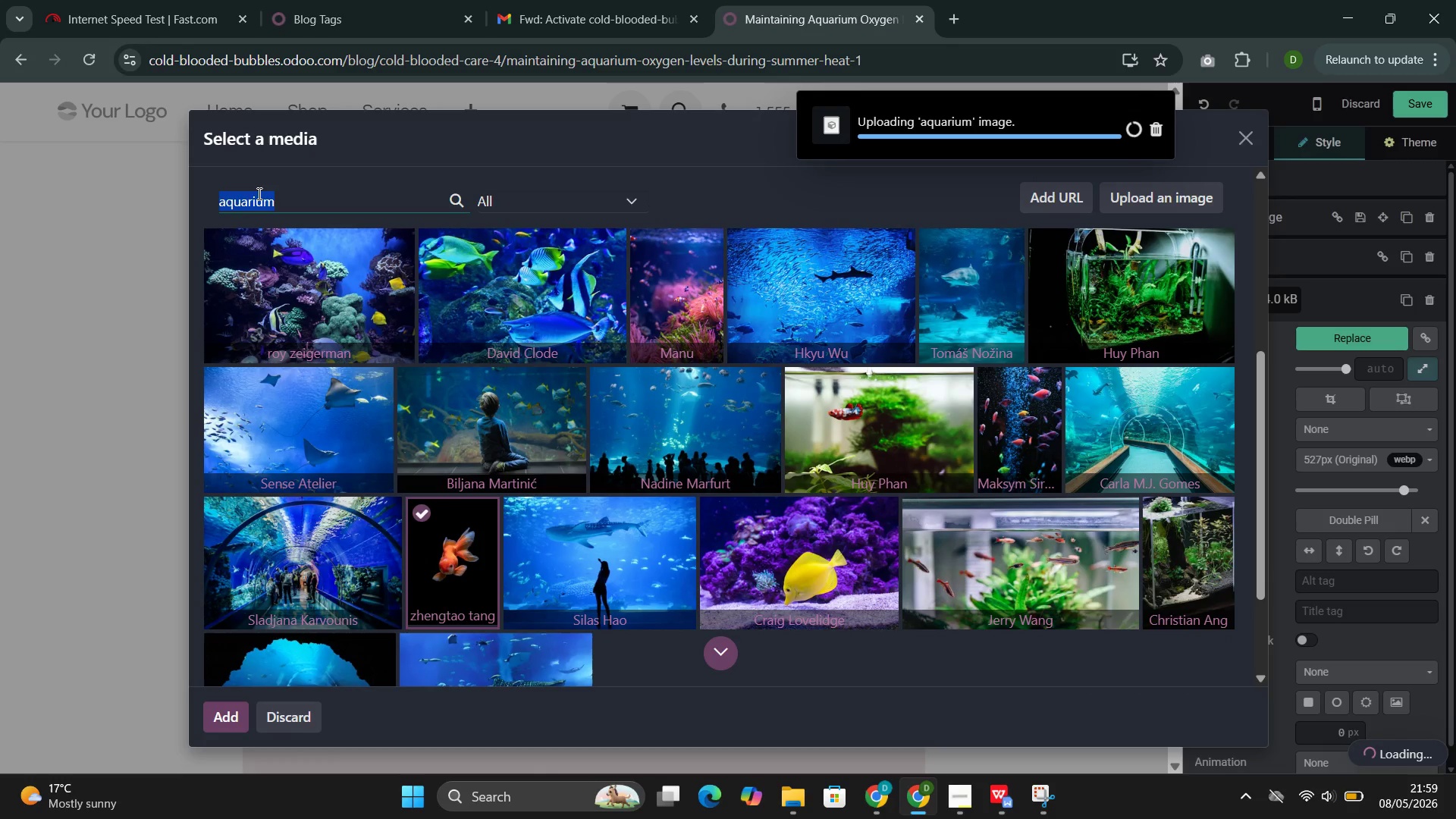 
key(Control+C)
 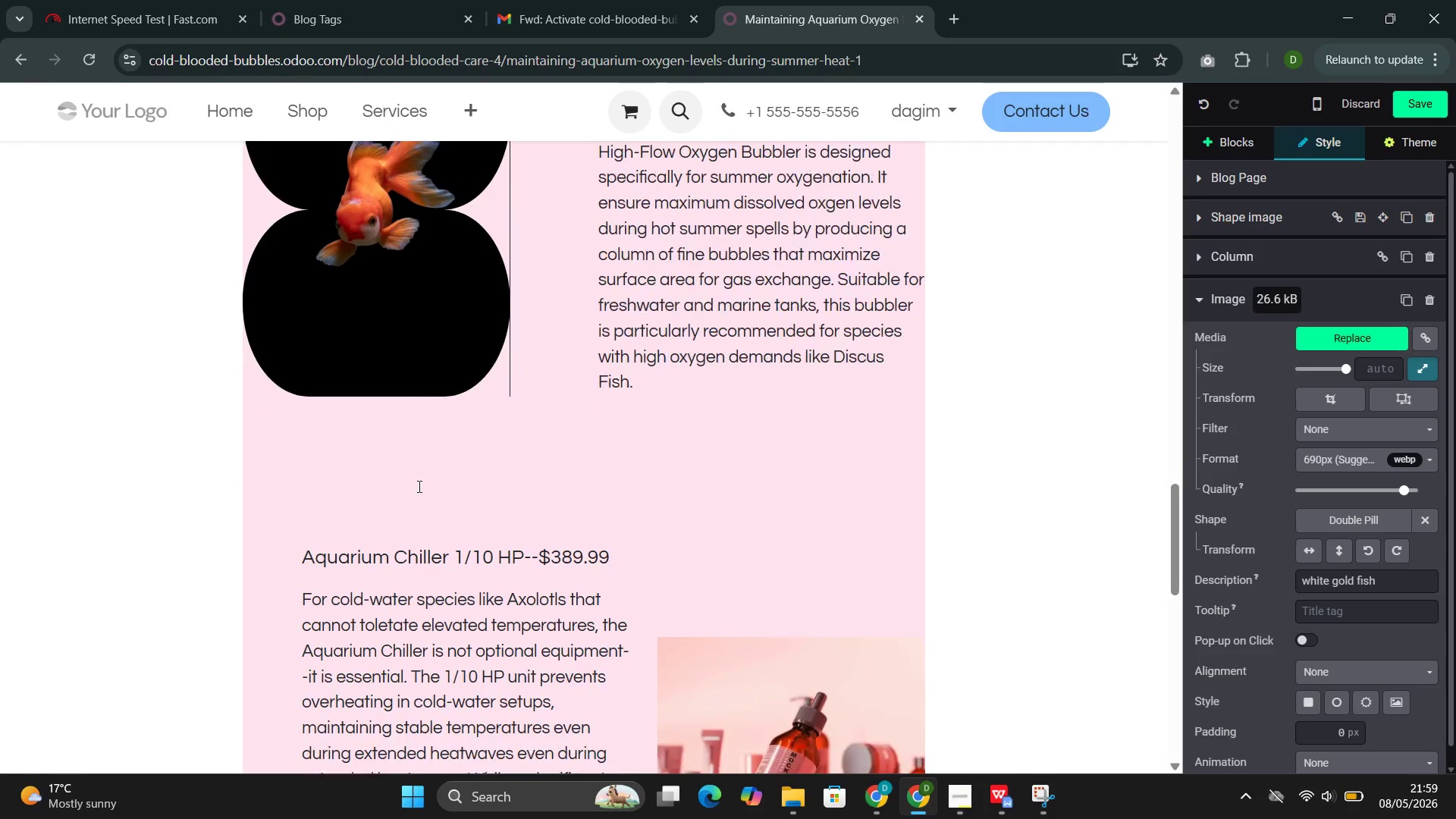 
wait(6.48)
 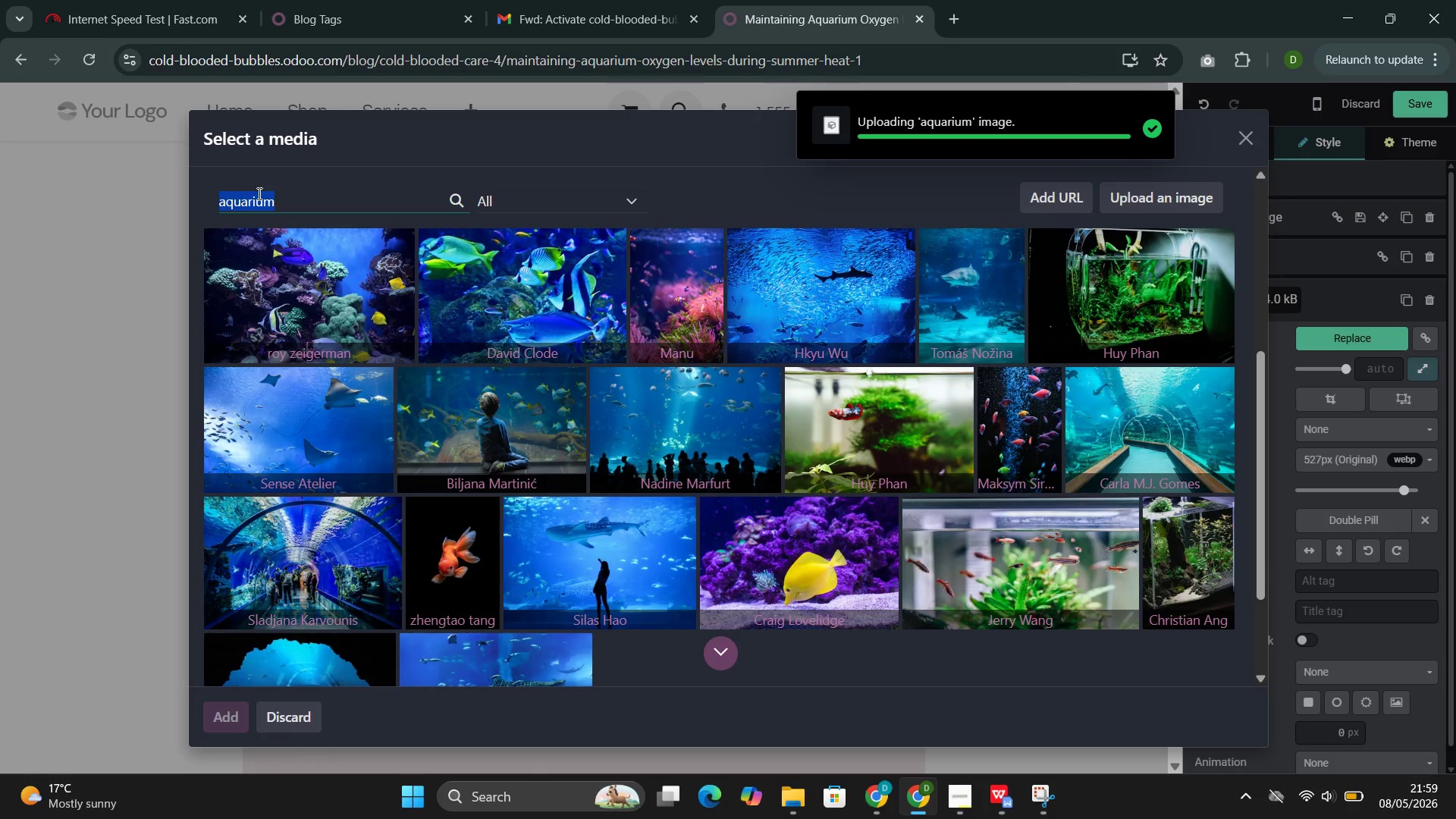 
double_click([711, 522])
 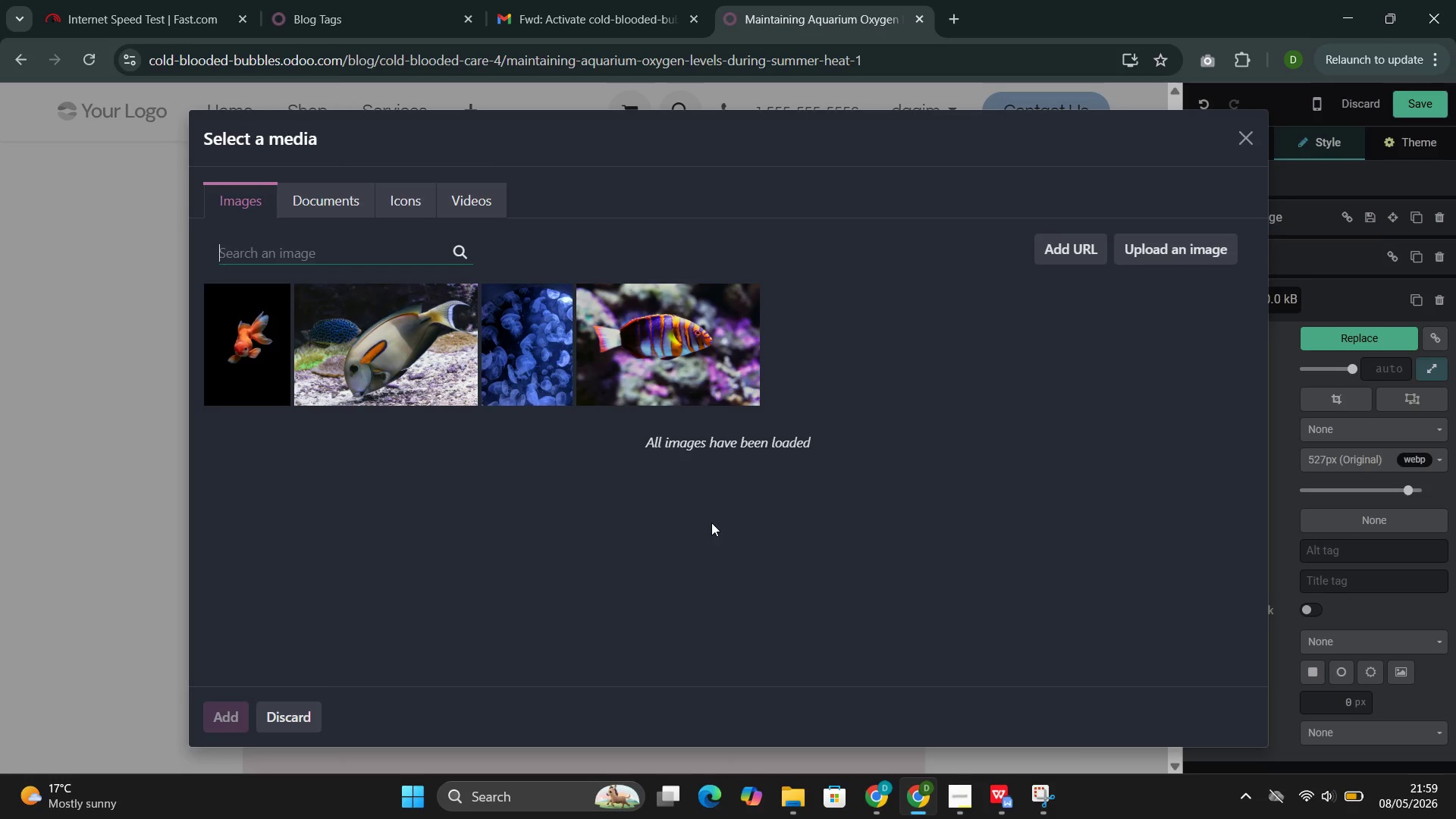 
left_click([357, 252])
 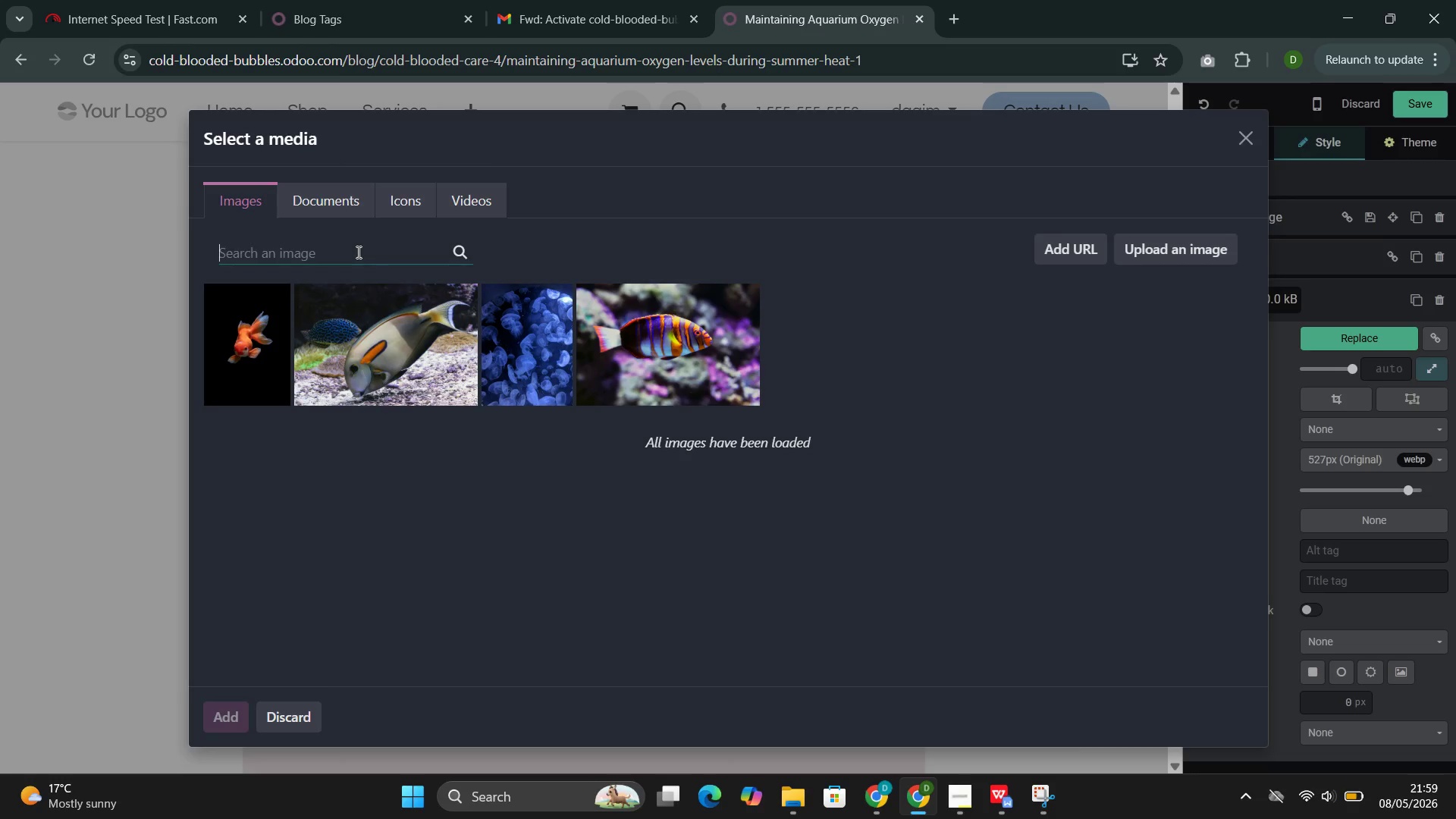 
key(Control+V)
 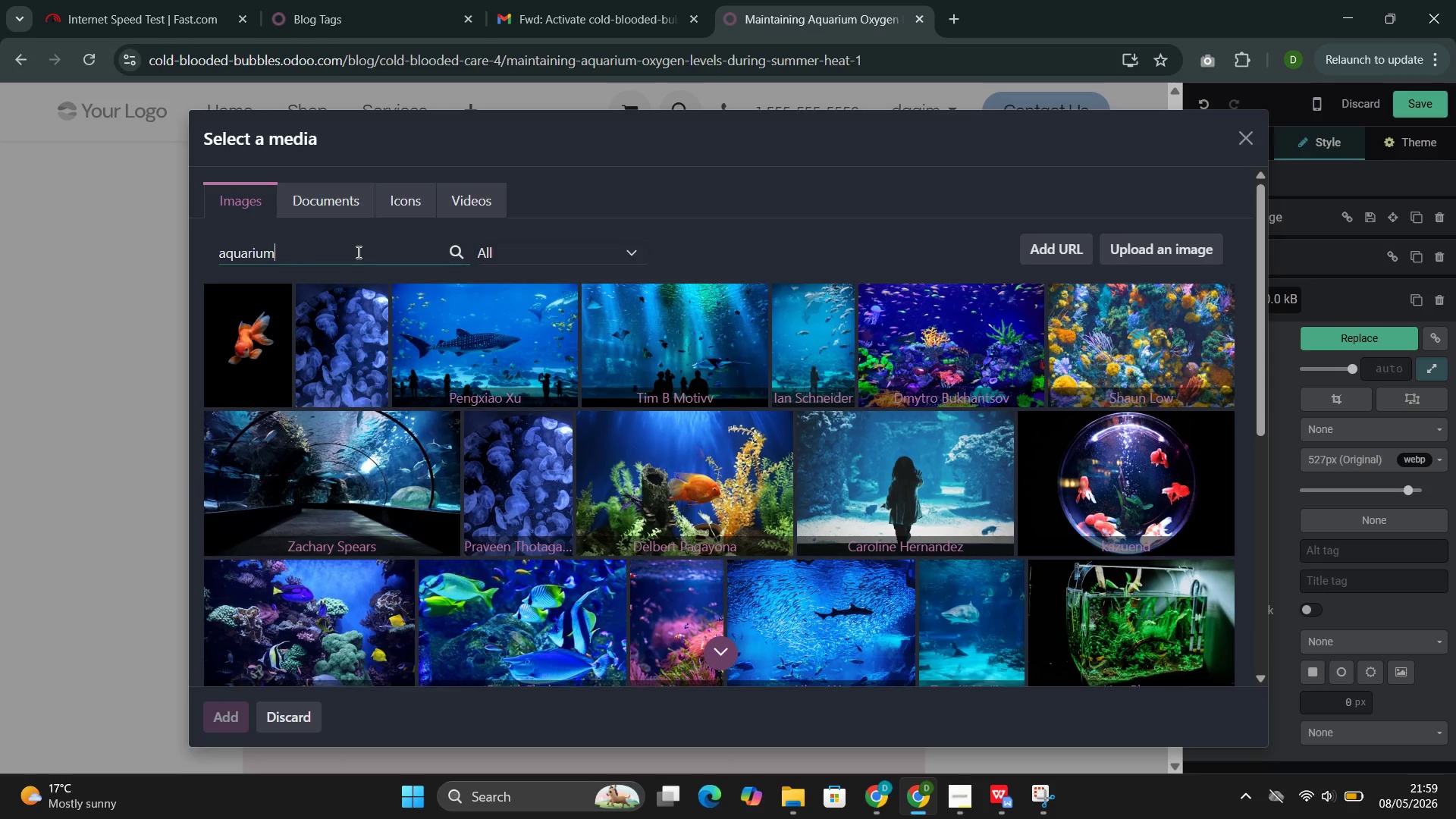 
wait(9.47)
 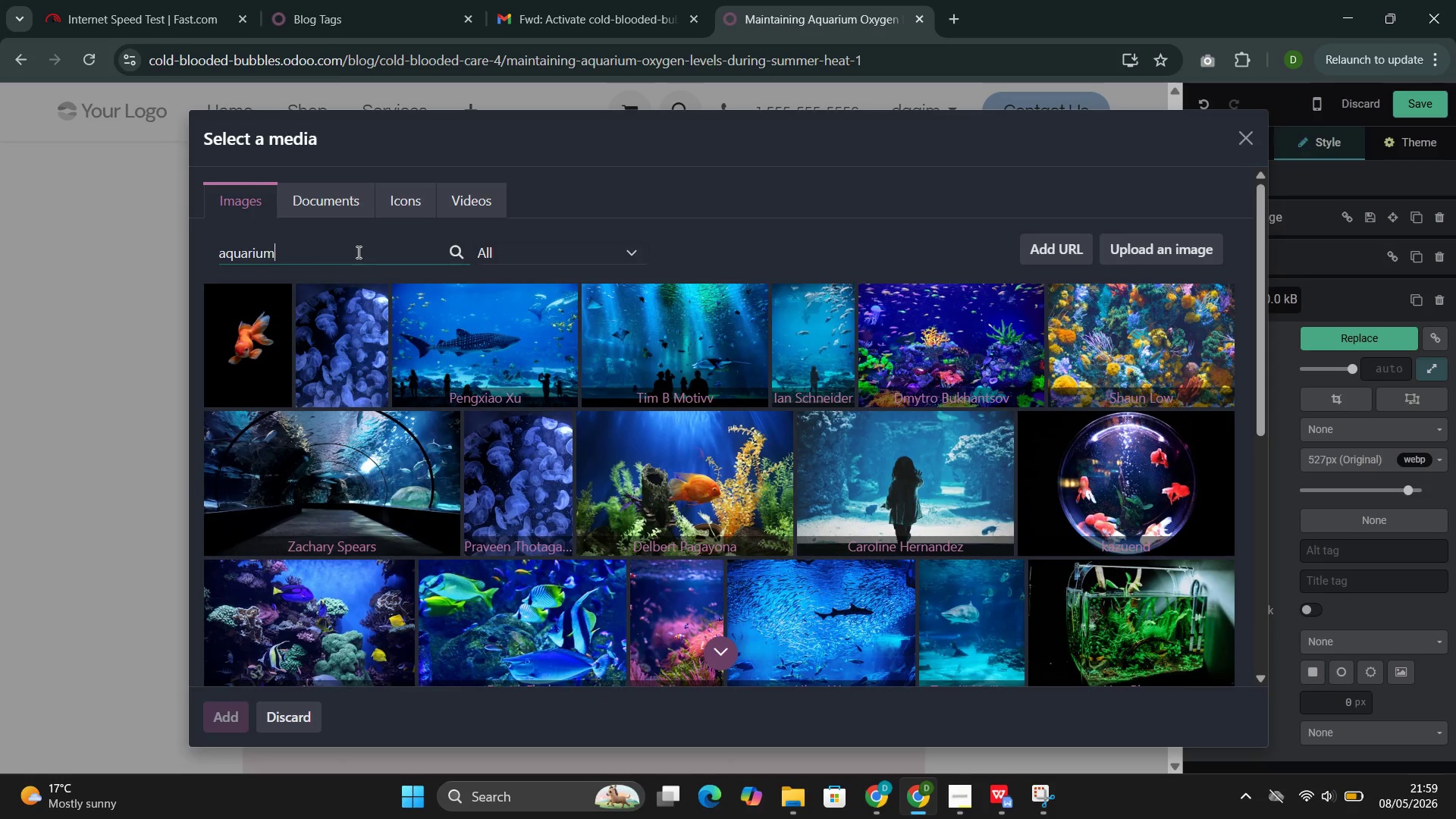 
left_click([800, 349])
 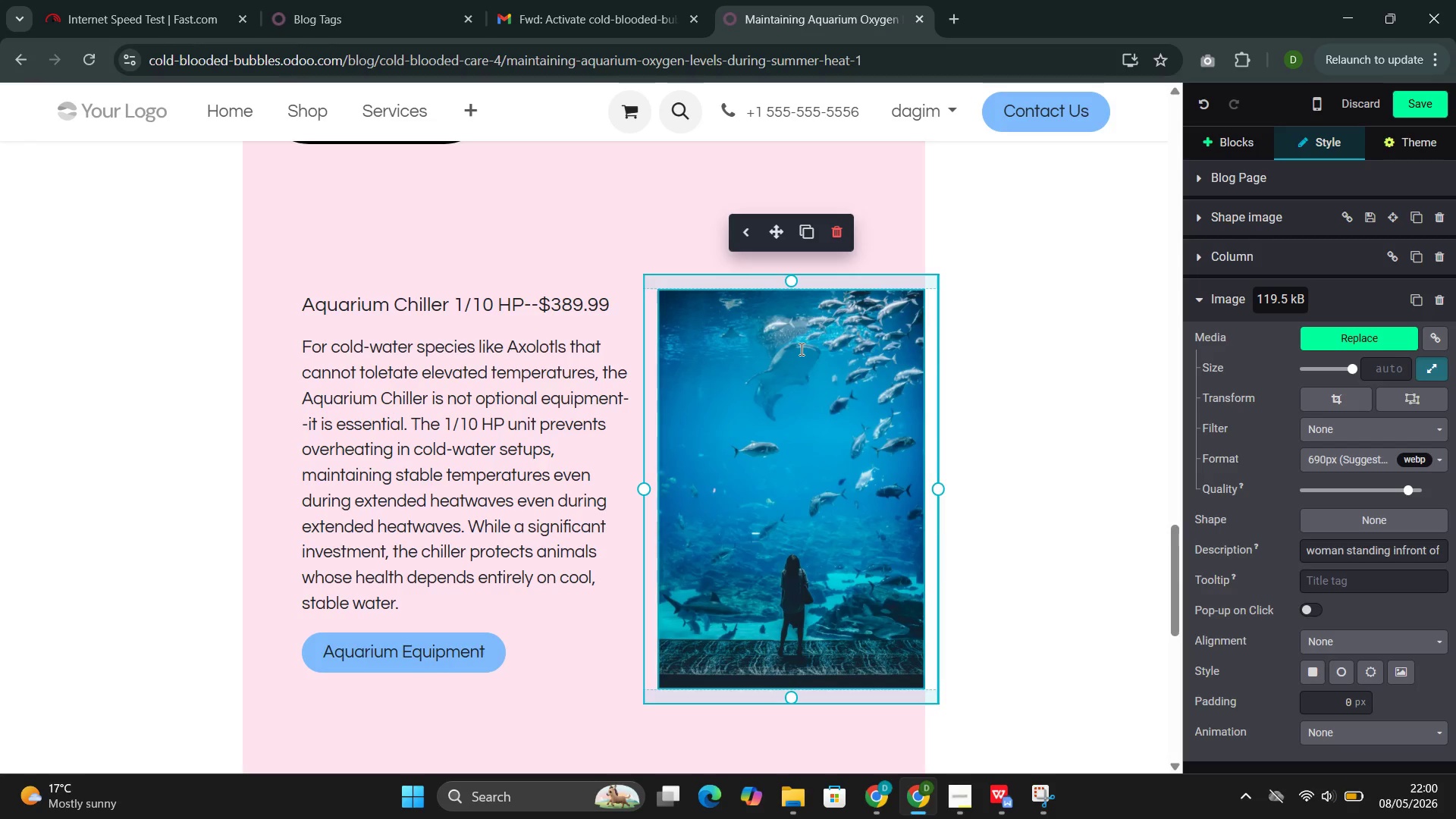 
wait(19.14)
 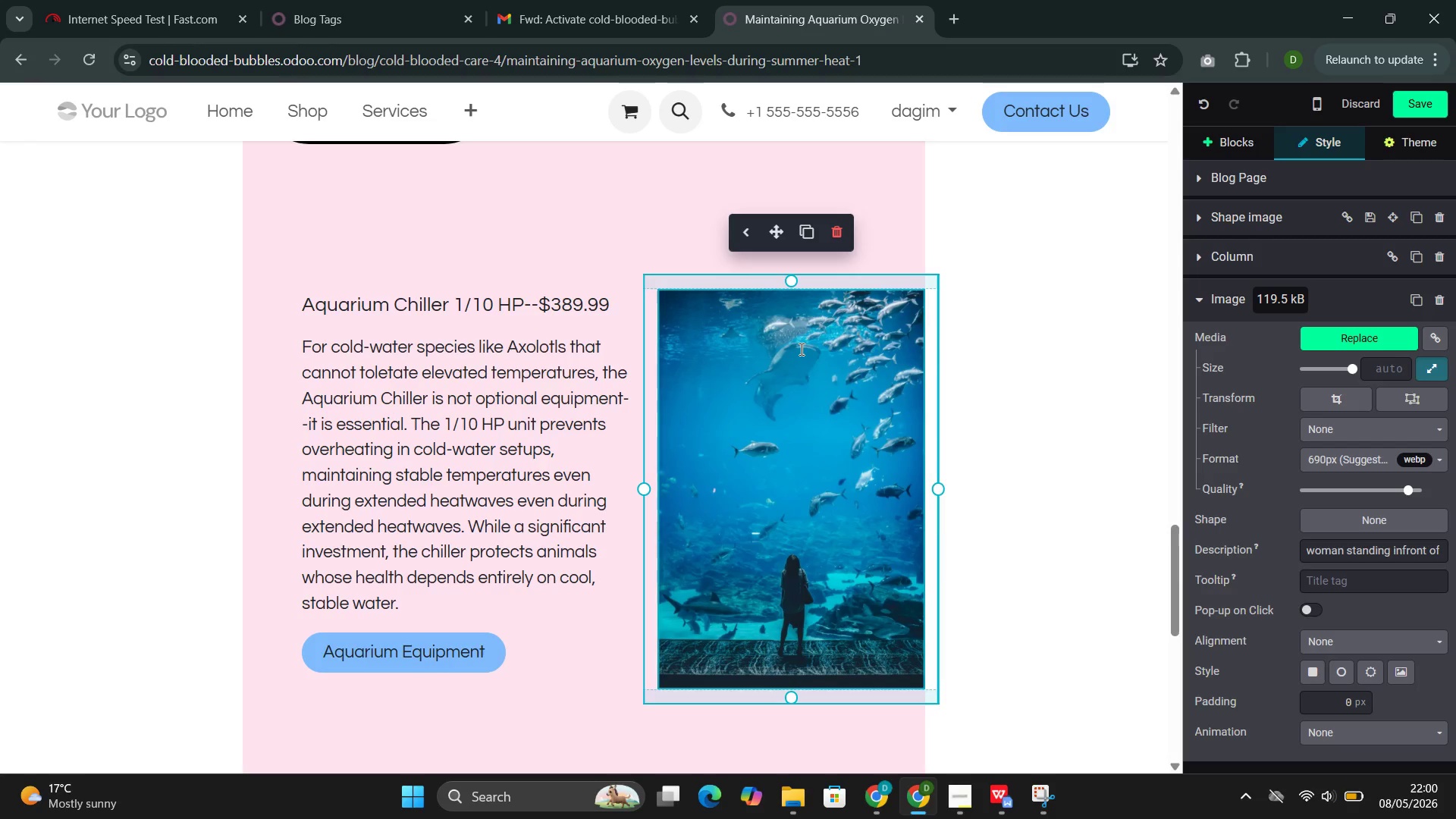 
left_click([430, 399])
 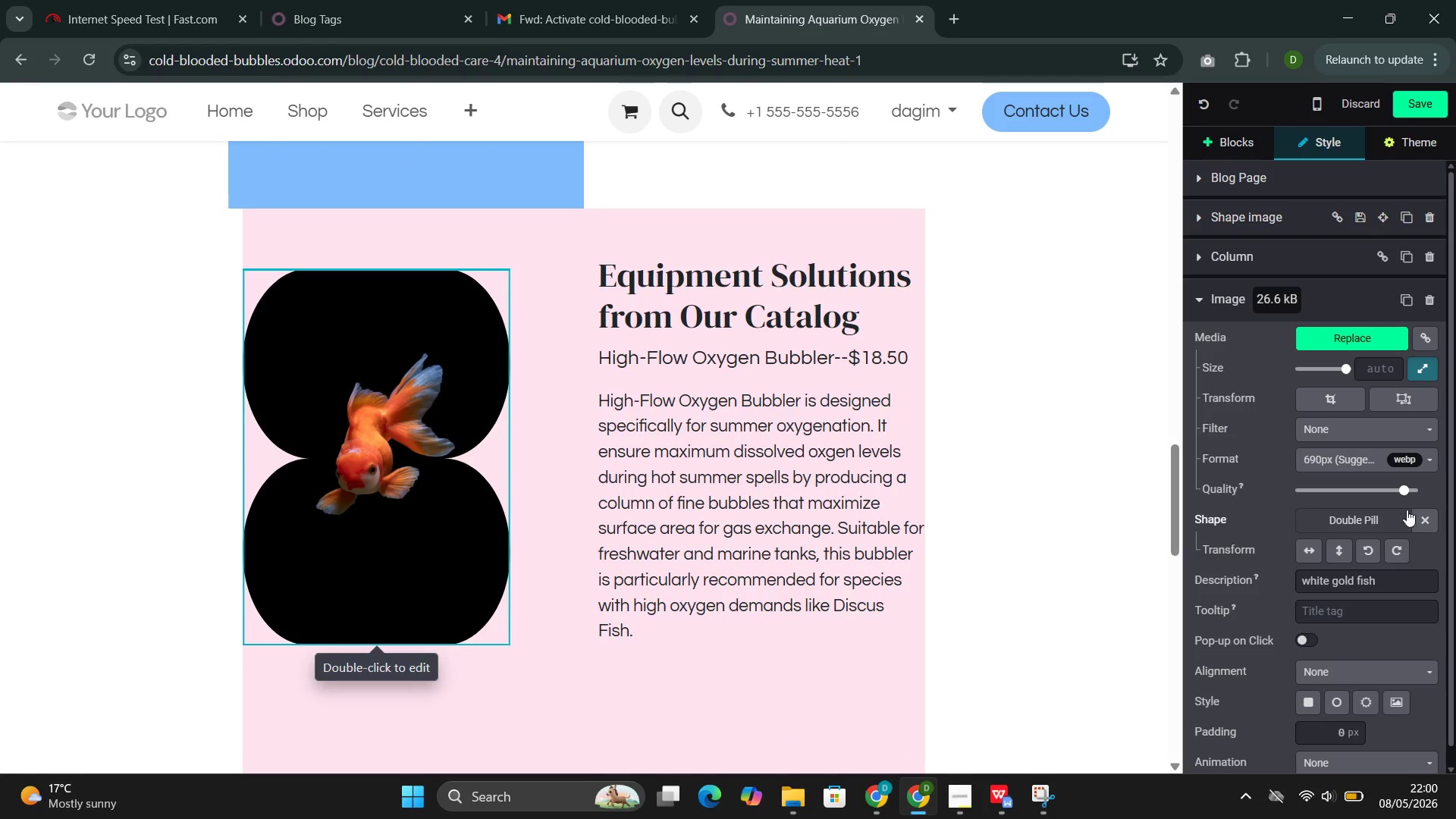 
left_click([1417, 516])
 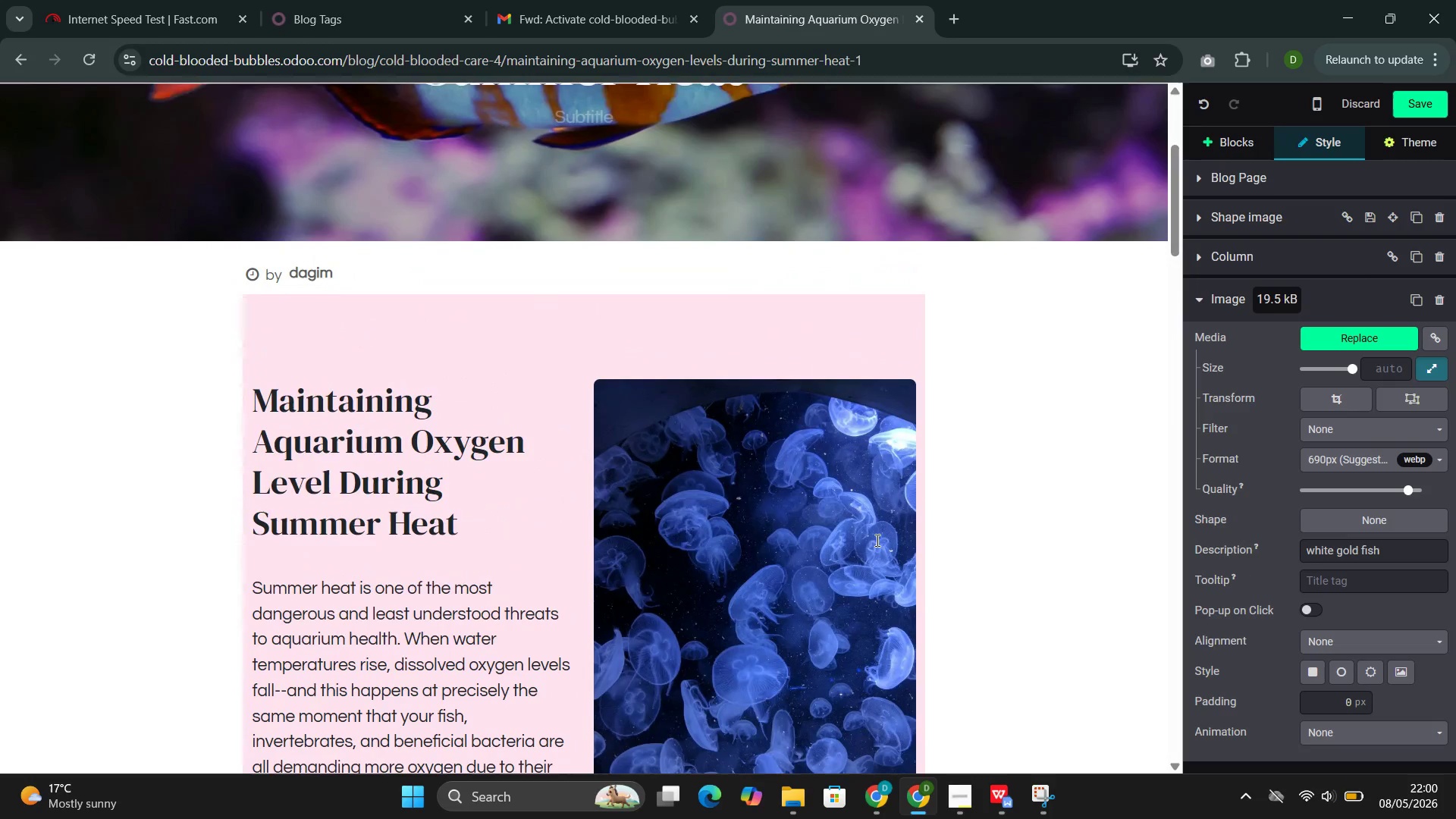 
left_click([1426, 100])
 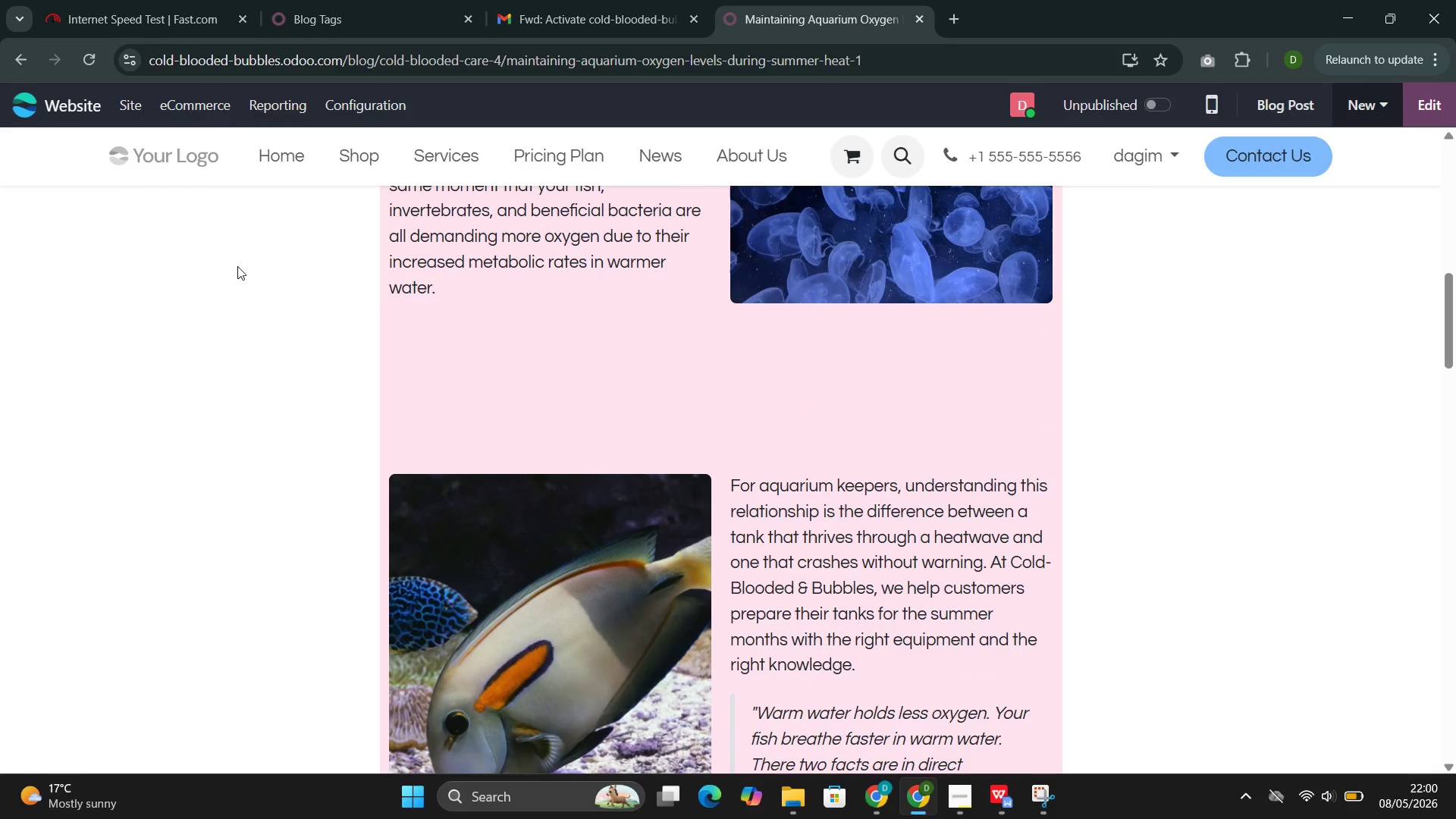 
wait(33.17)
 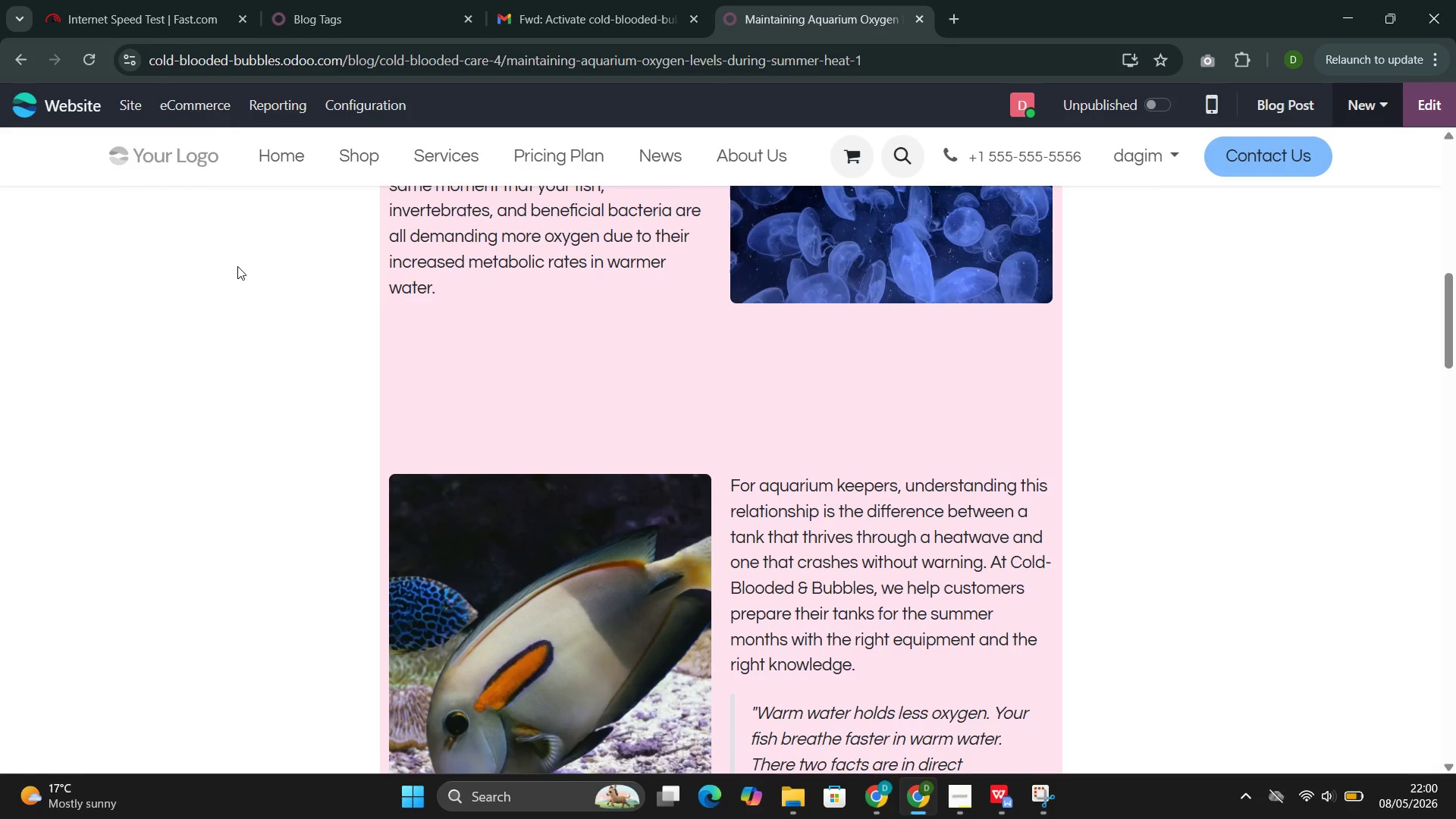 
left_click([127, 99])
 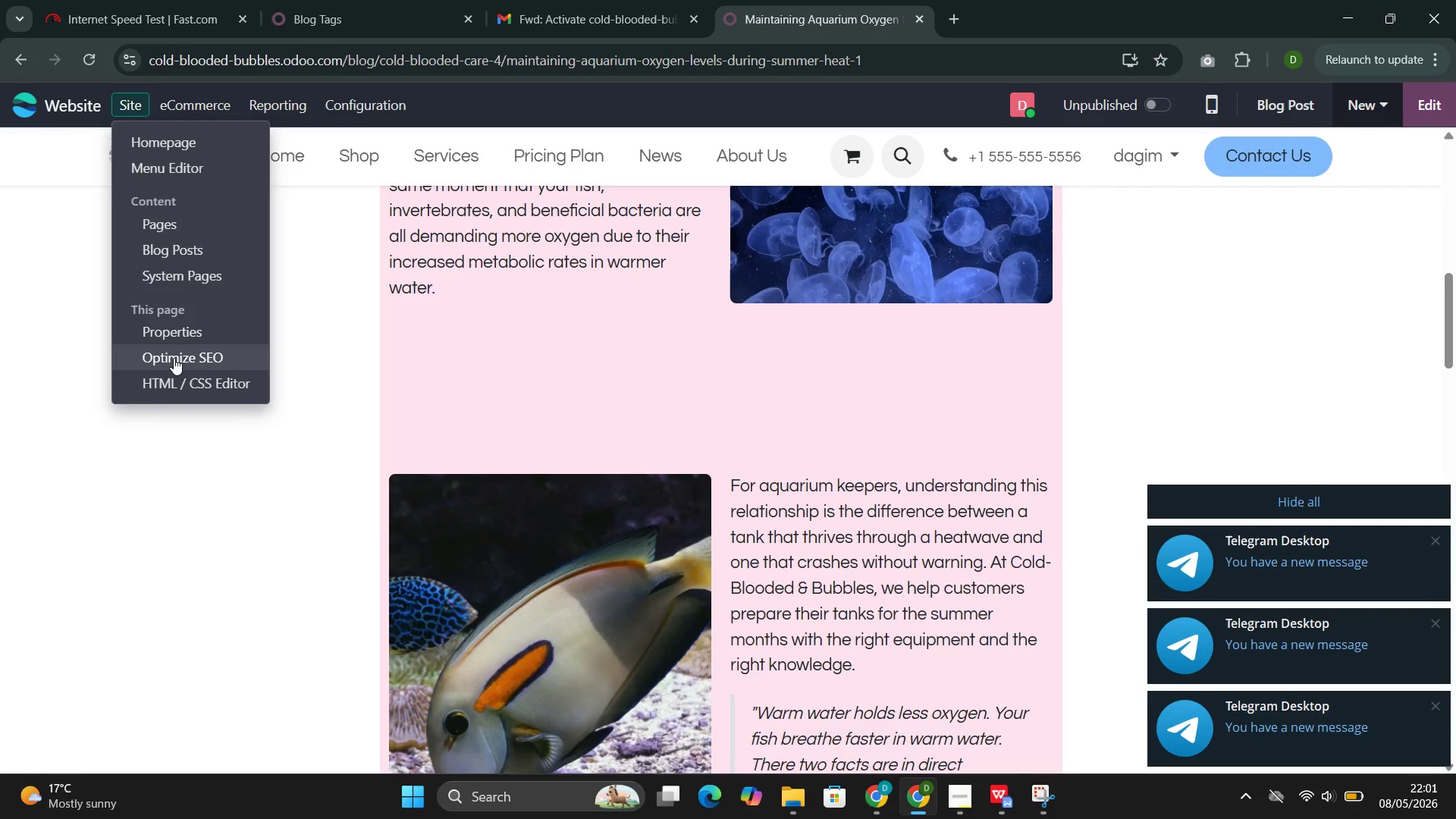 
left_click([173, 358])
 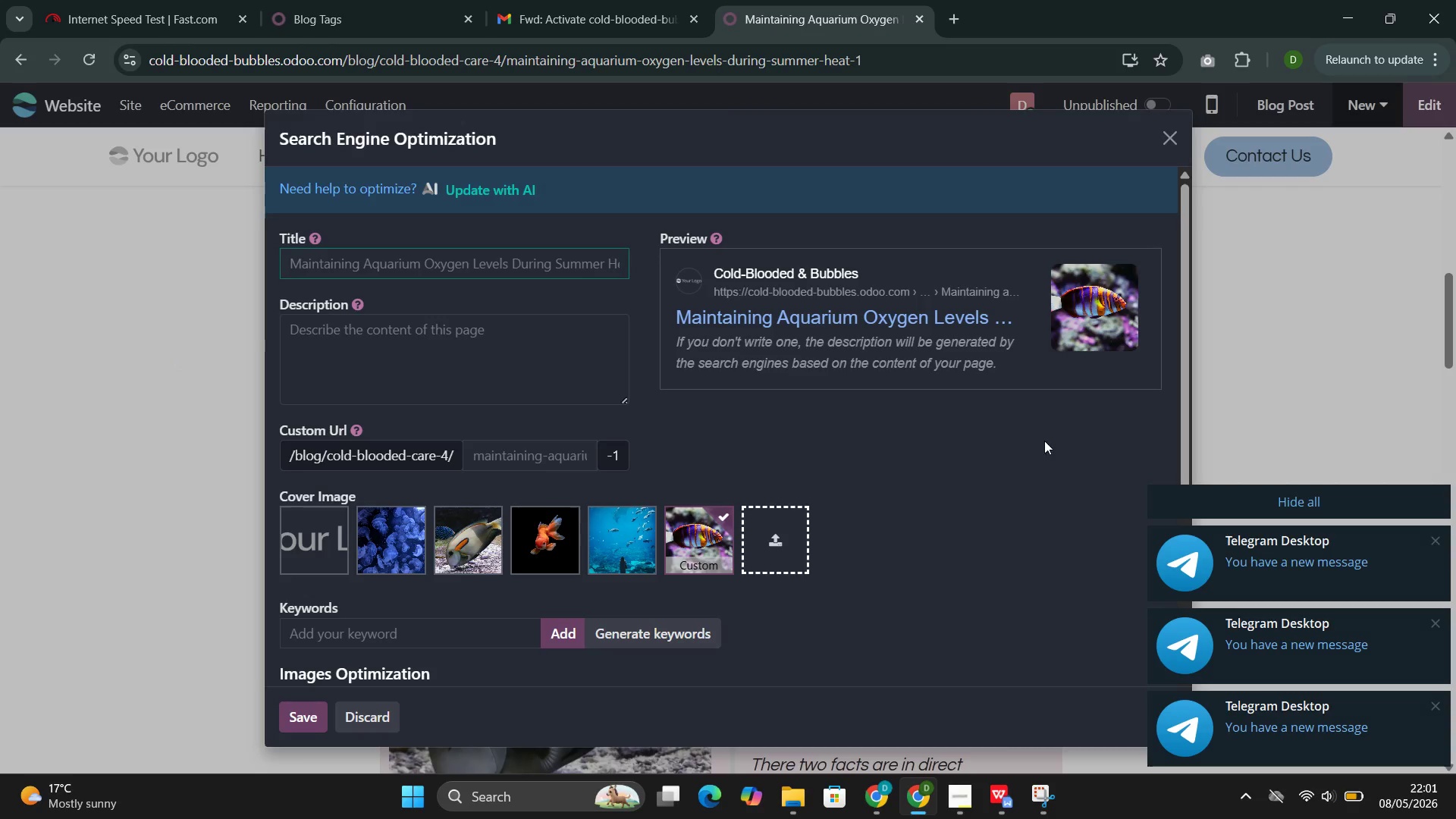 
left_click([1191, 513])
 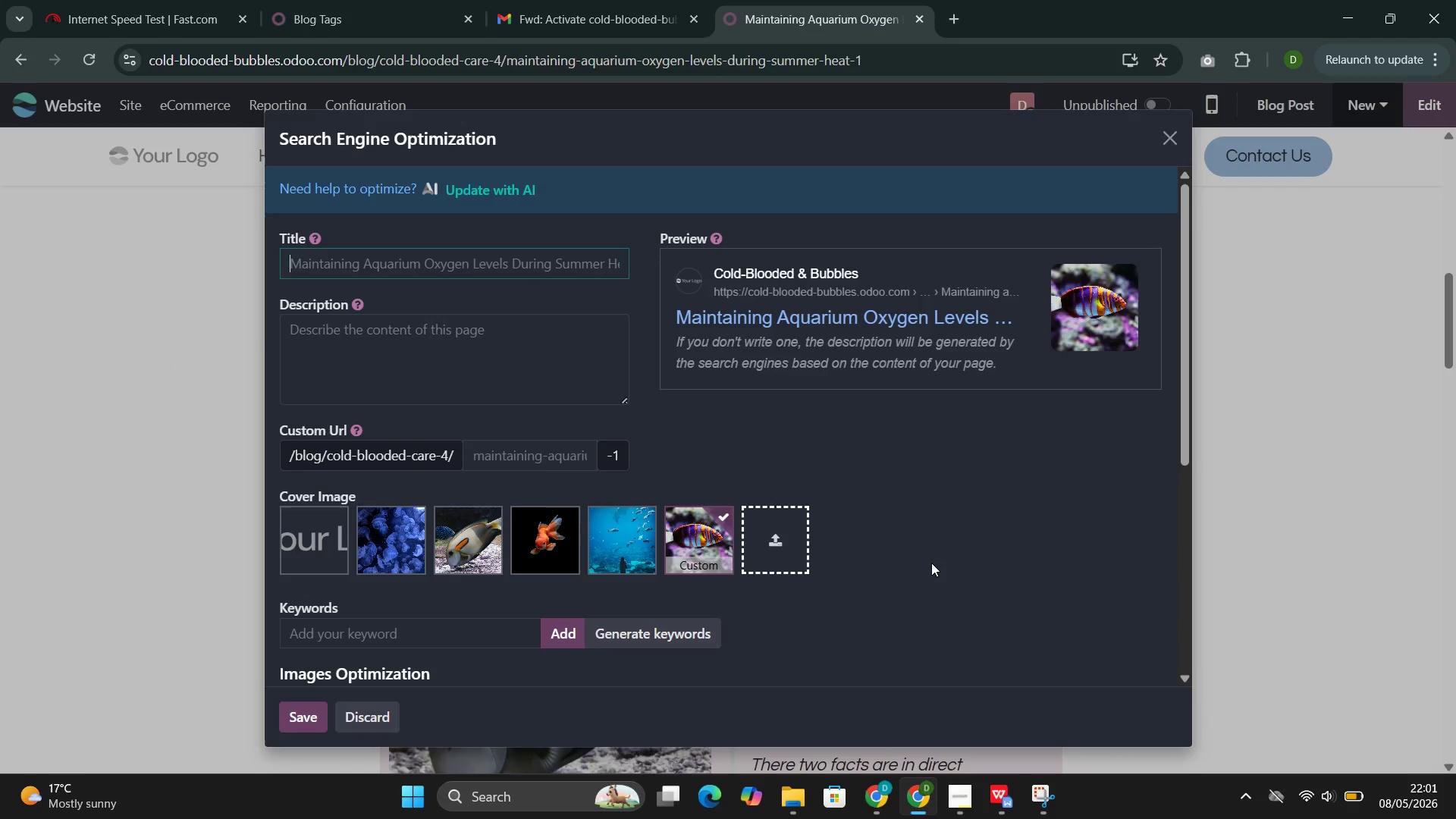 
wait(10.06)
 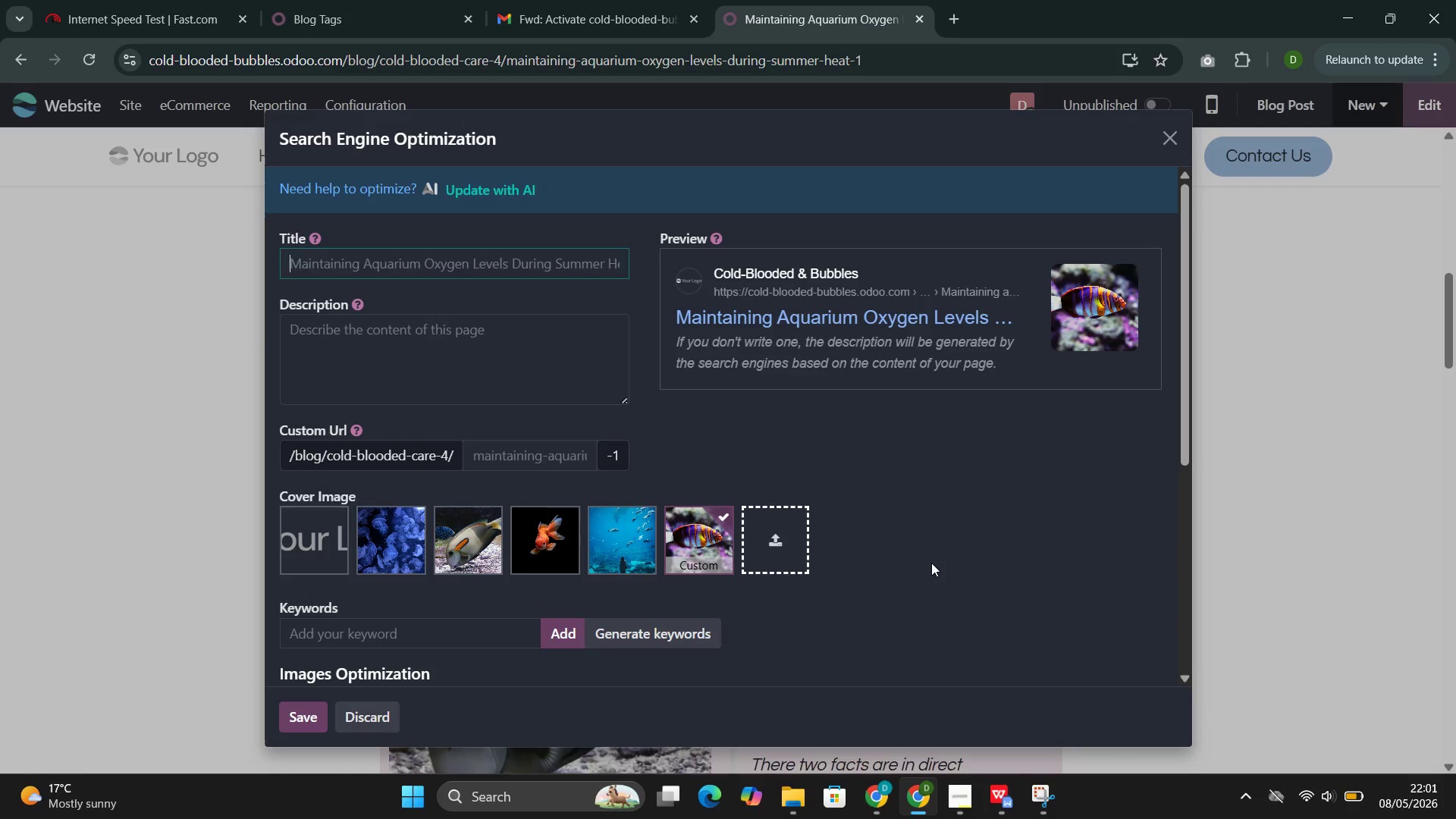 
left_click([1165, 136])
 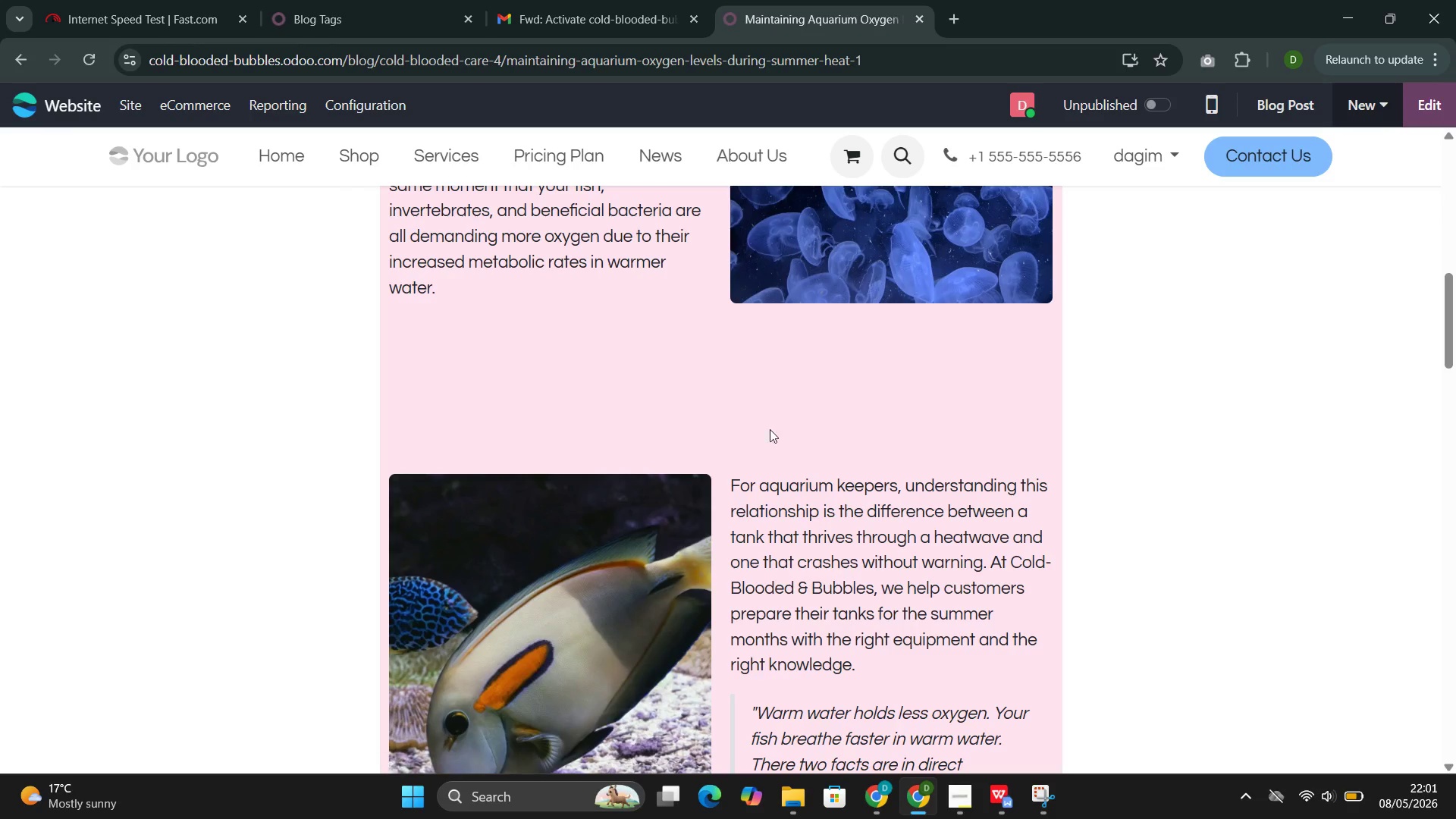 
mouse_move([690, 444])
 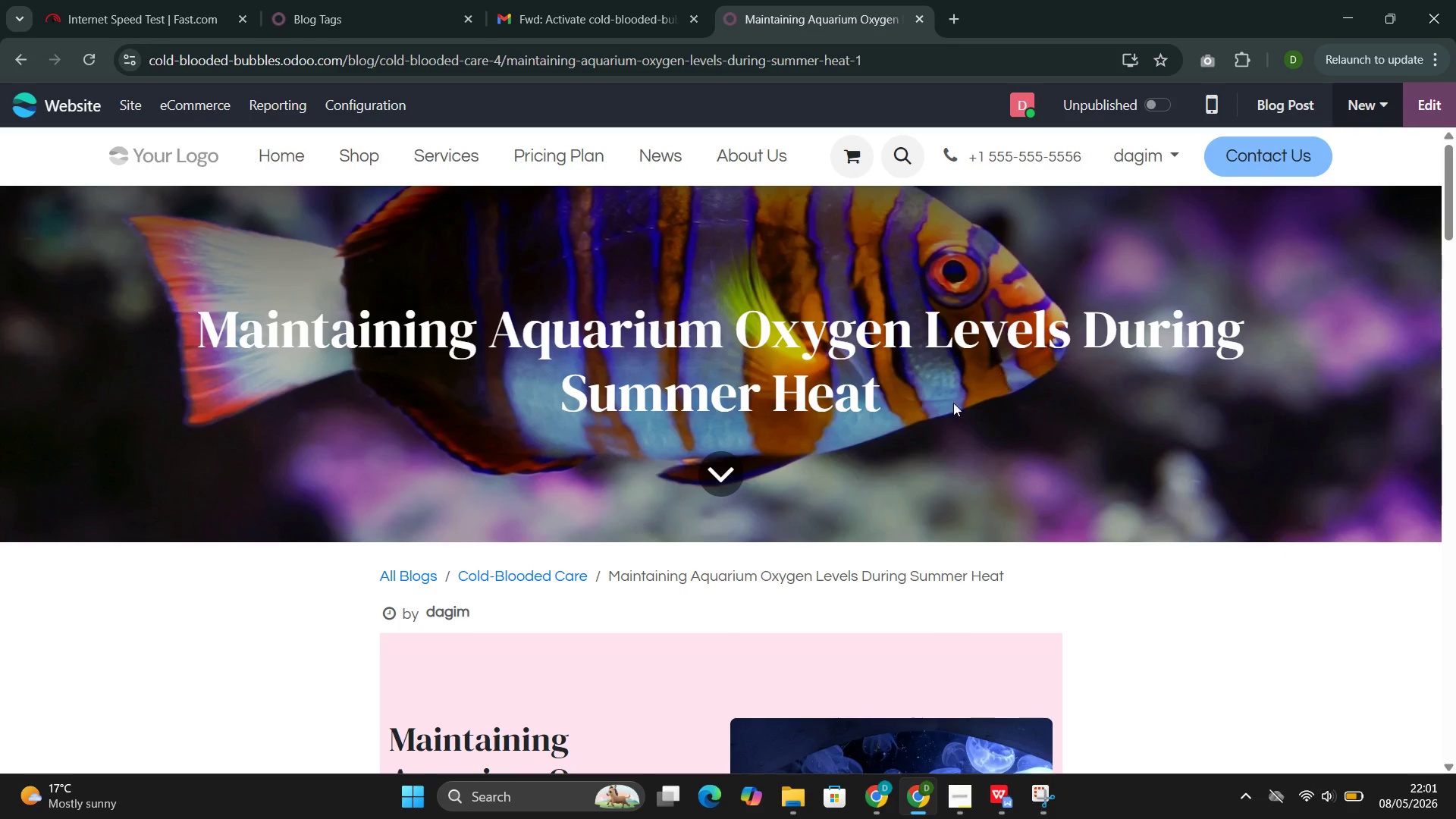 
left_click_drag(start_coordinate=[910, 402], to_coordinate=[212, 333])
 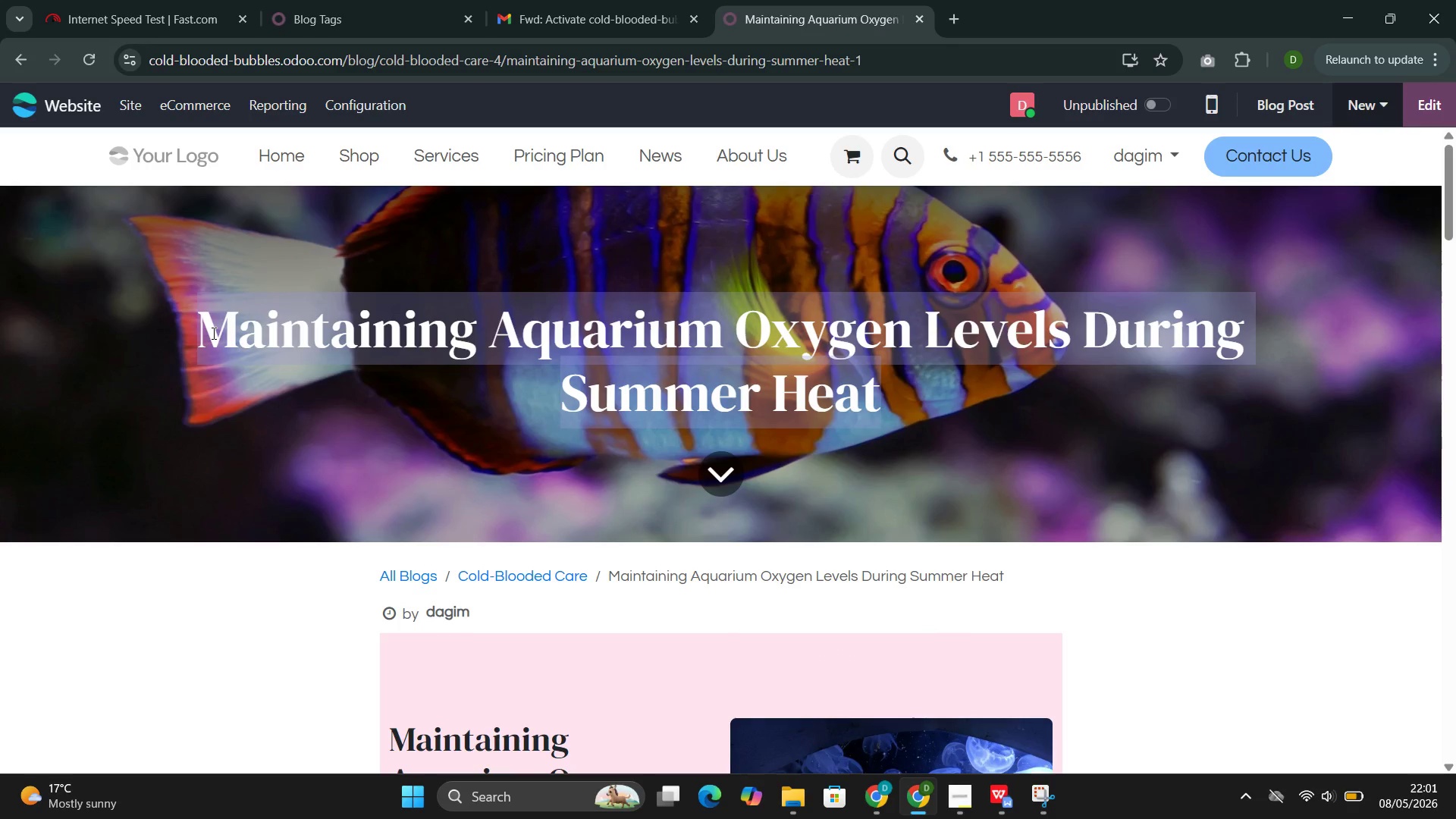 
key(Control+C)
 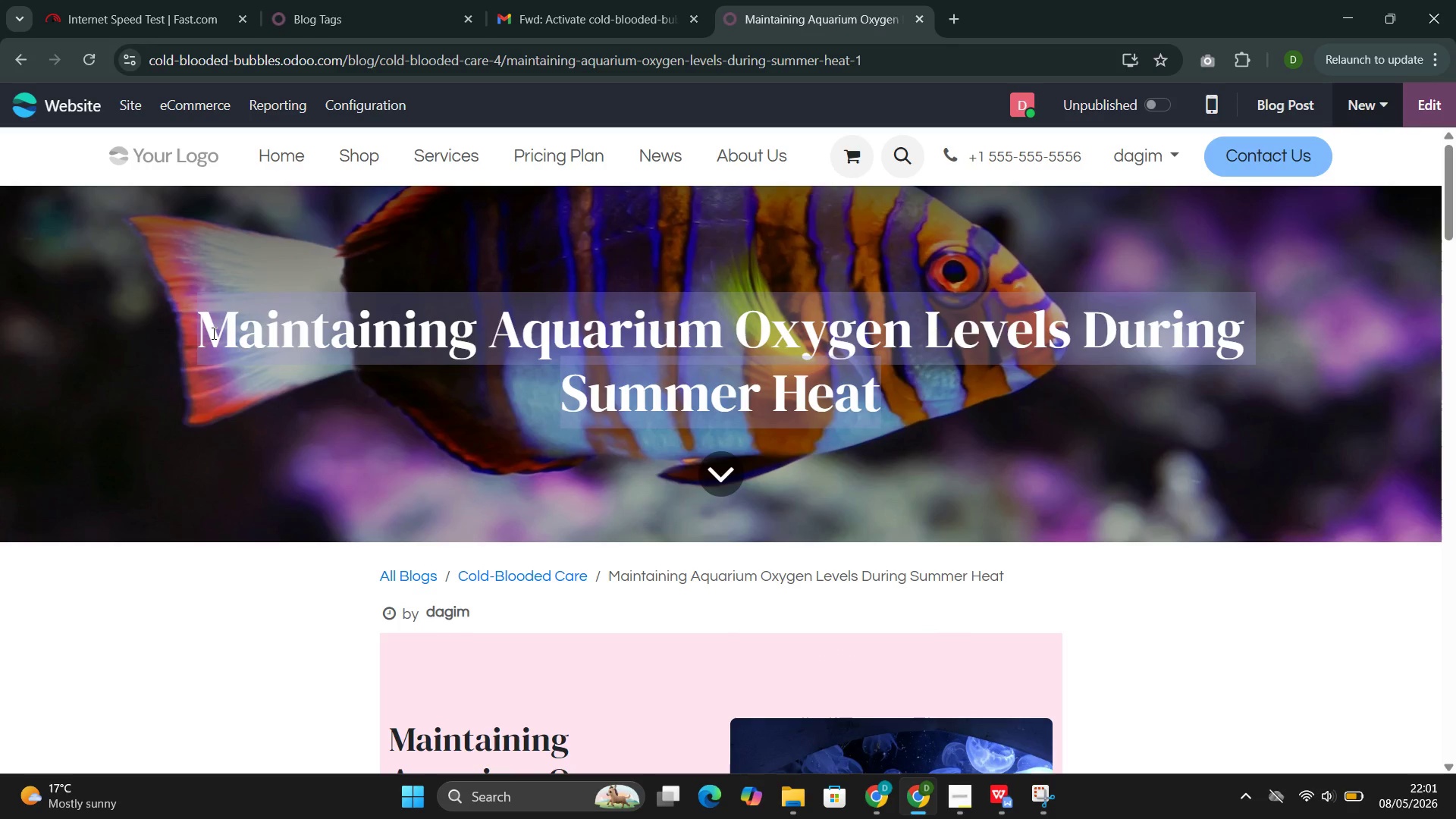 
key(Control+C)
 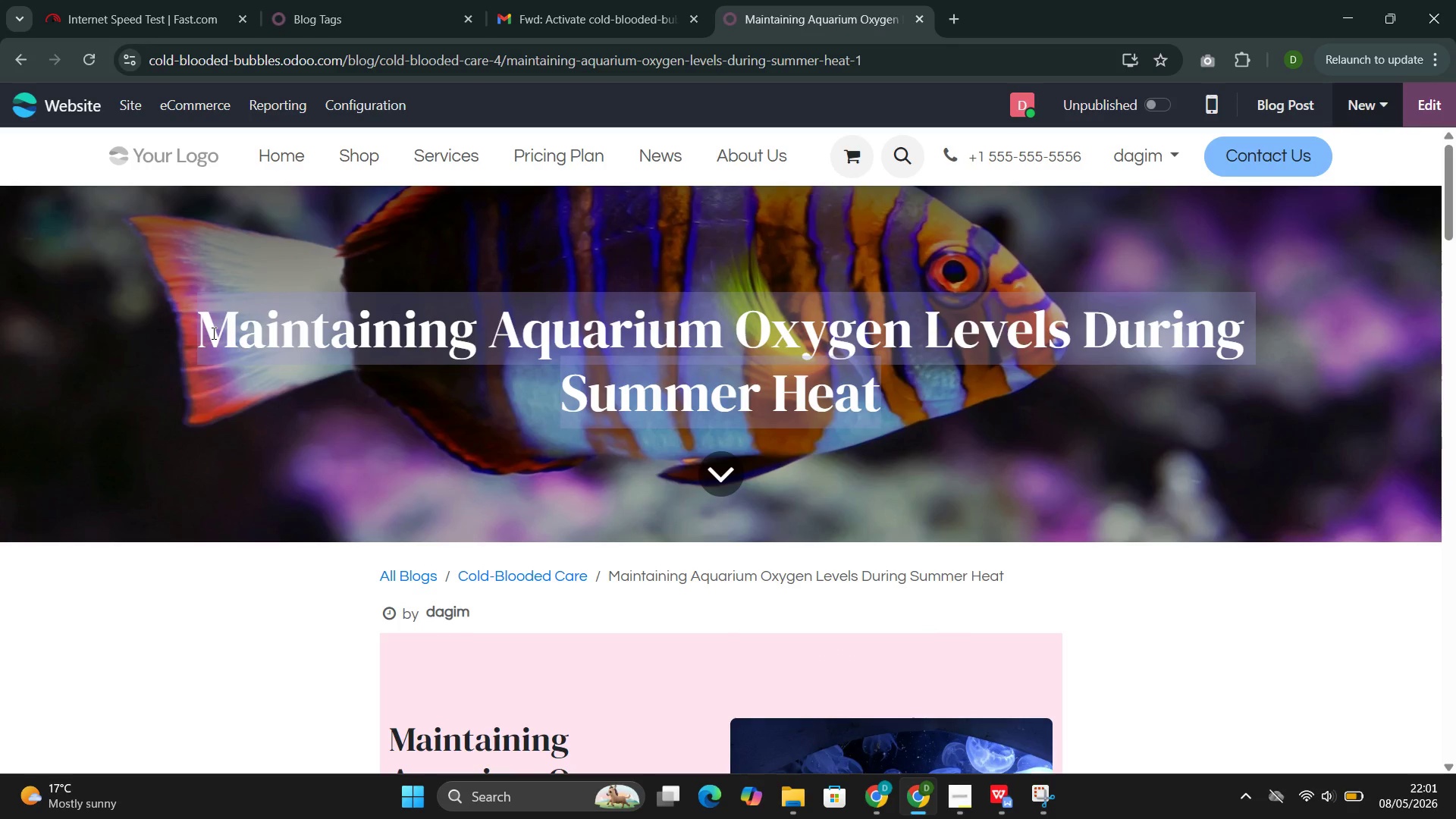 
wait(21.16)
 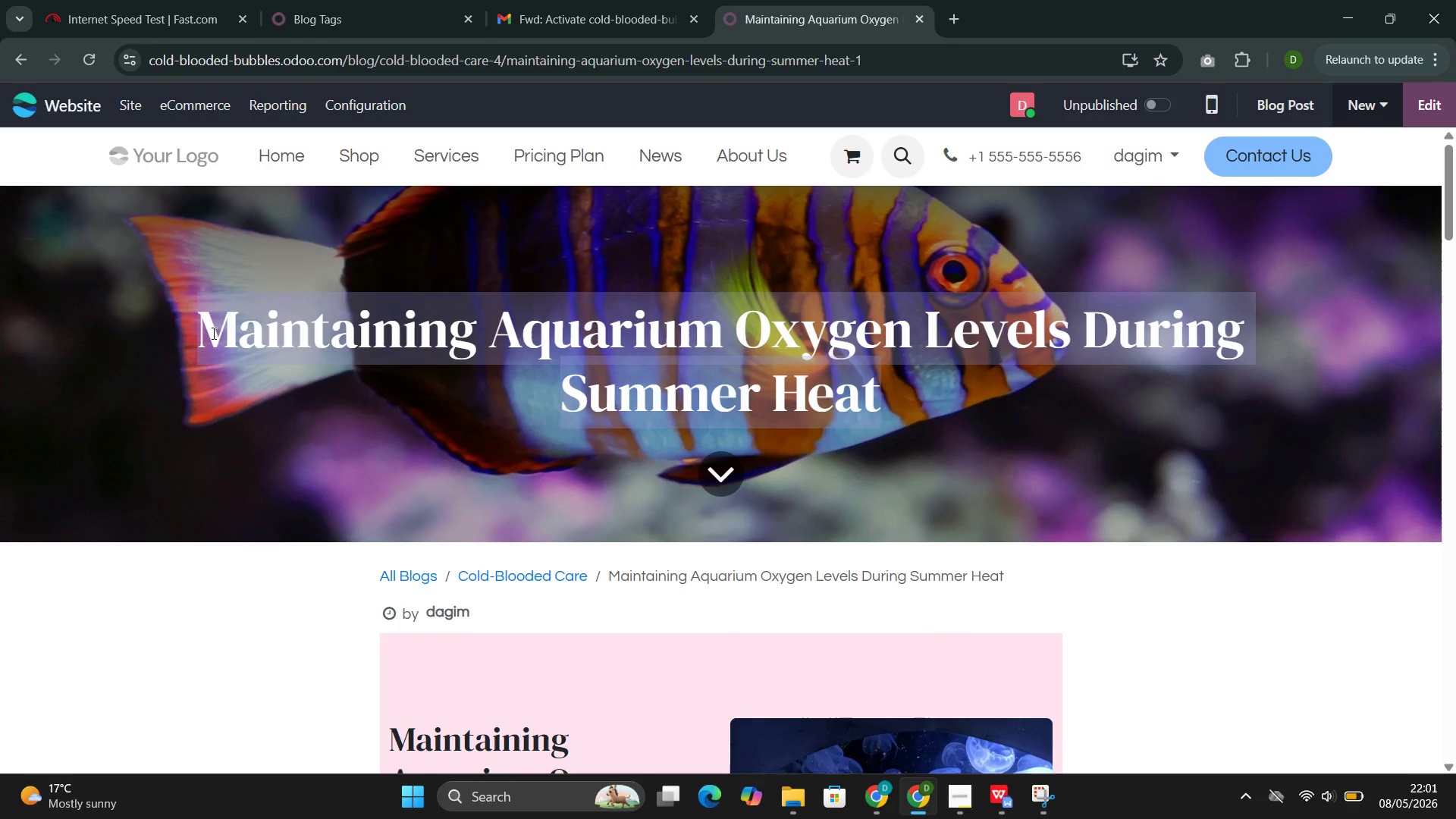 
key(Control+C)
 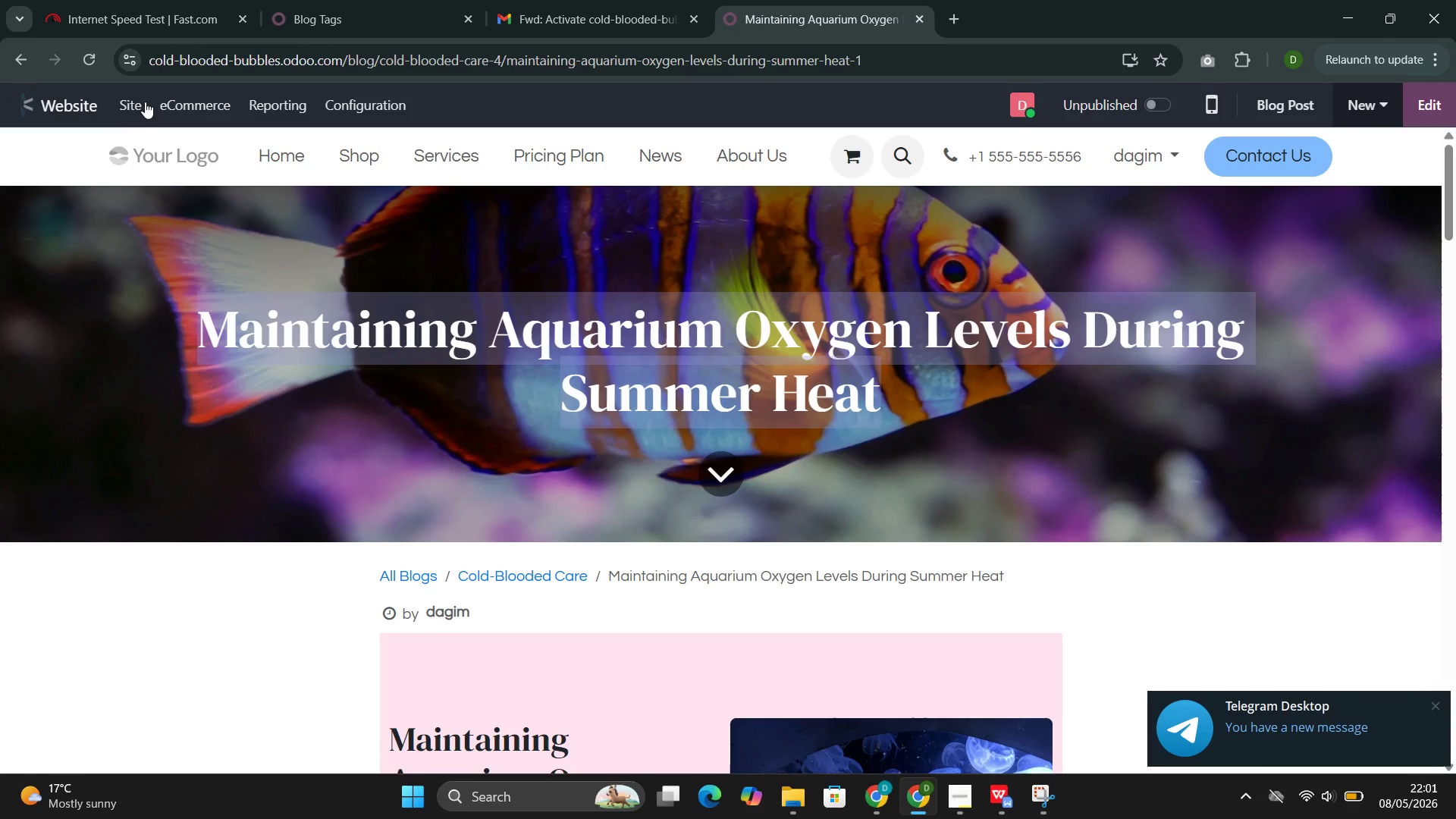 
left_click([146, 101])
 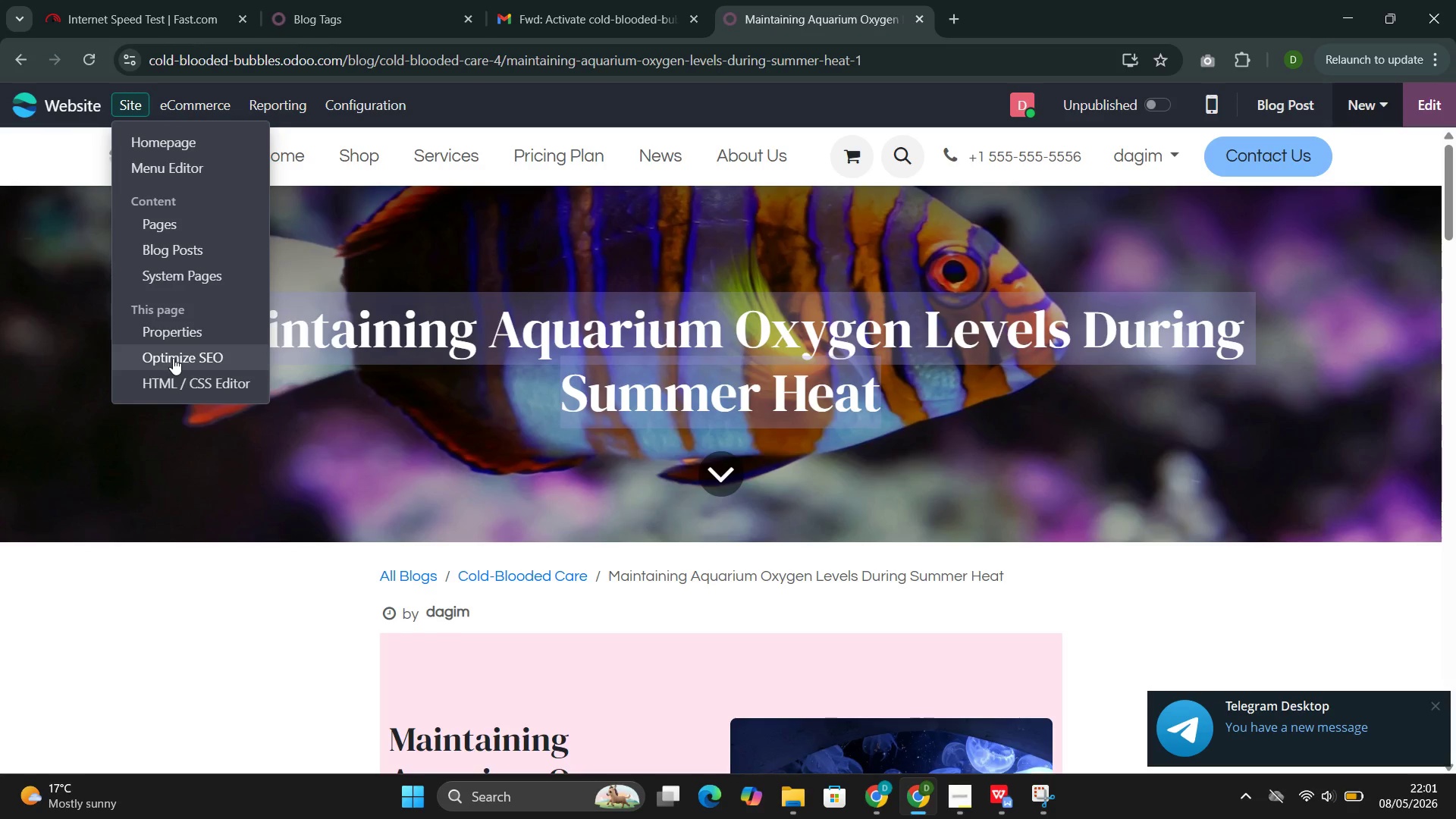 
left_click([172, 357])
 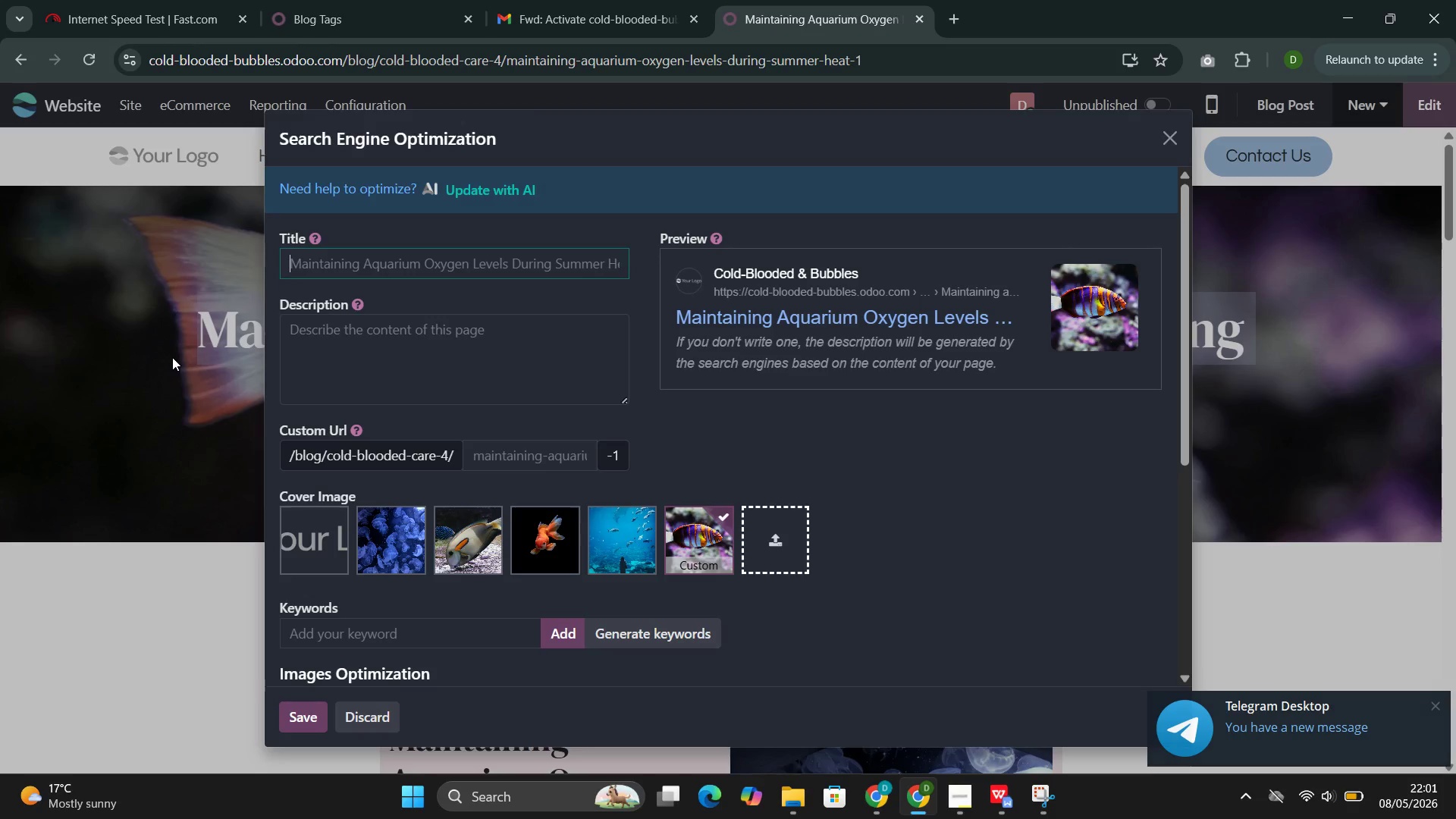 
left_click([374, 265])
 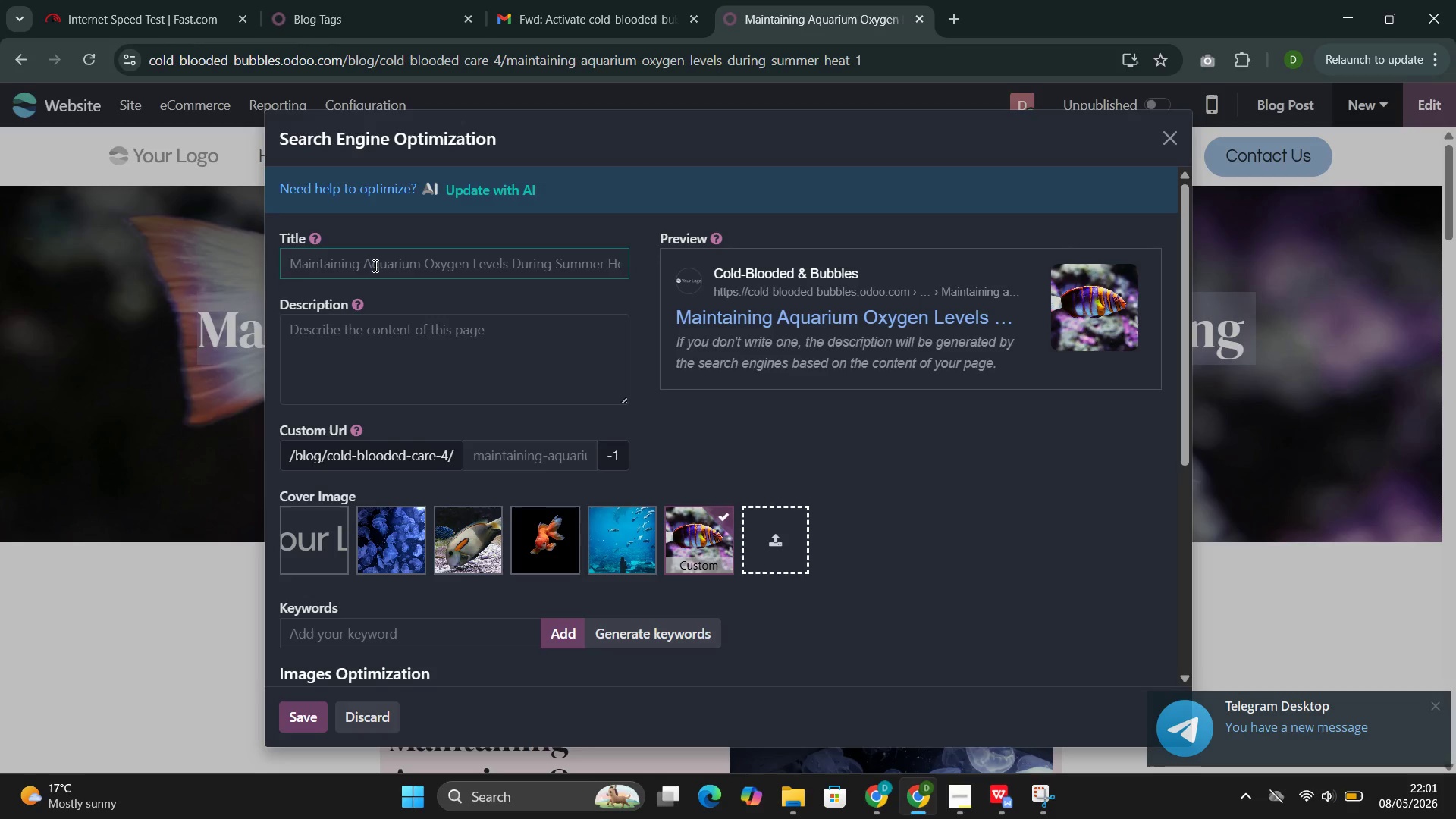 
key(Control+V)
 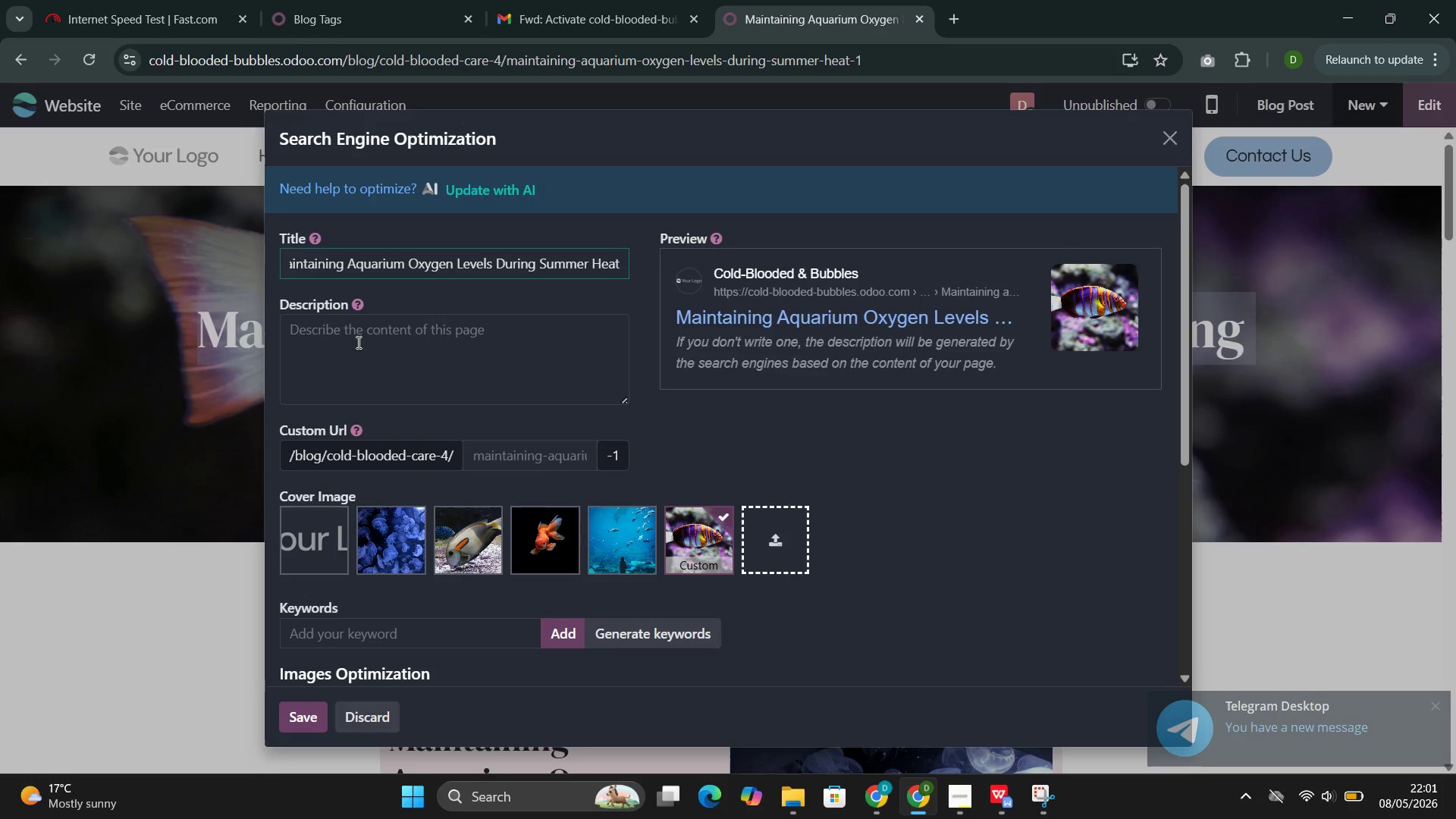 
left_click([358, 341])
 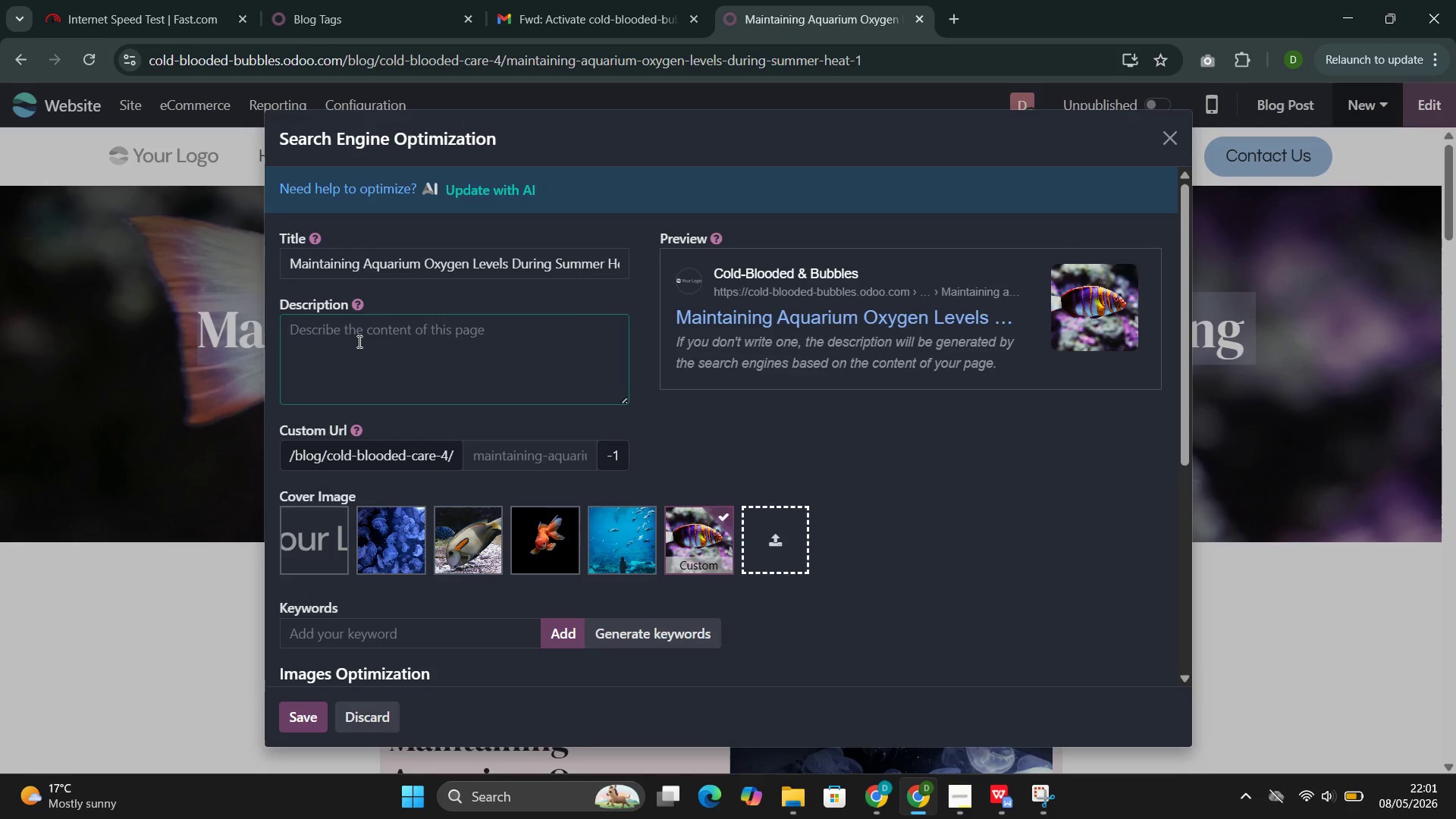 
key(Control+Shift+W)
 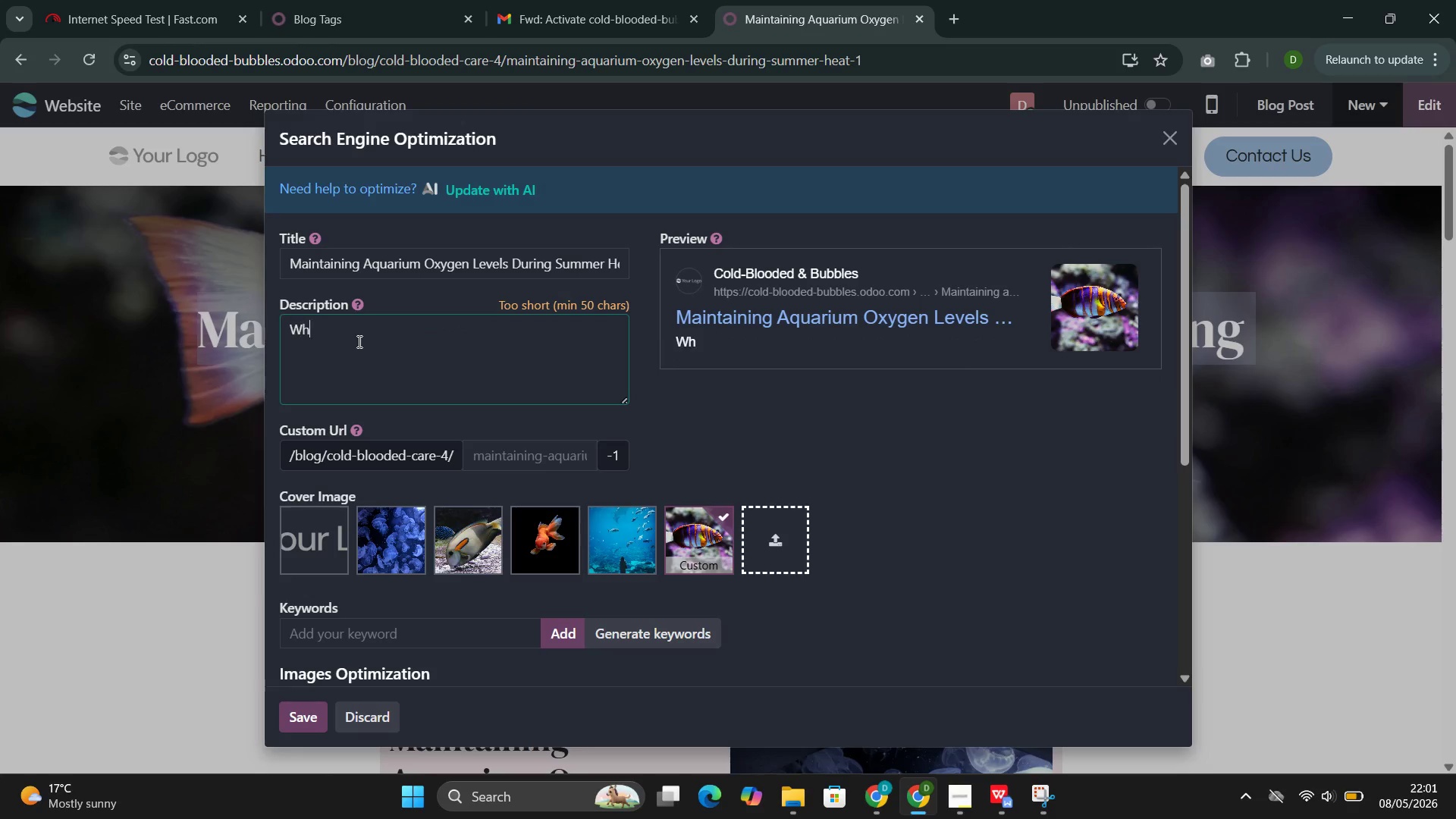 
key(Control+H)
 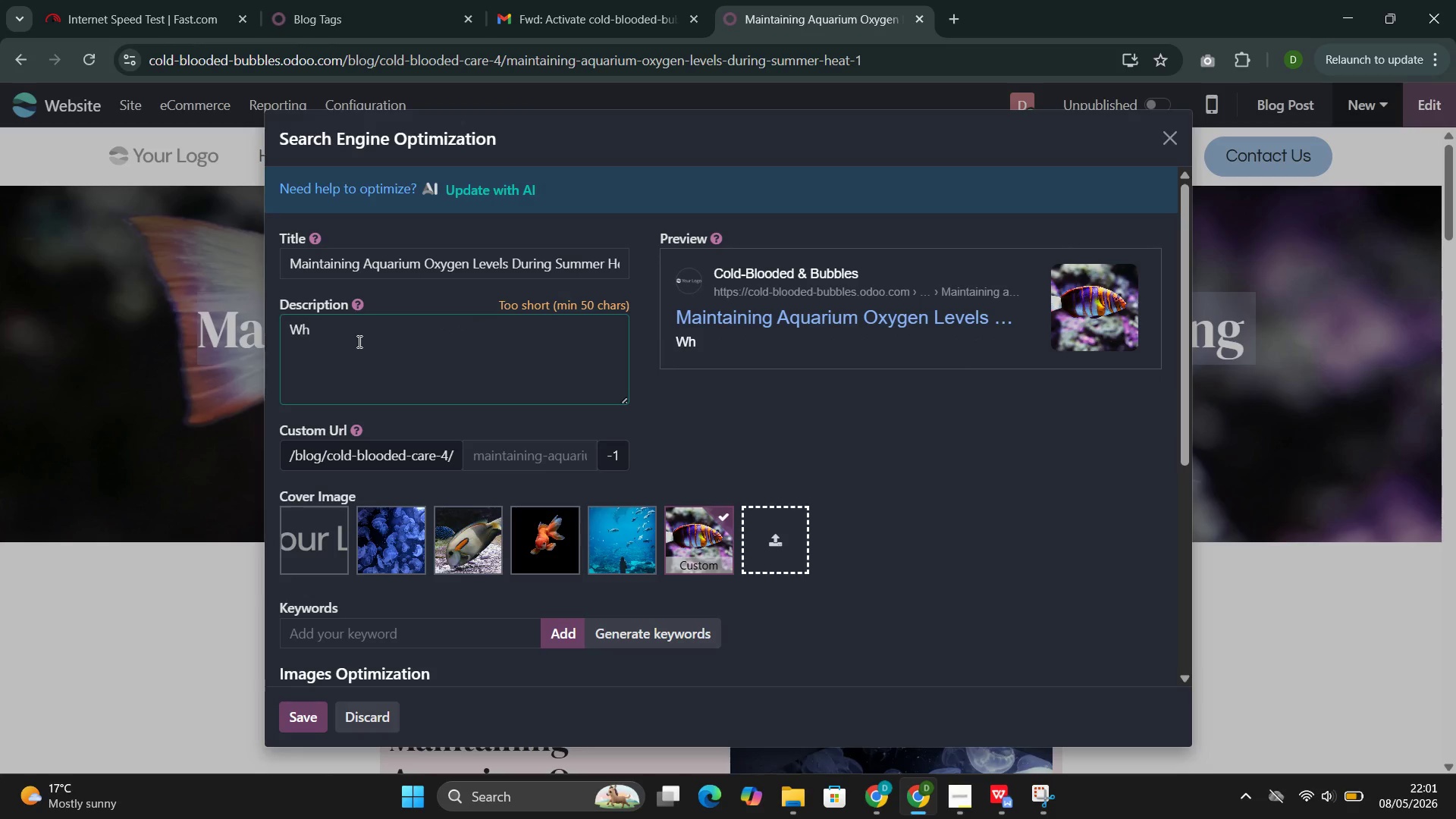 
key(Control+Y)
 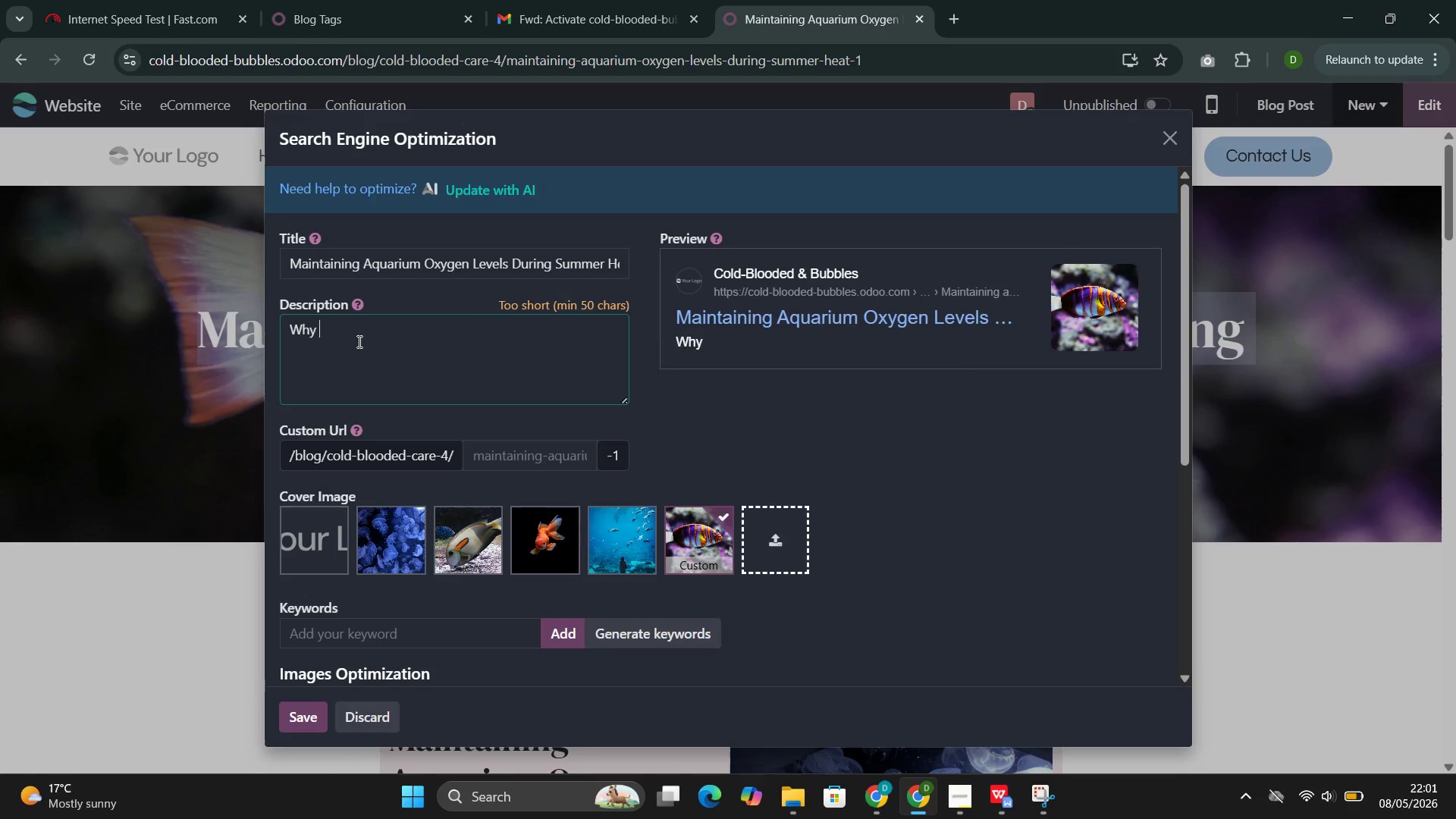 
key(Control+Space)
 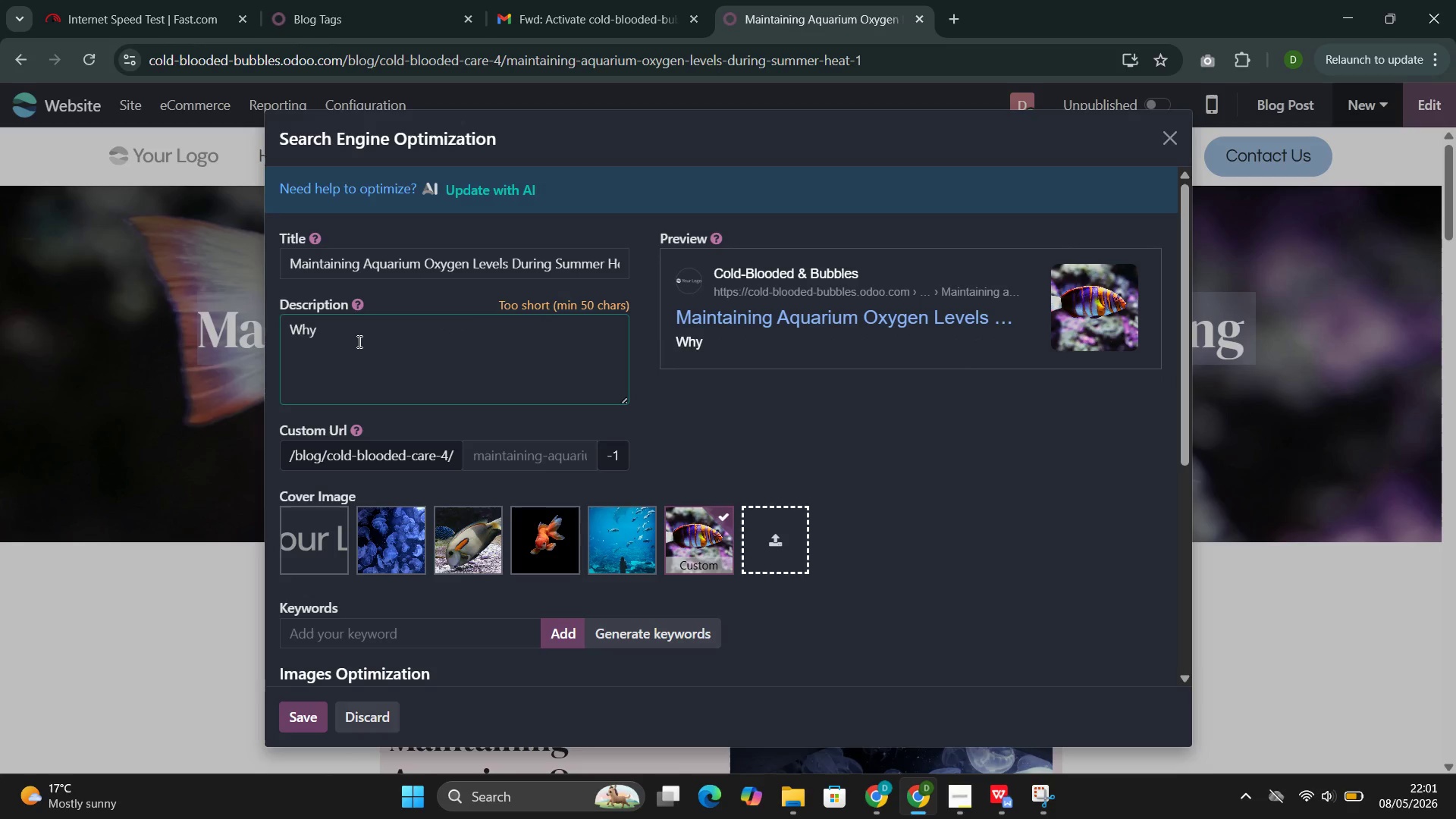 
key(Control+W)
 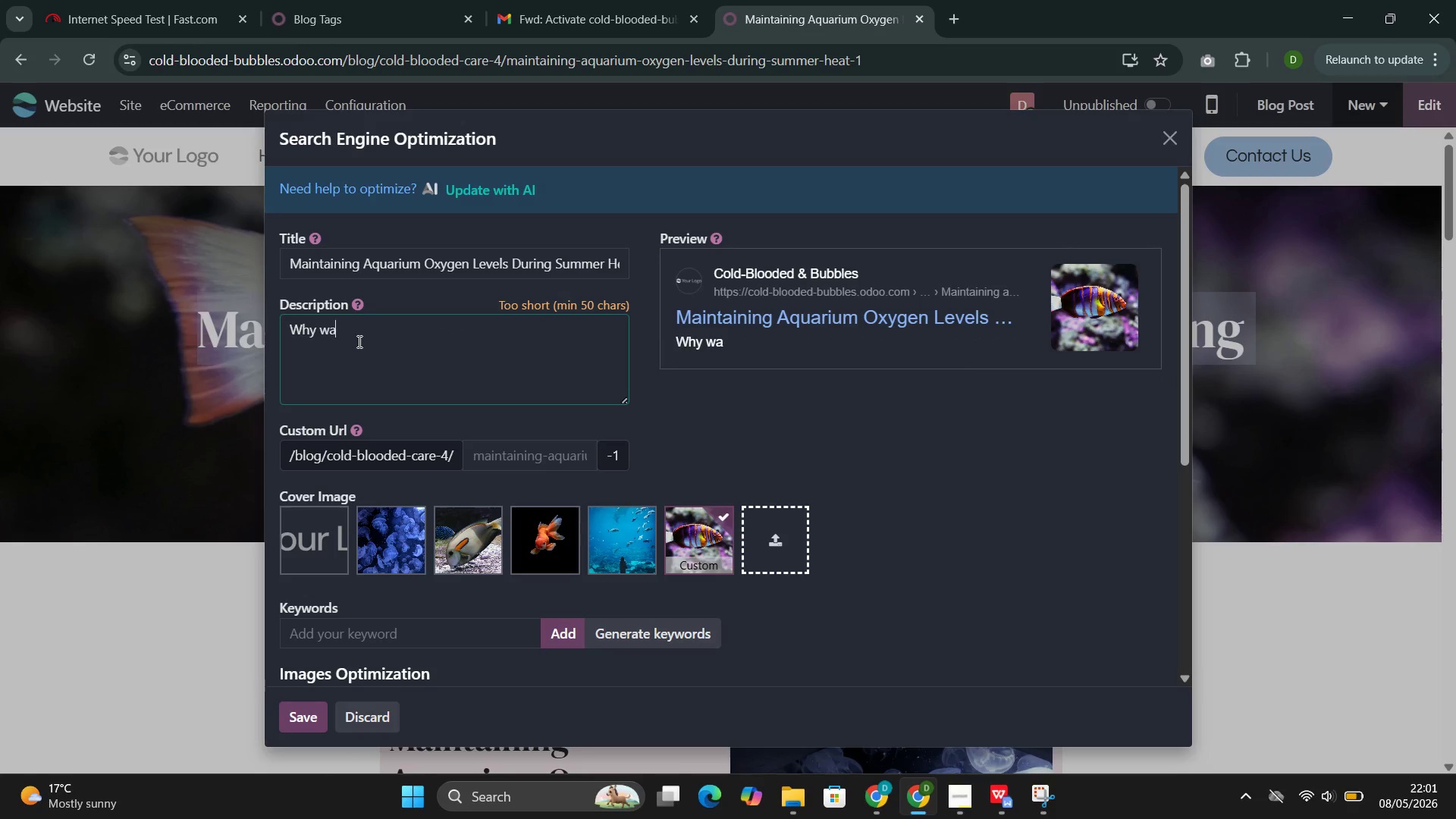 
key(Control+A)
 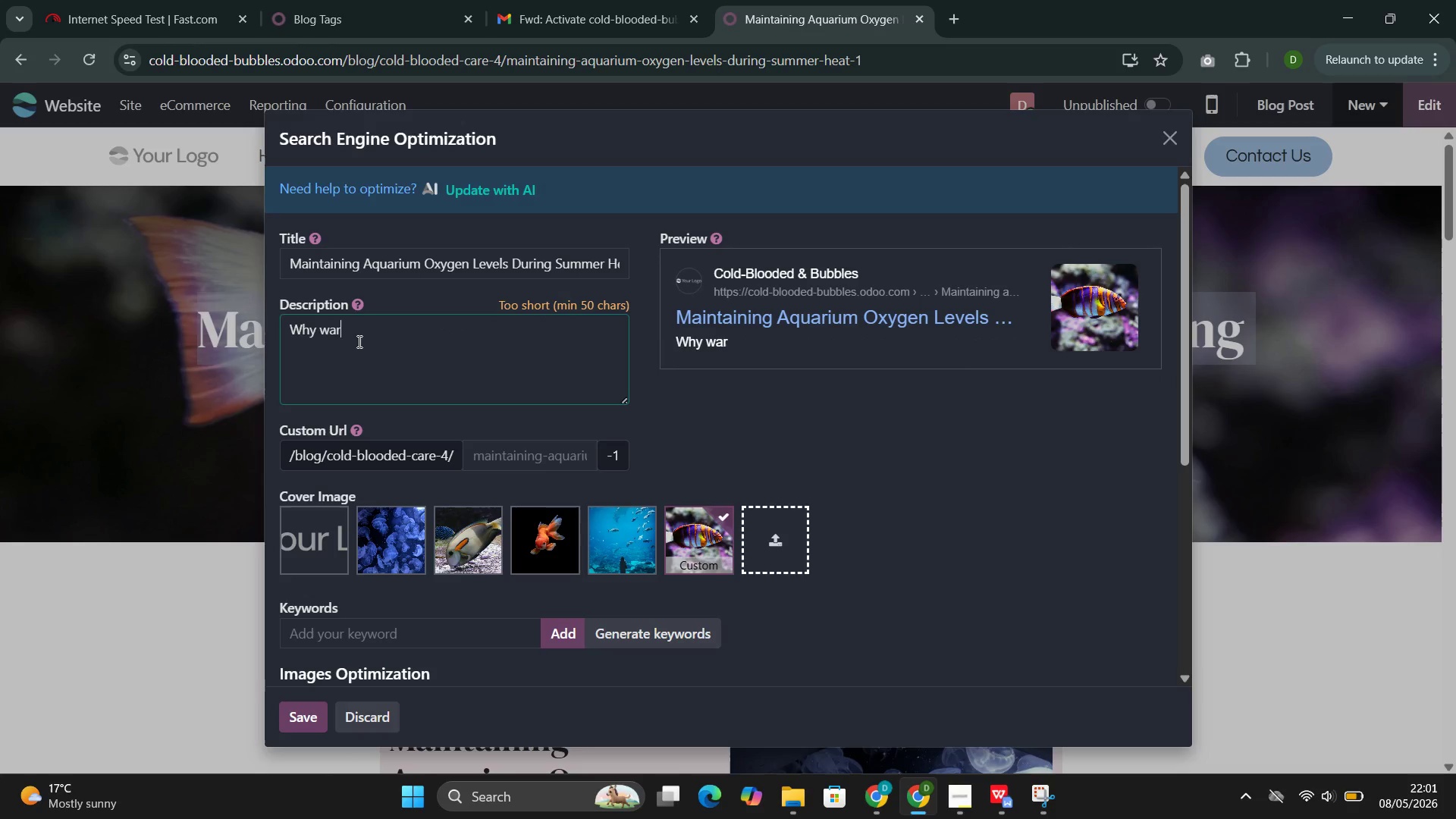 
key(Control+R)
 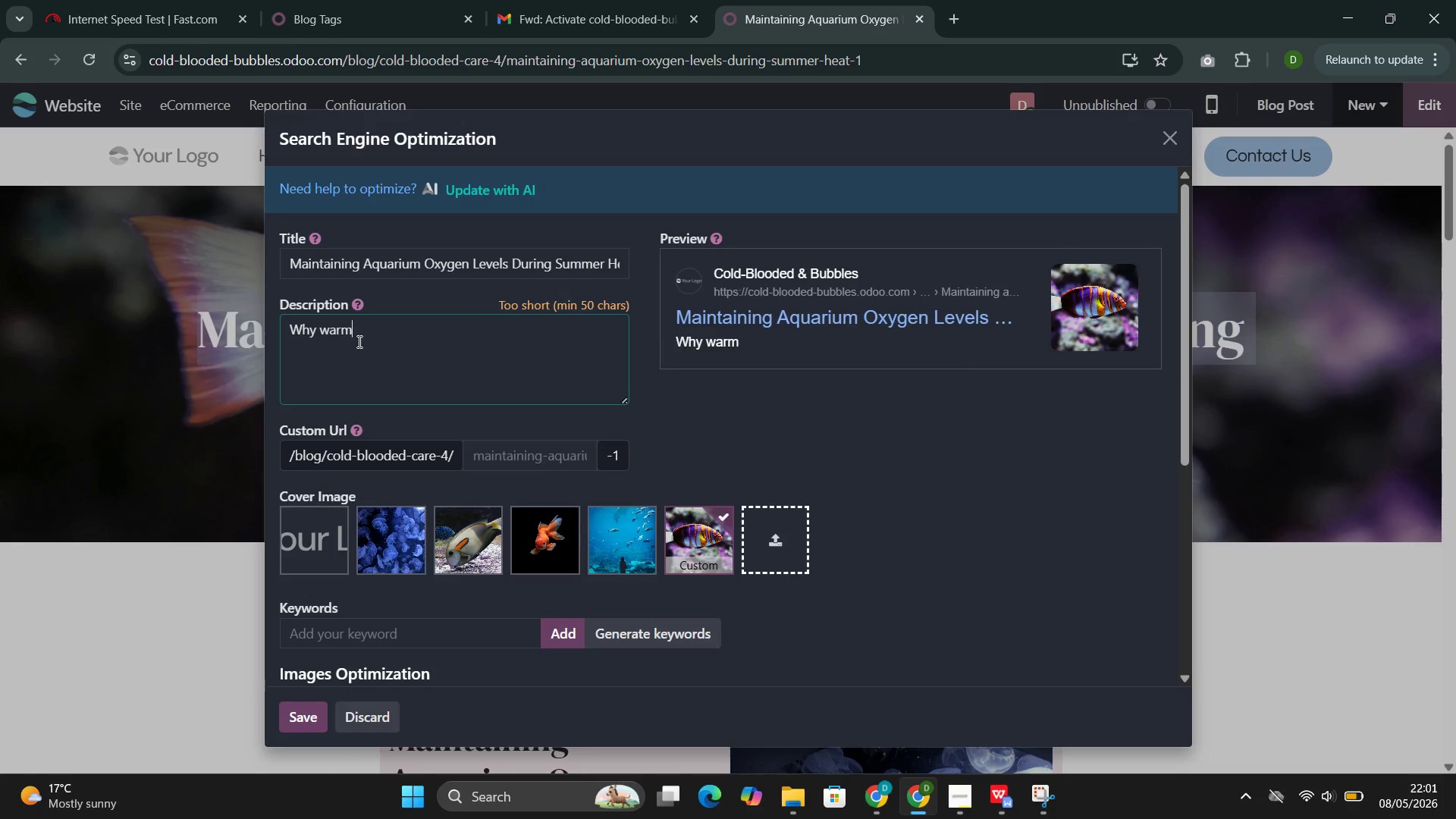 
key(Control+M)
 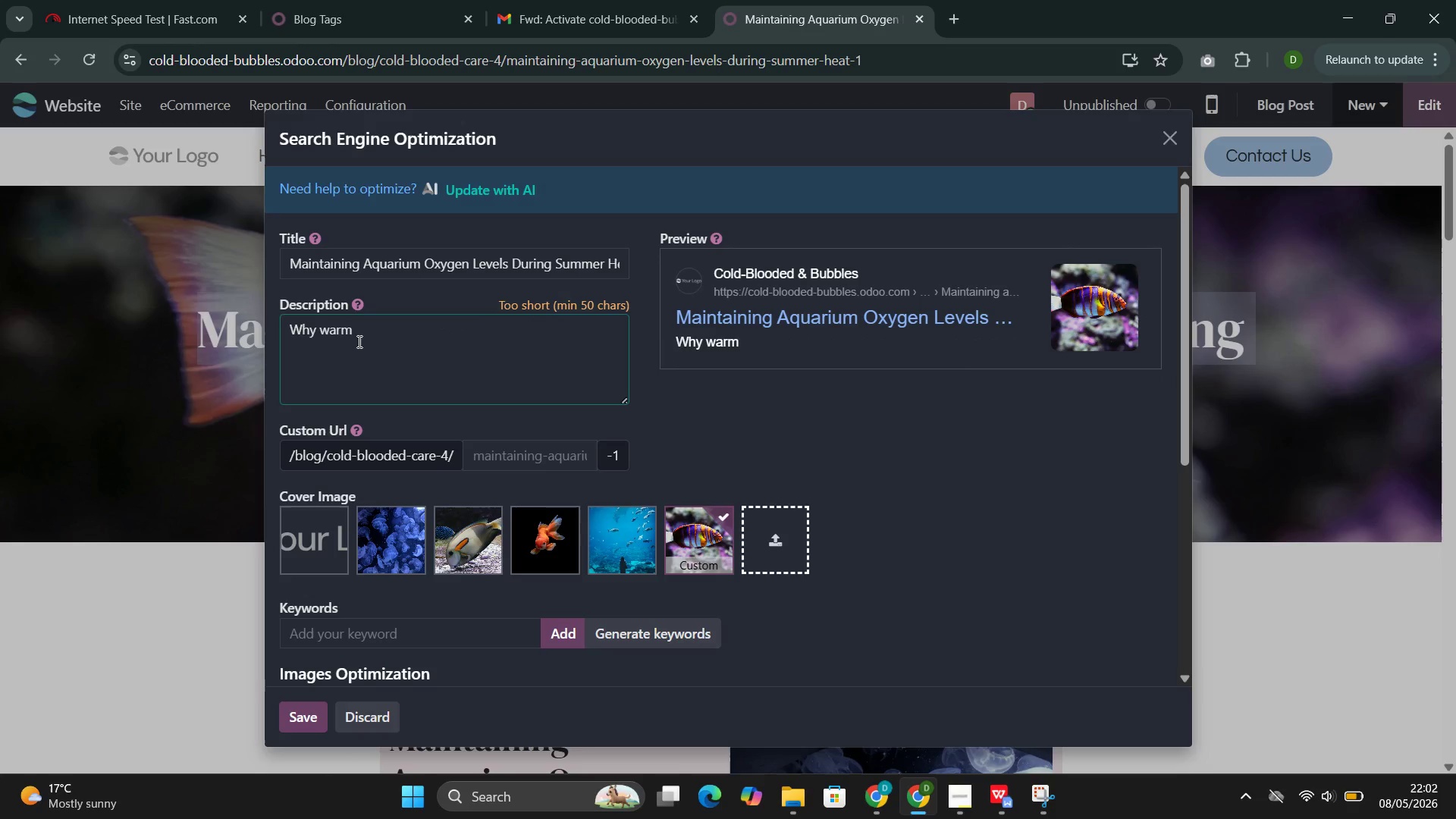 
key(Control+Space)
 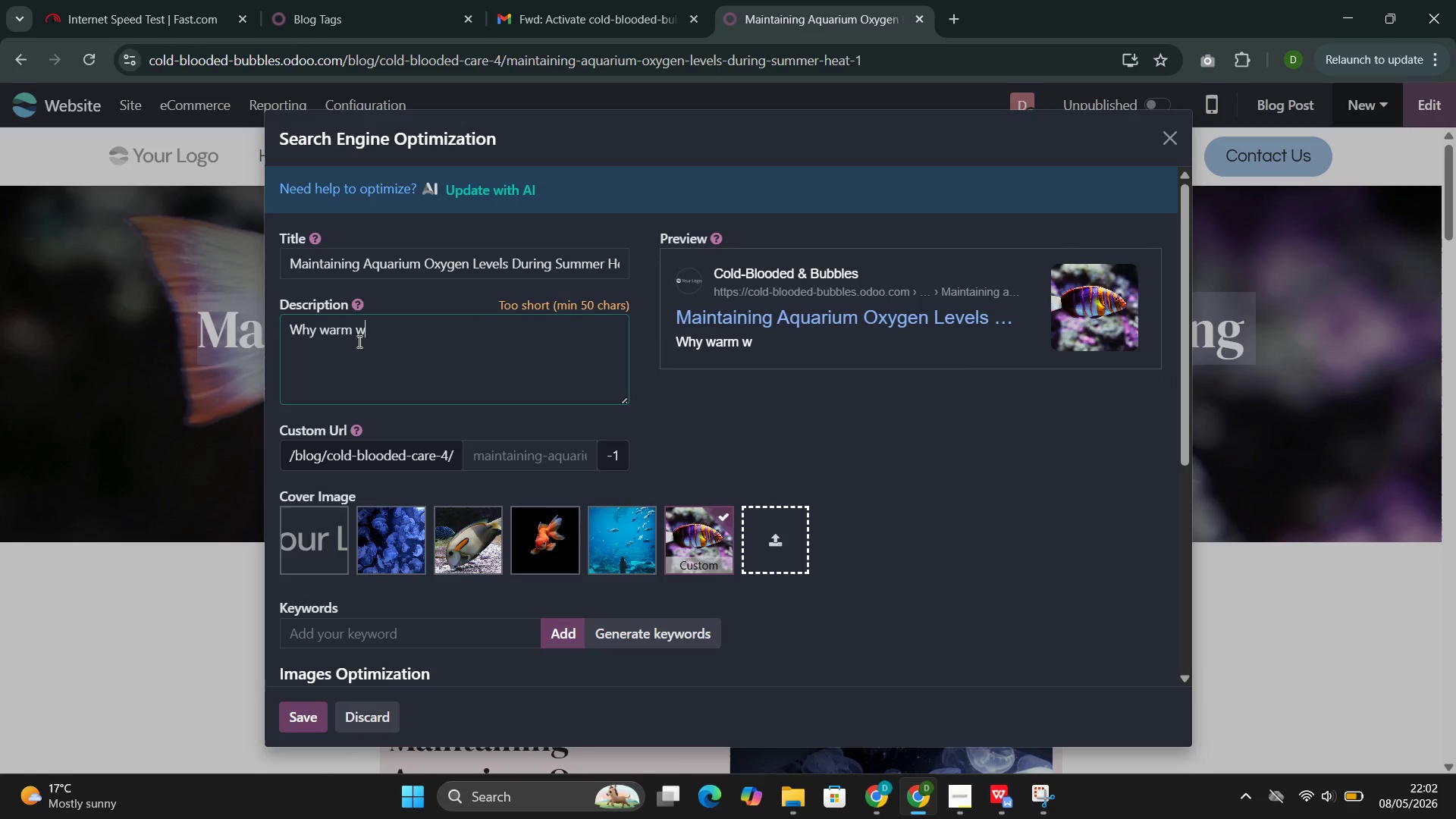 
key(Control+W)
 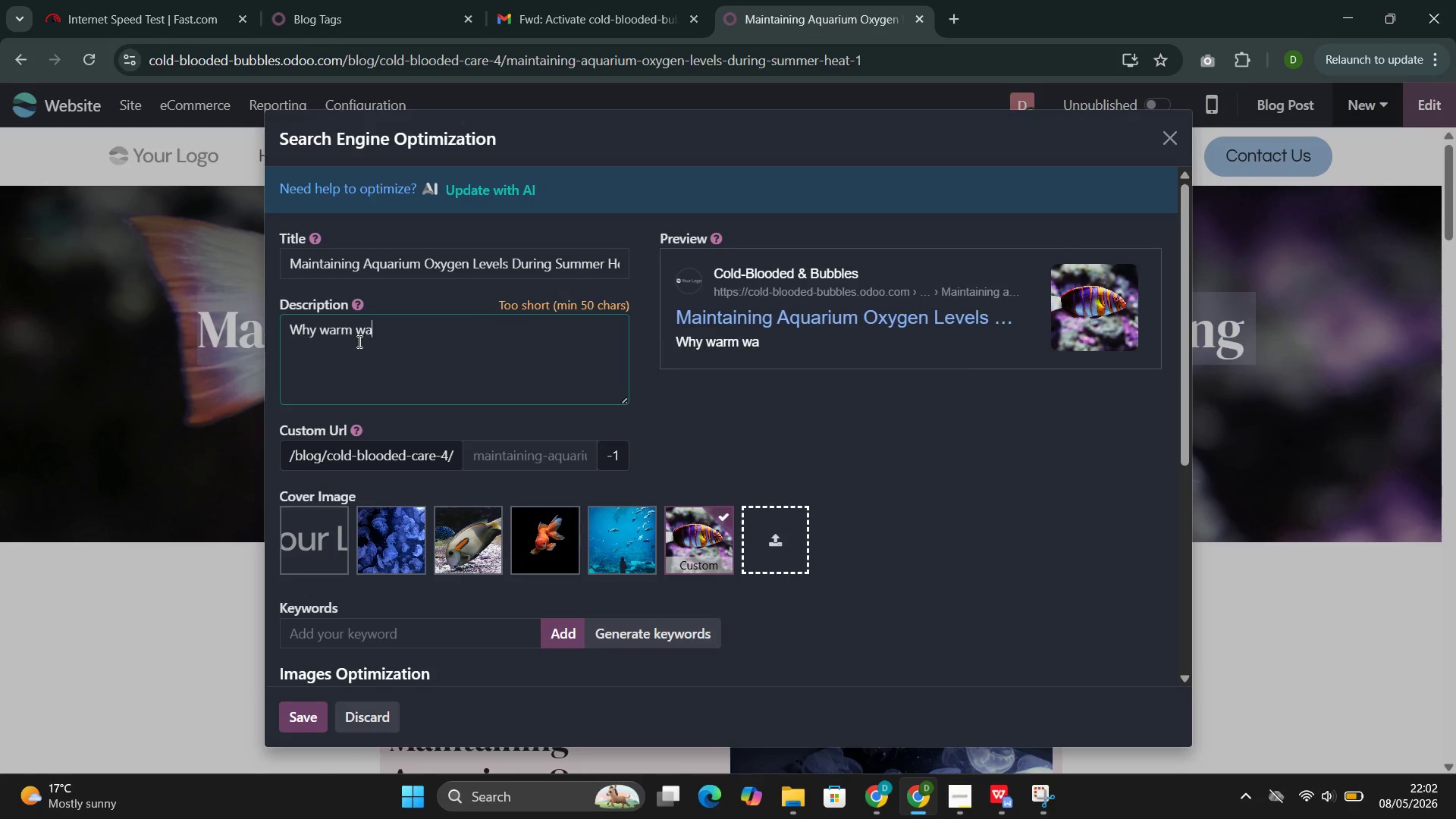 
key(Control+A)
 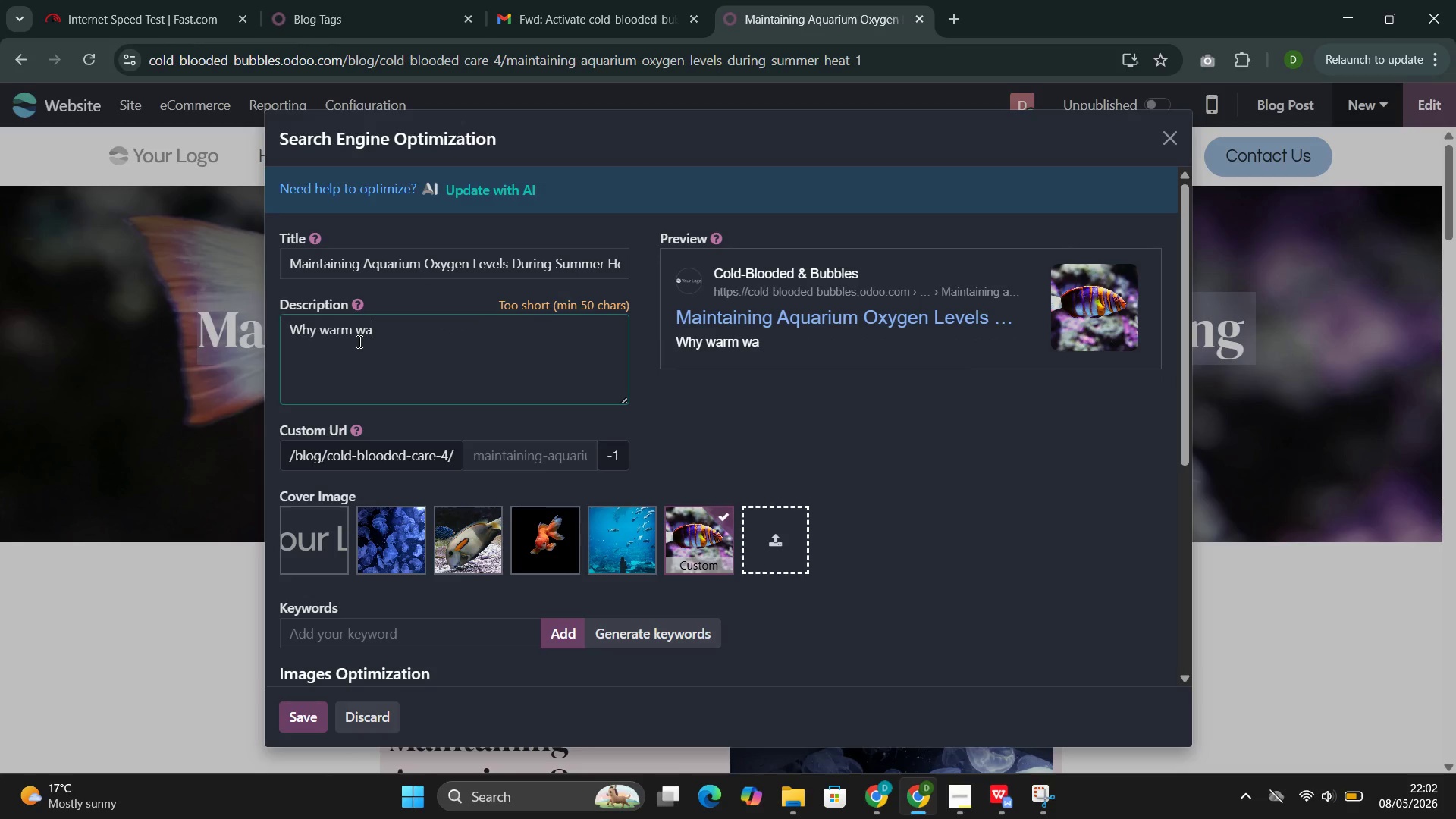 
key(Control+T)
 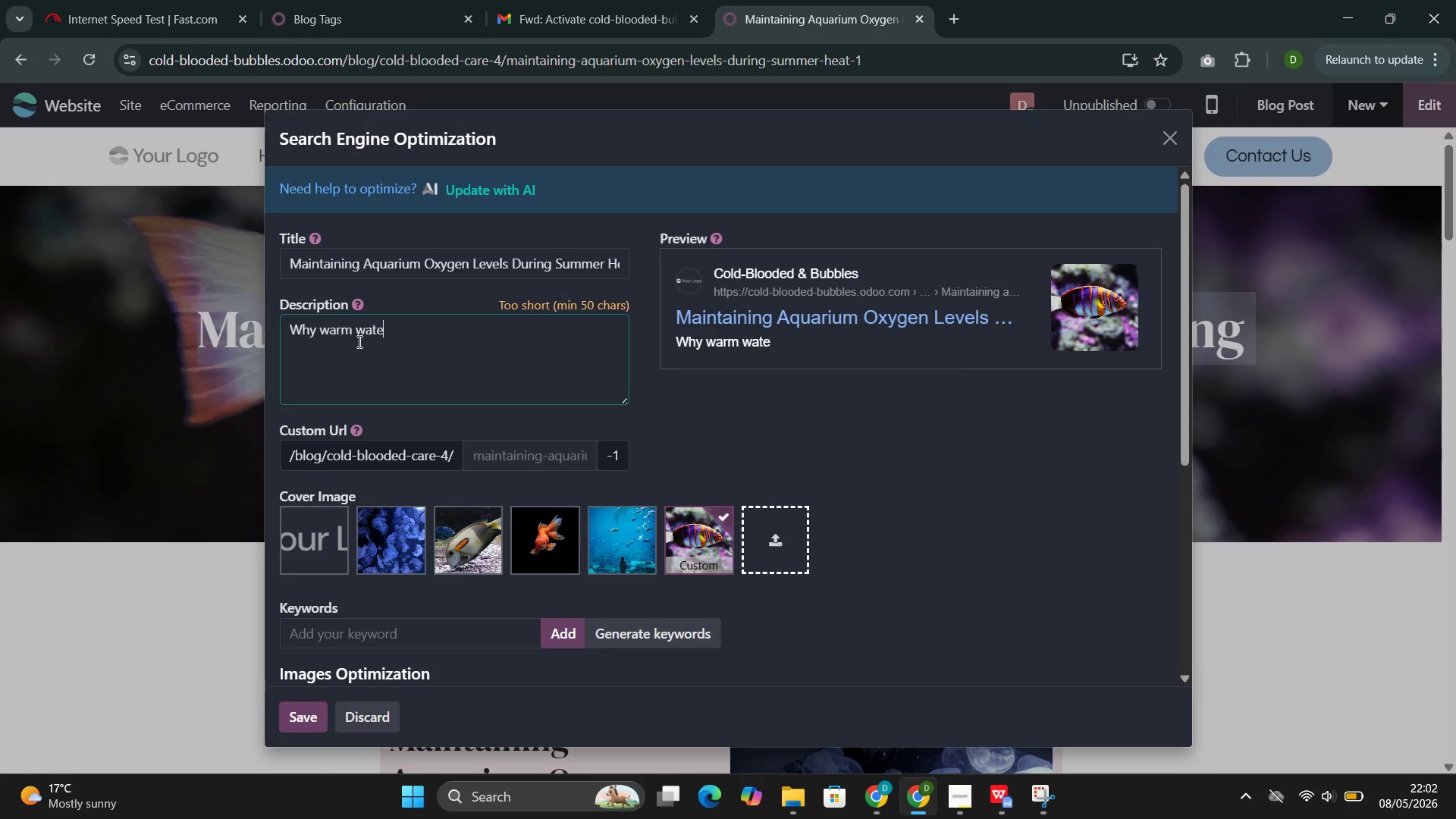 
key(Control+E)
 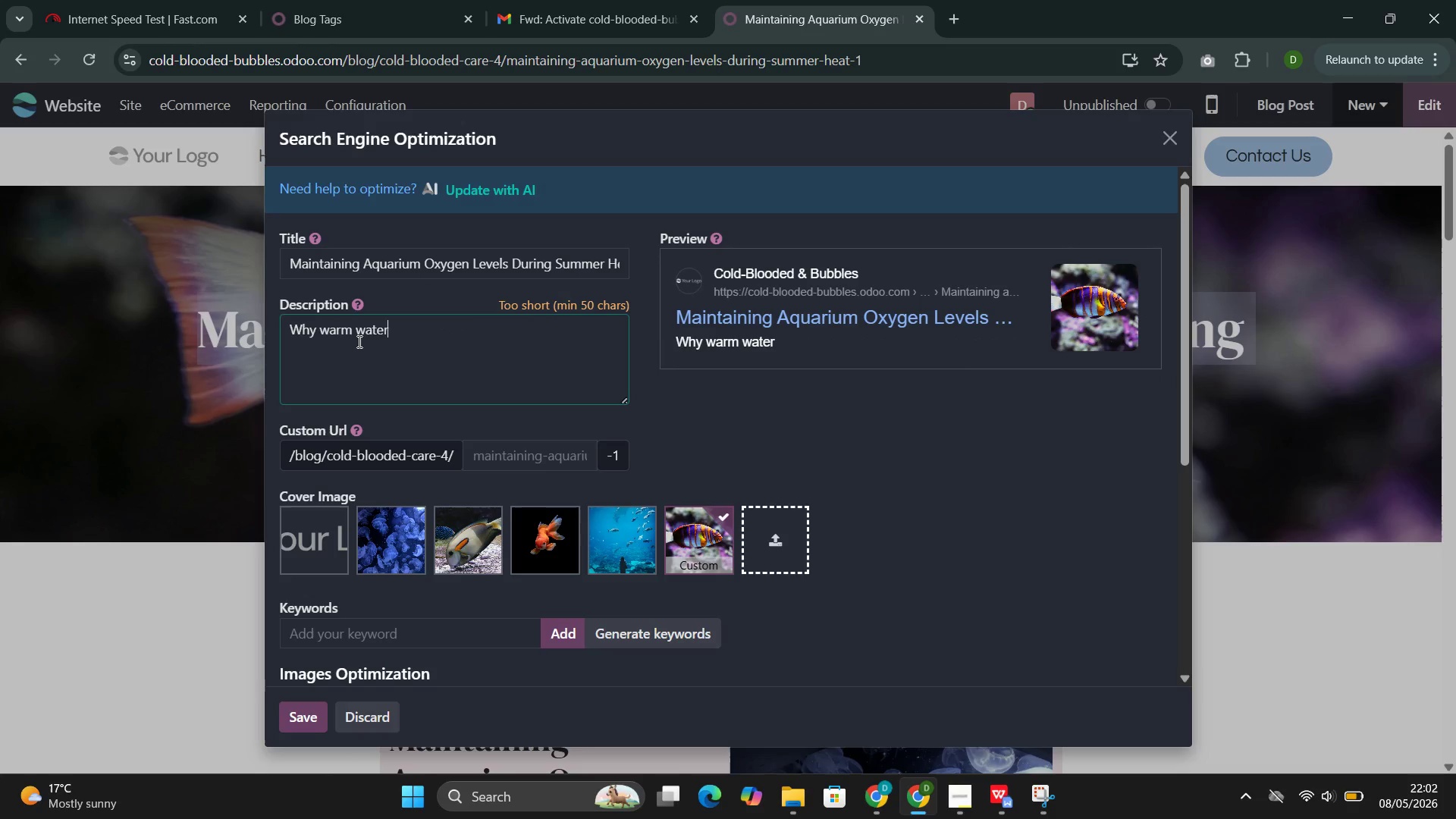 
key(Control+R)
 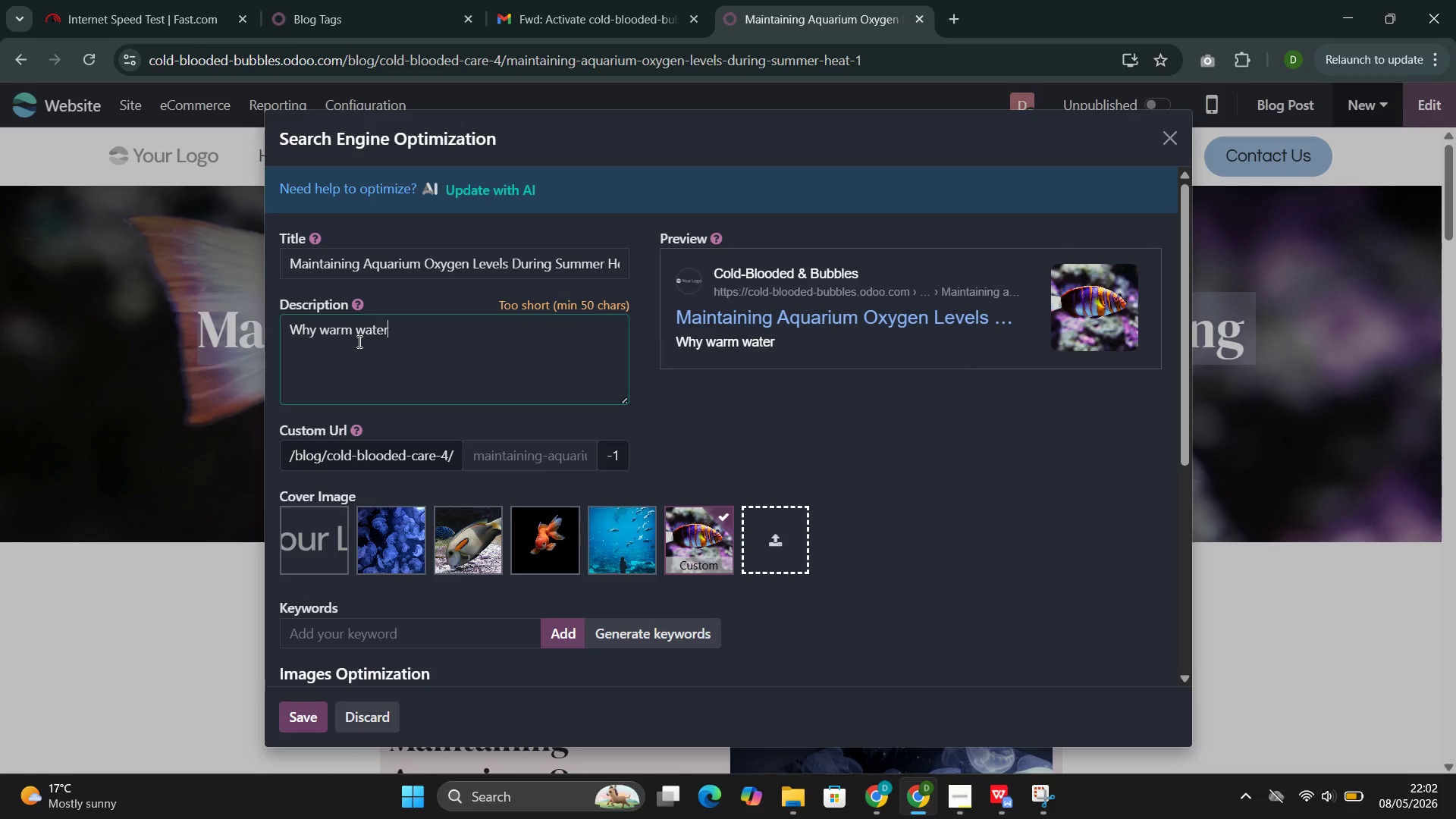 
key(Control+Space)
 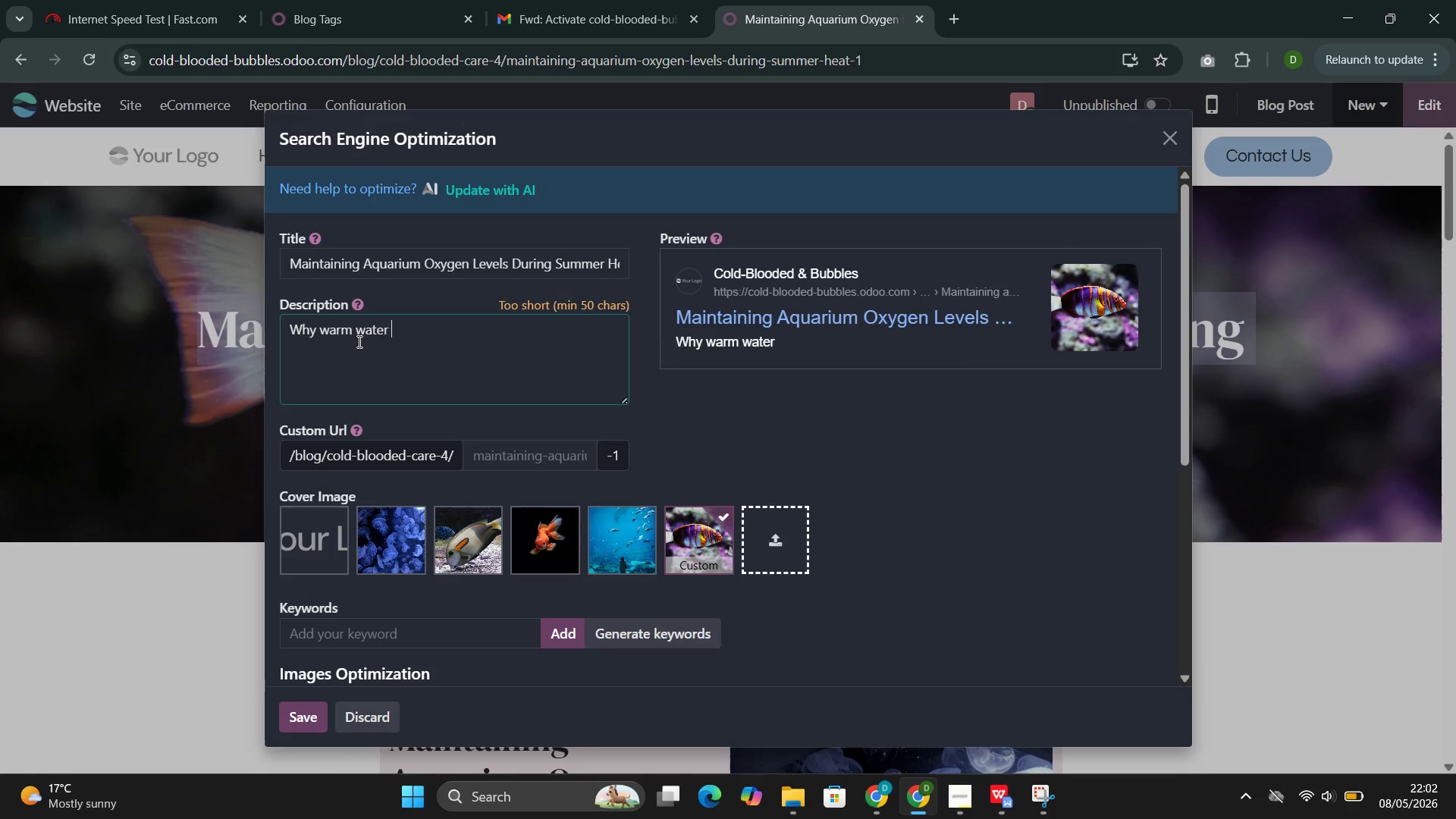 
key(Control+H)
 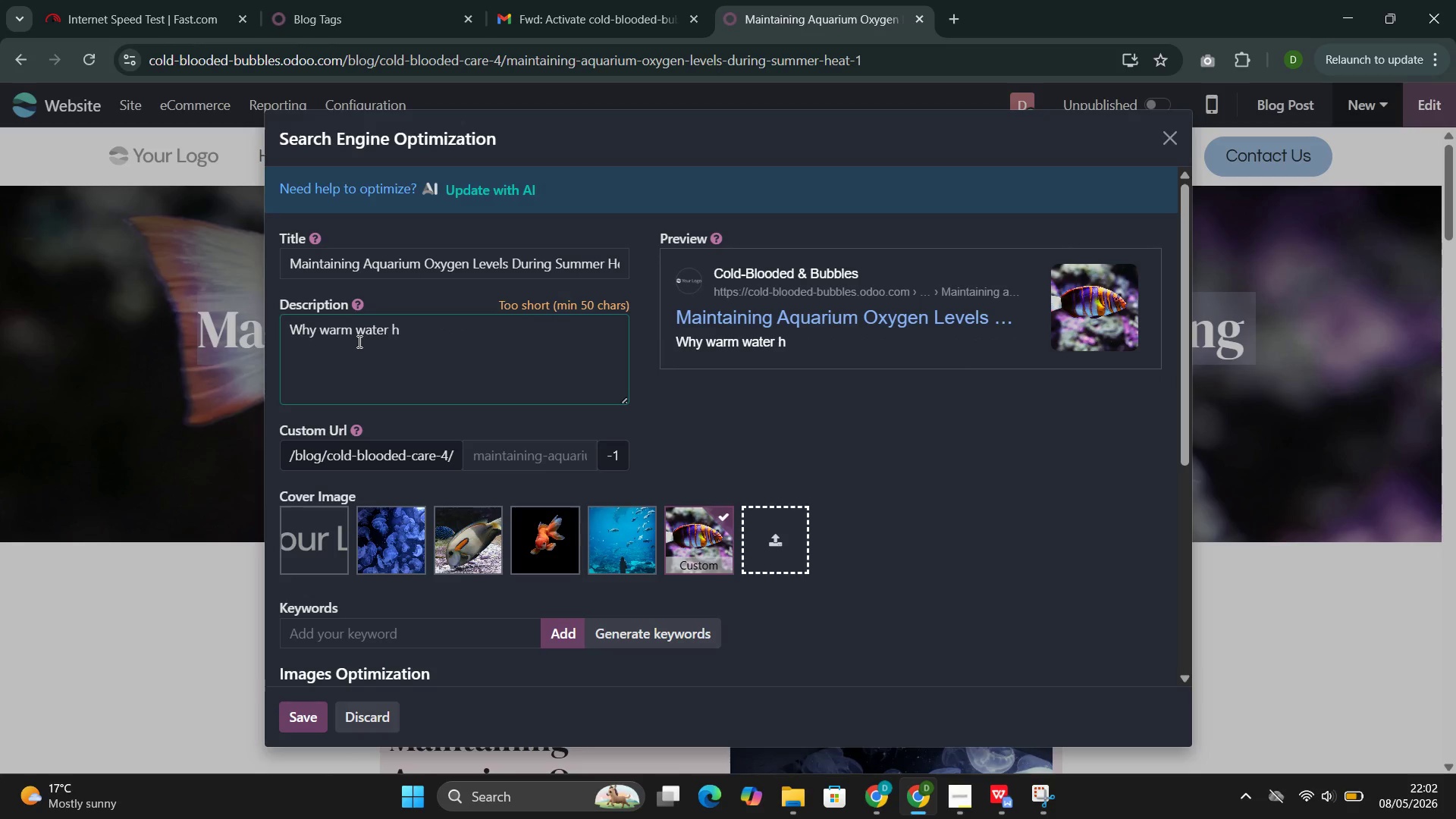 
key(Control+O)
 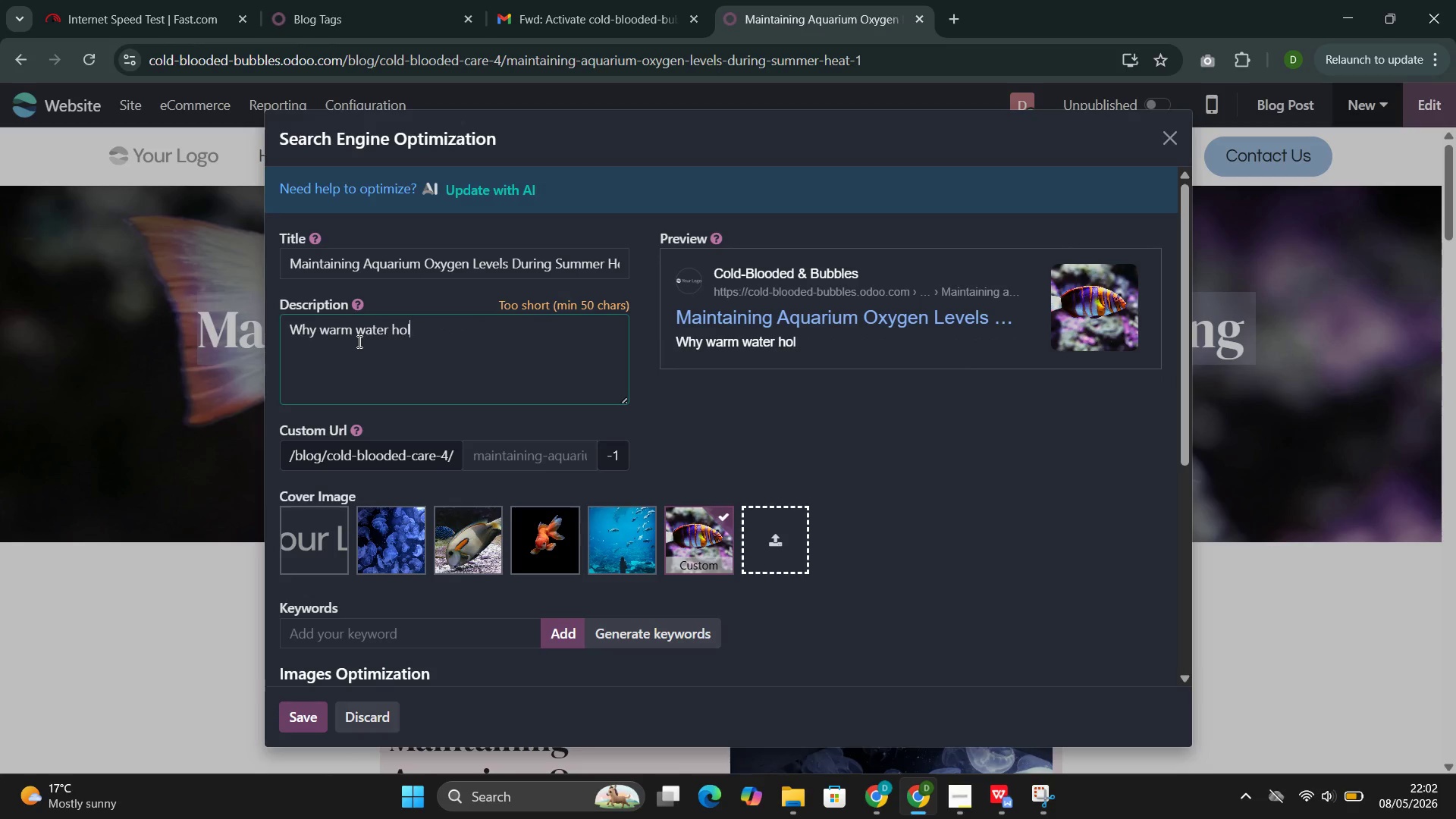 
key(Control+L)
 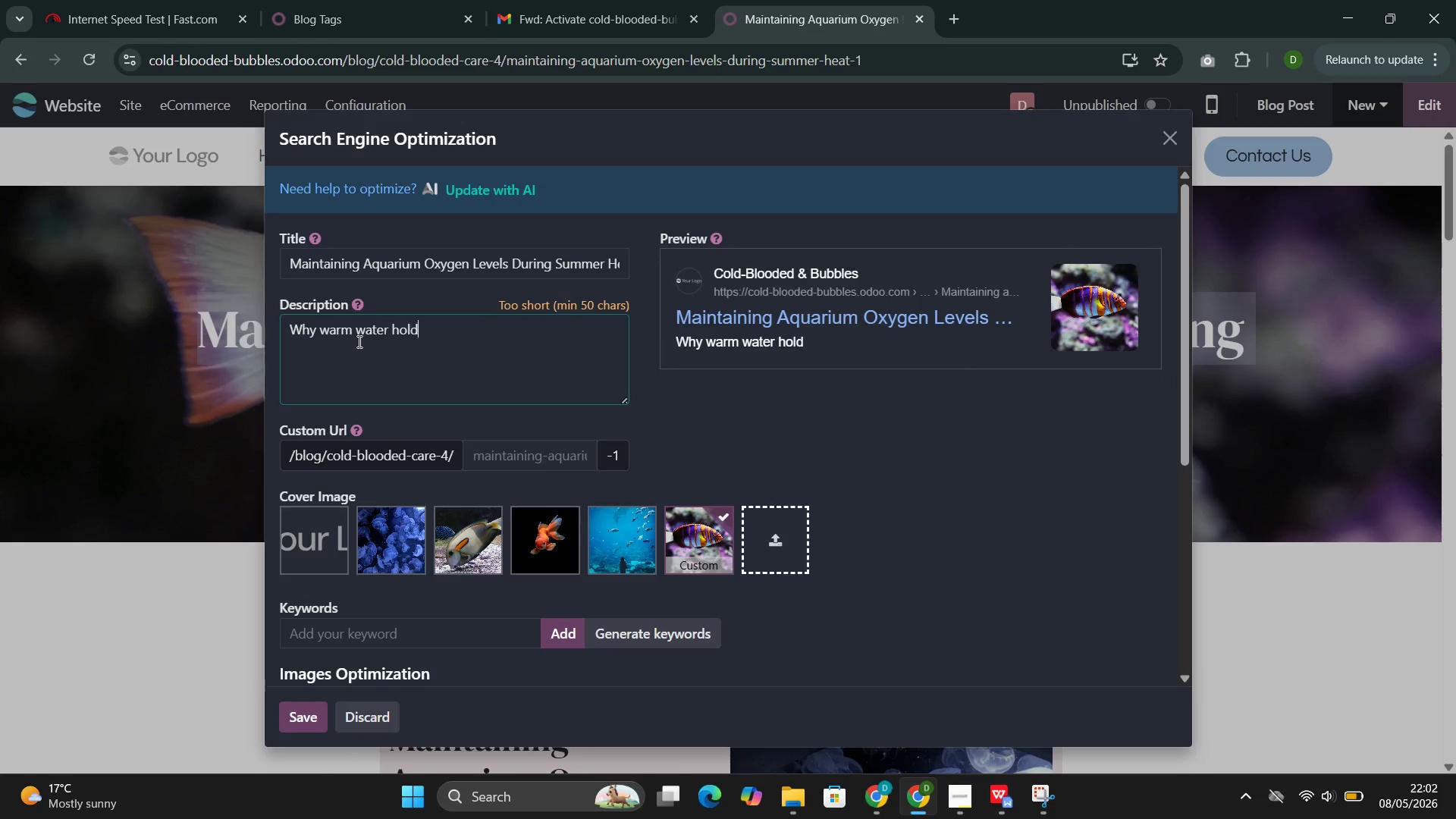 
key(Control+D)
 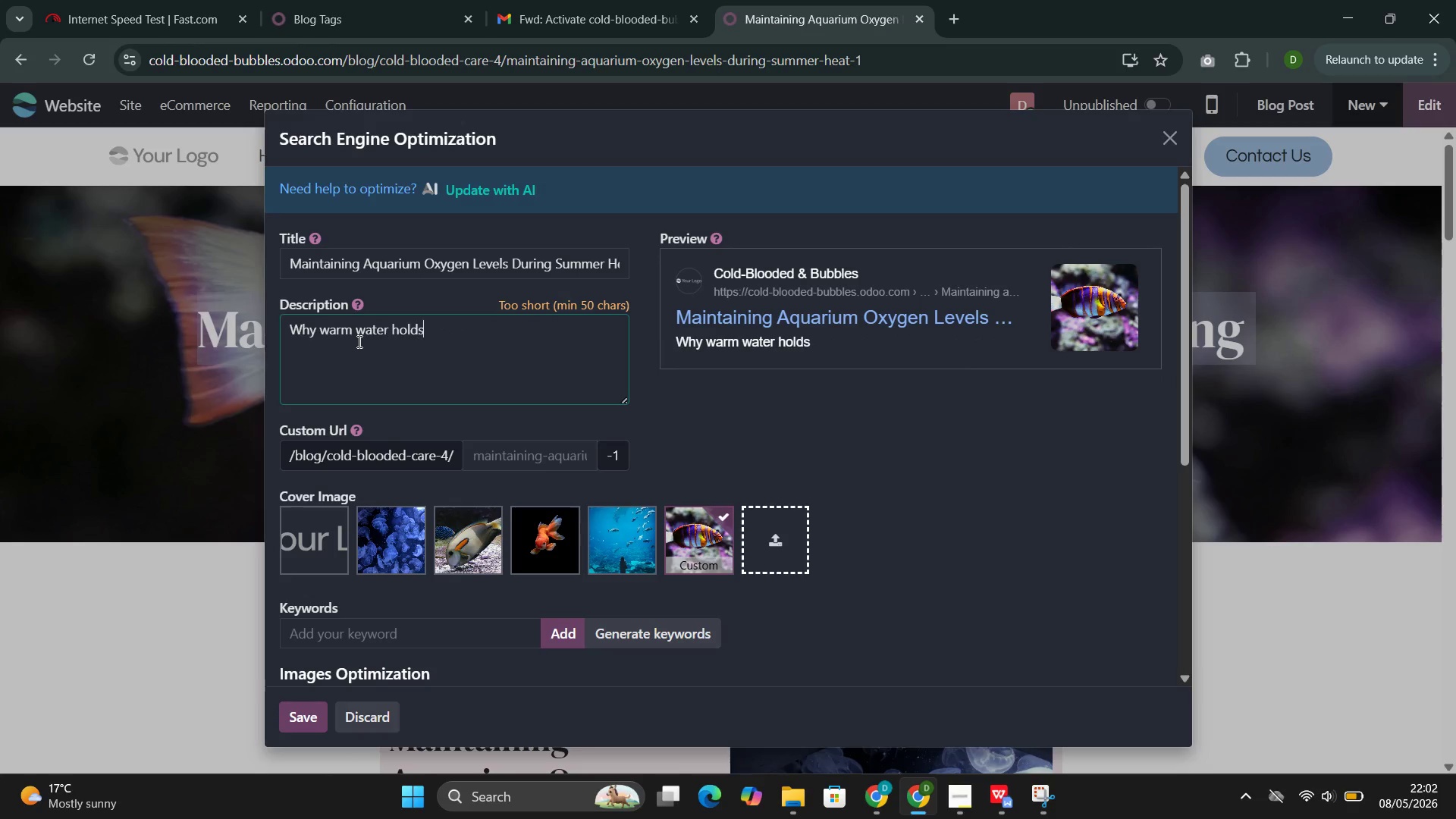 
key(Control+S)
 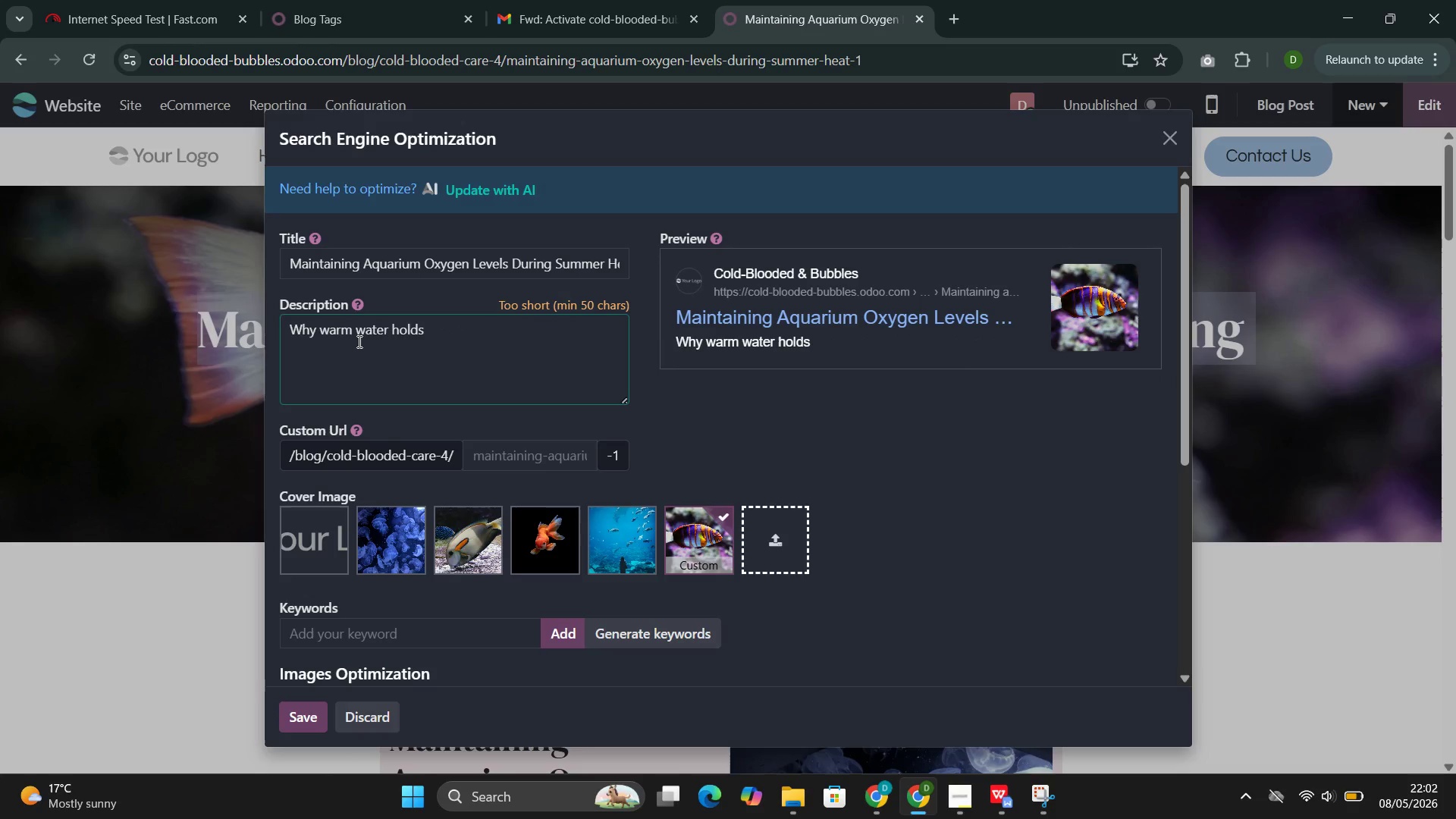 
key(Control+Space)
 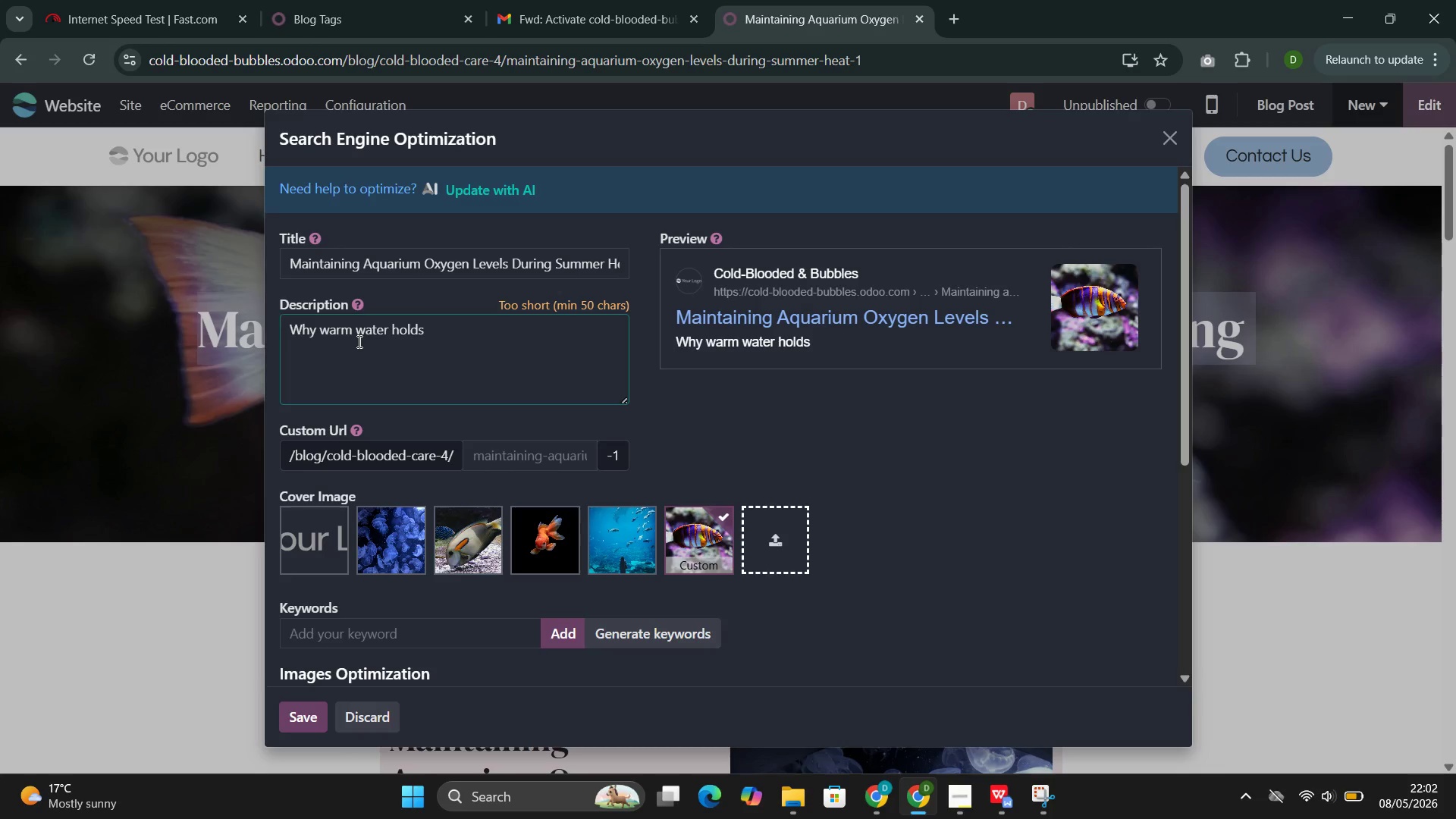 
key(Control+L)
 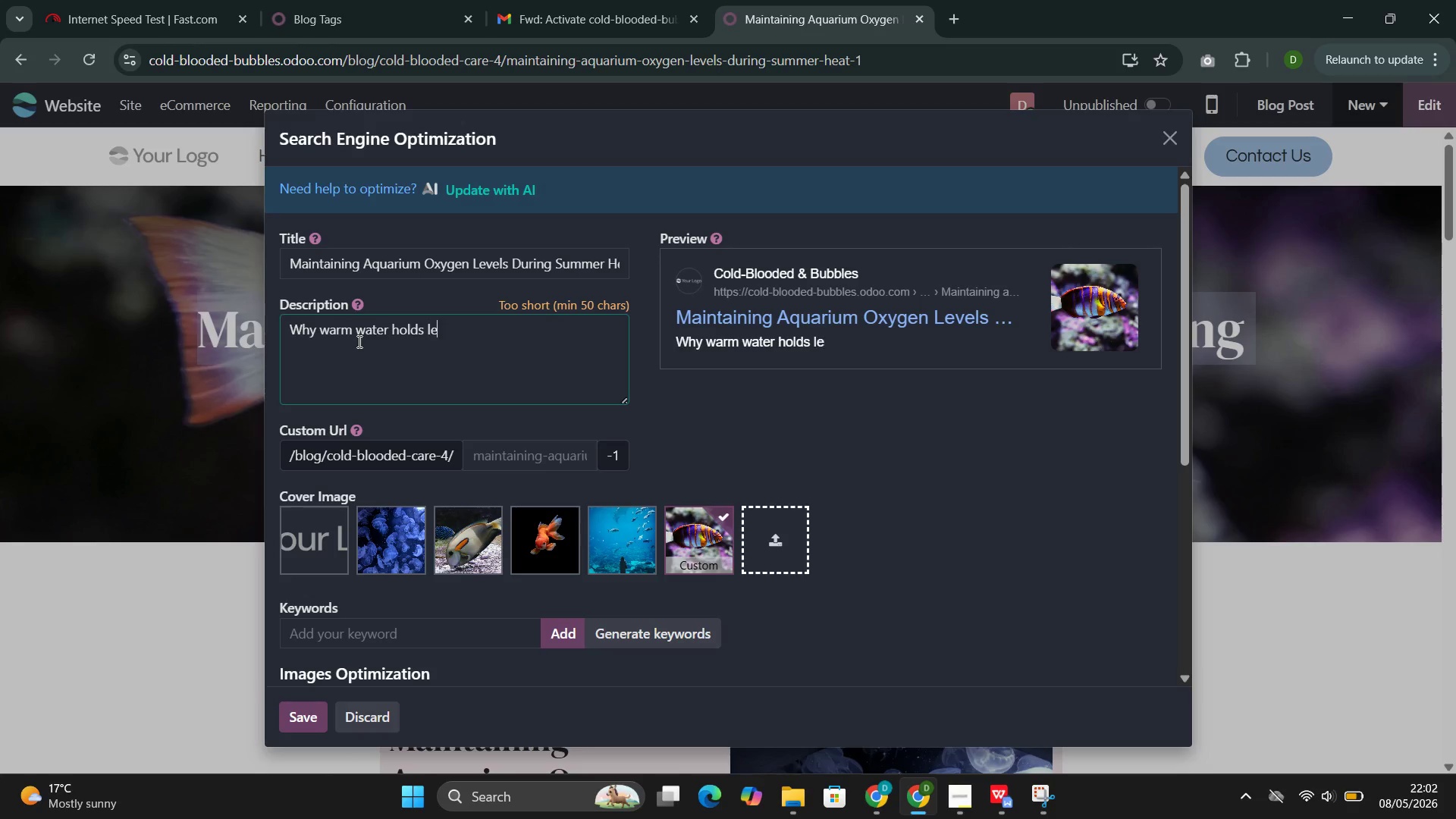 
key(Control+E)
 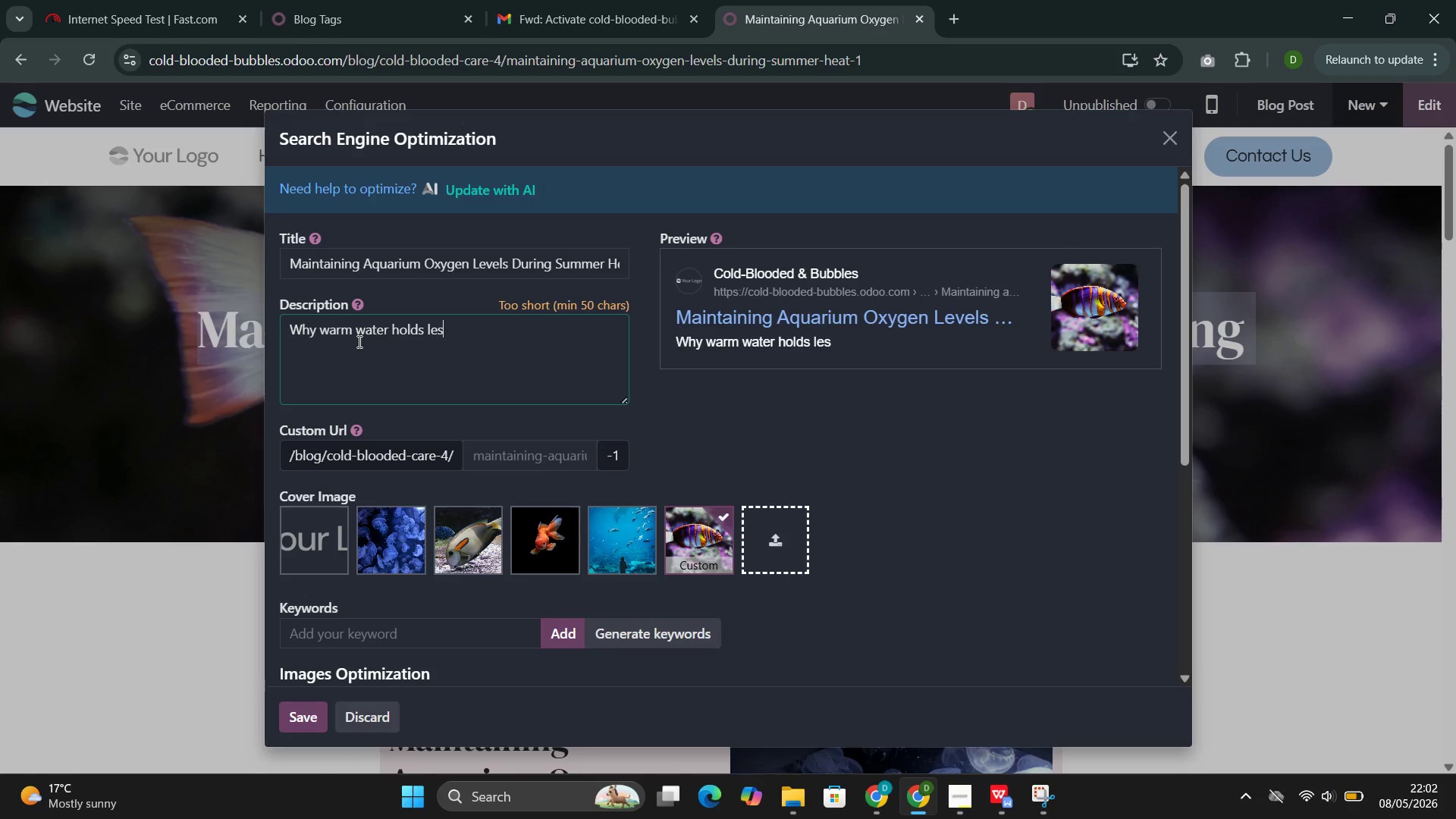 
key(Control+S)
 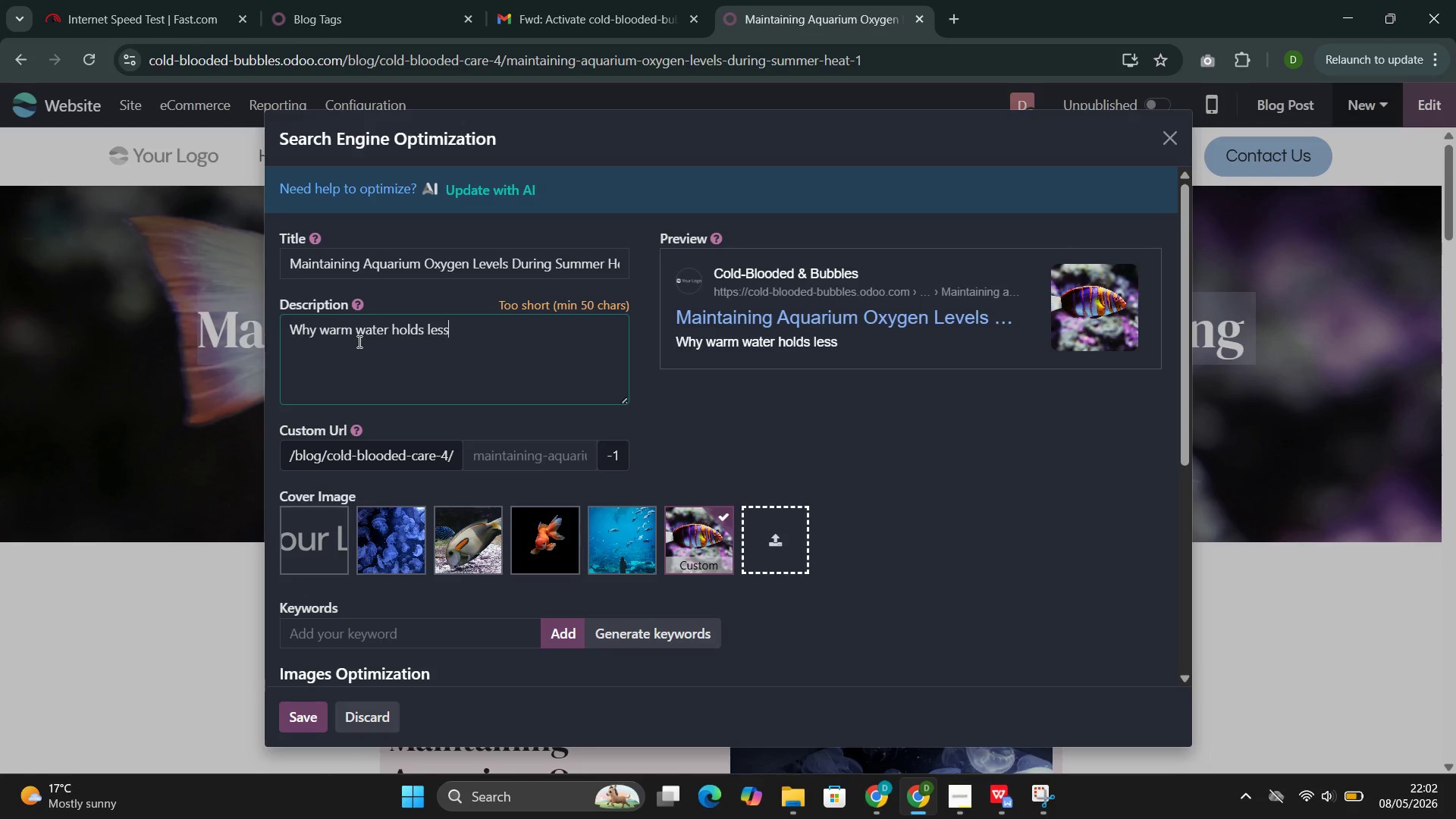 
key(Control+S)
 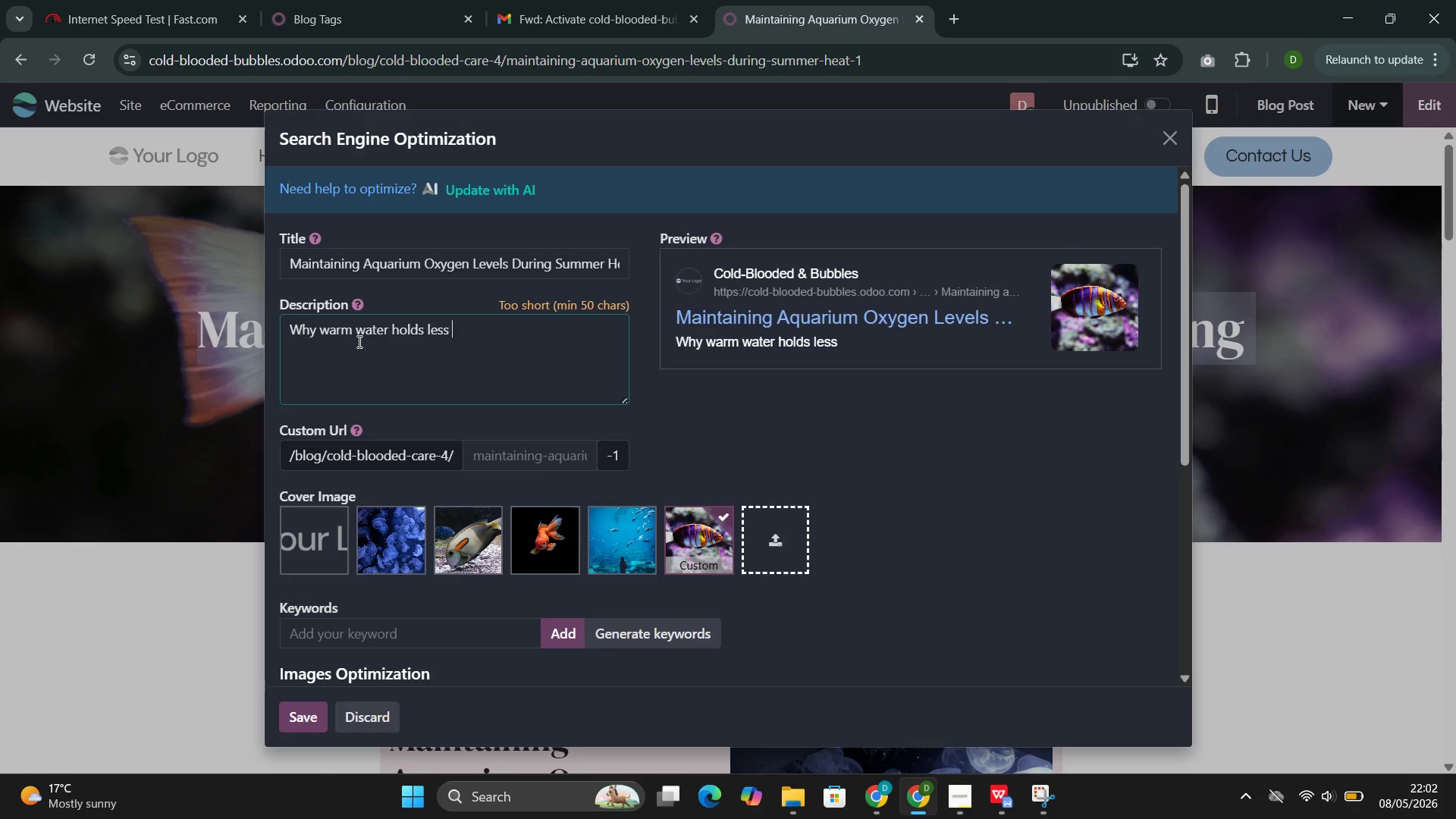 
key(Control+Space)
 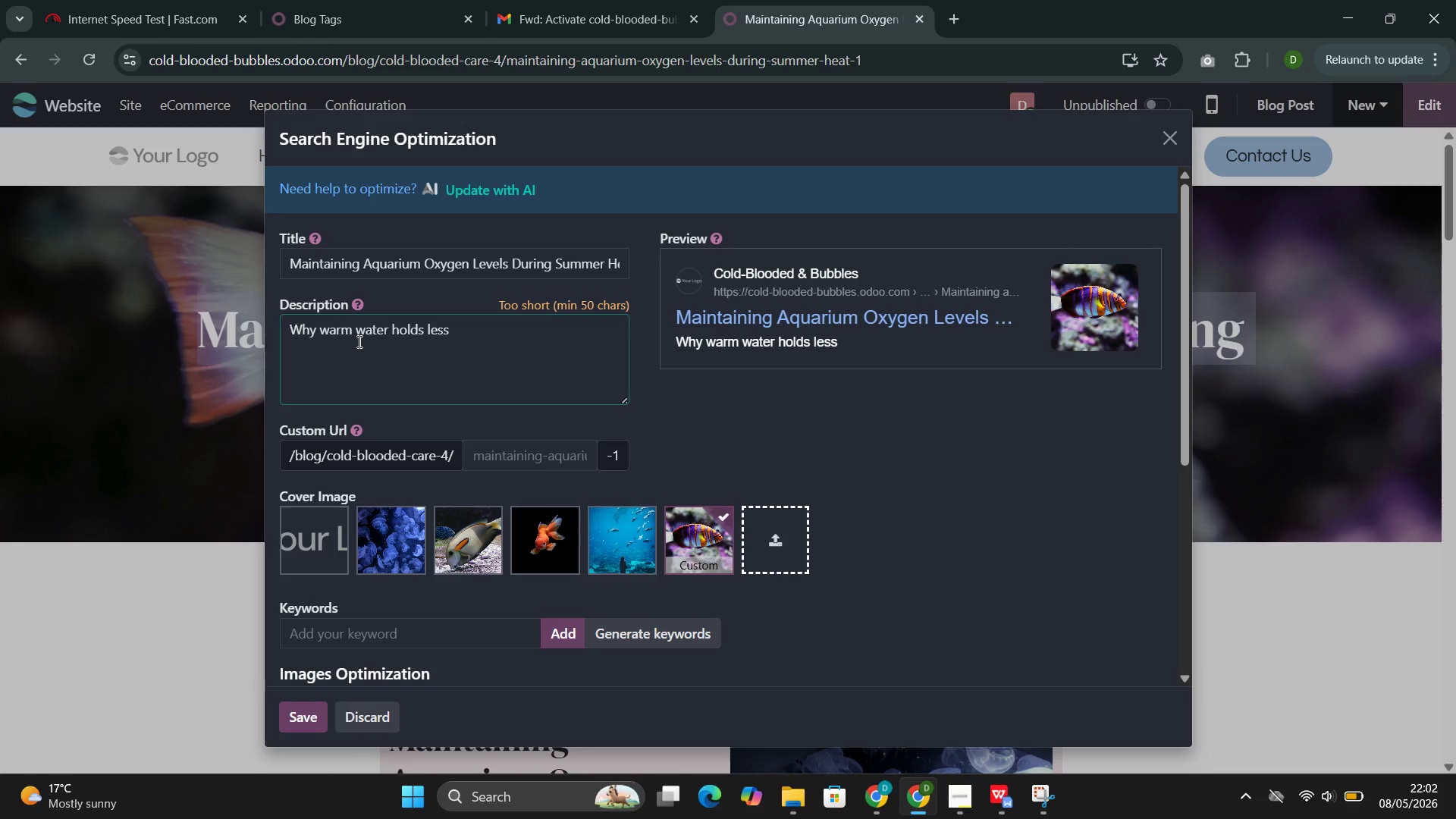 
key(Control+O)
 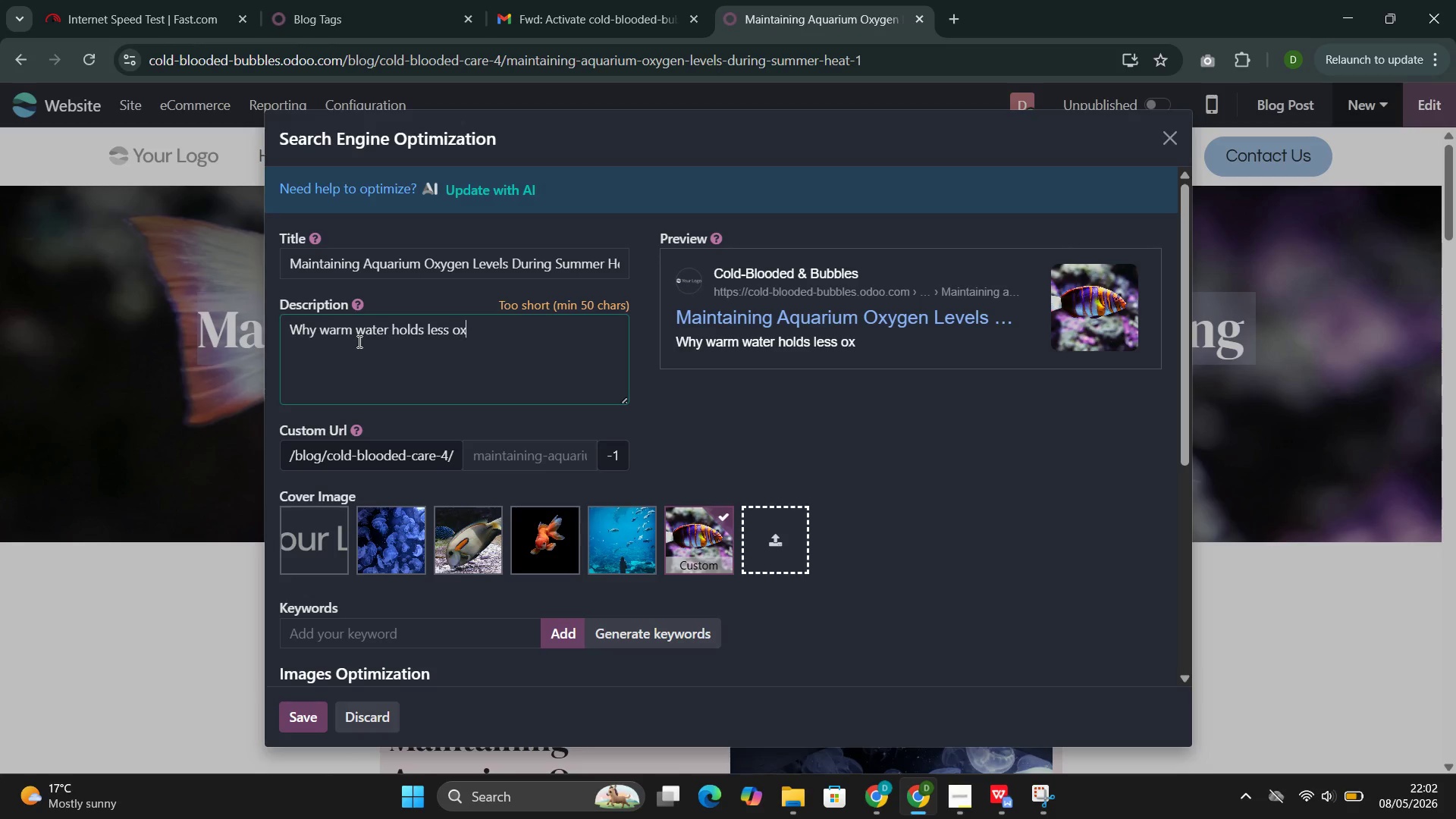 
key(Control+X)
 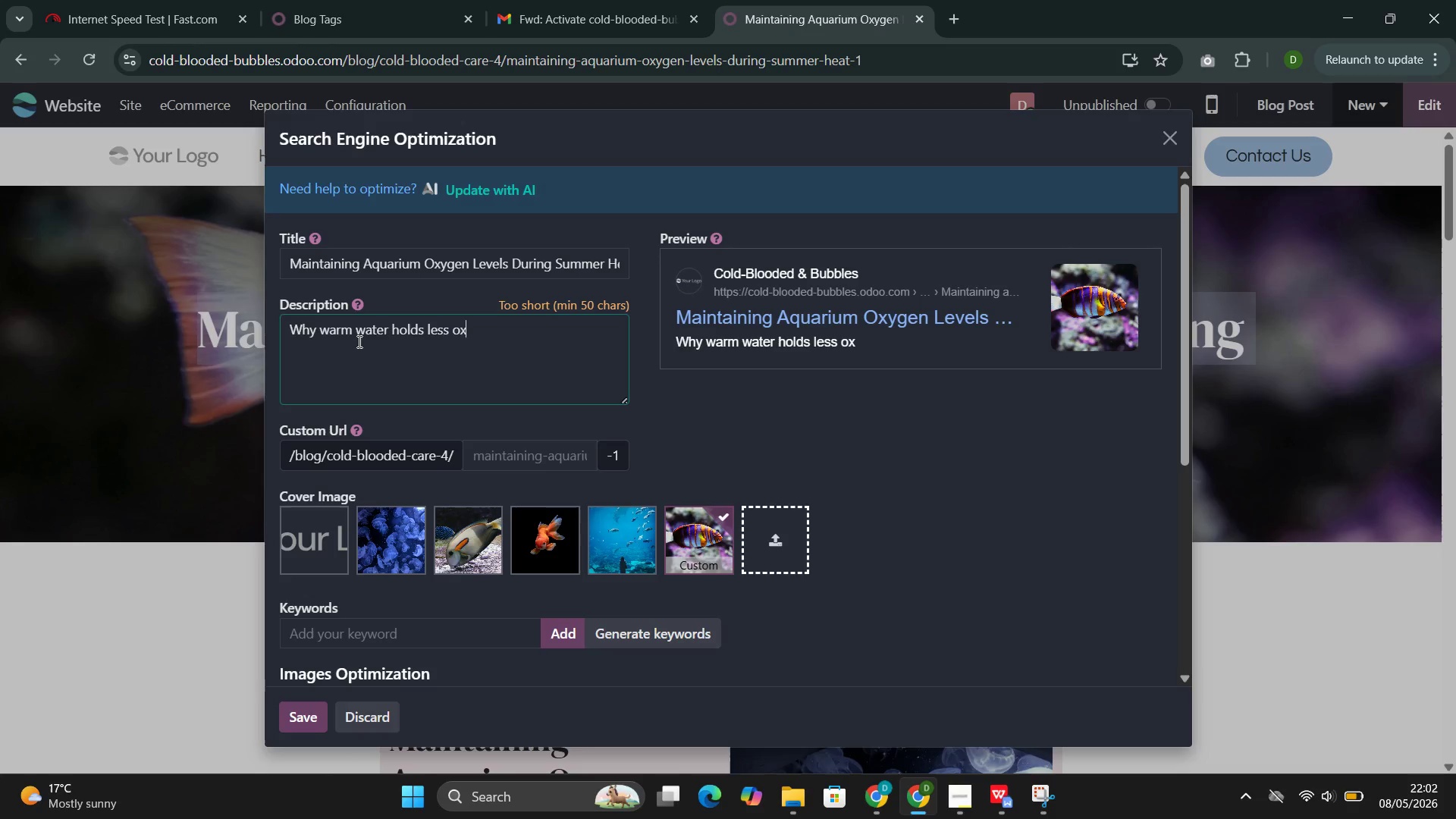 
key(Control+G)
 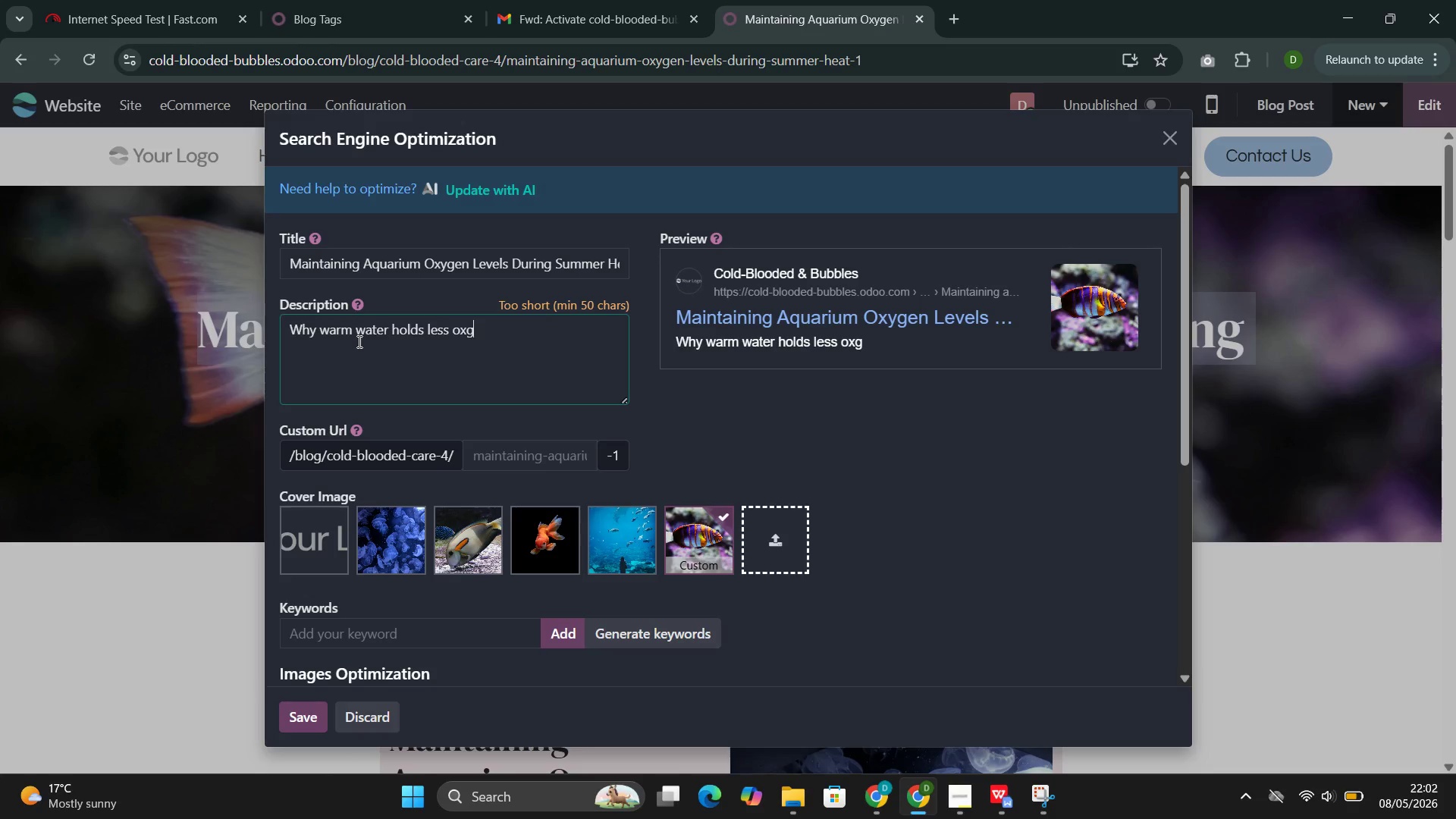 
key(Control+ArrowLeft)
 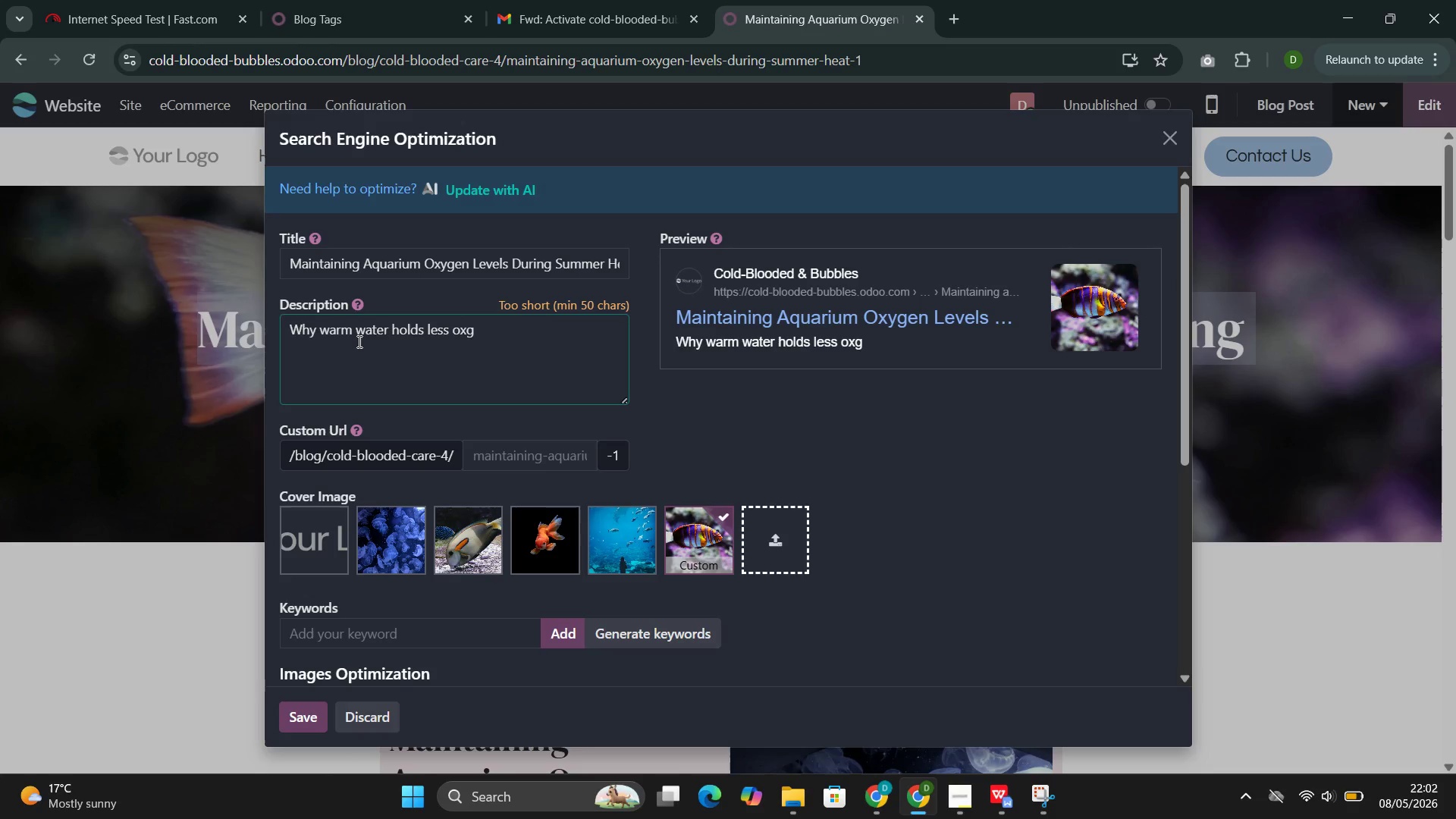 
key(Control+Y)
 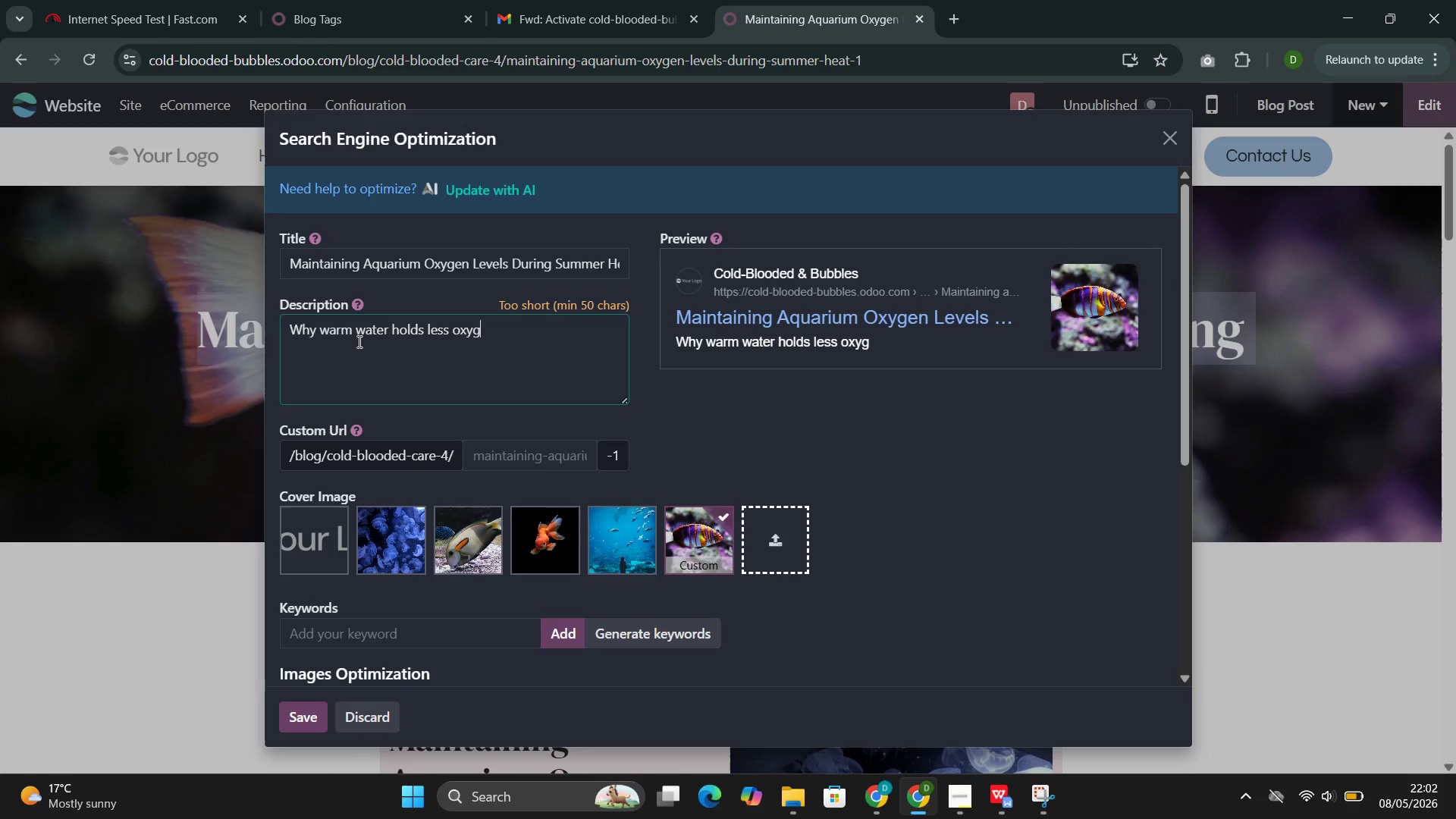 
key(Control+ArrowRight)
 